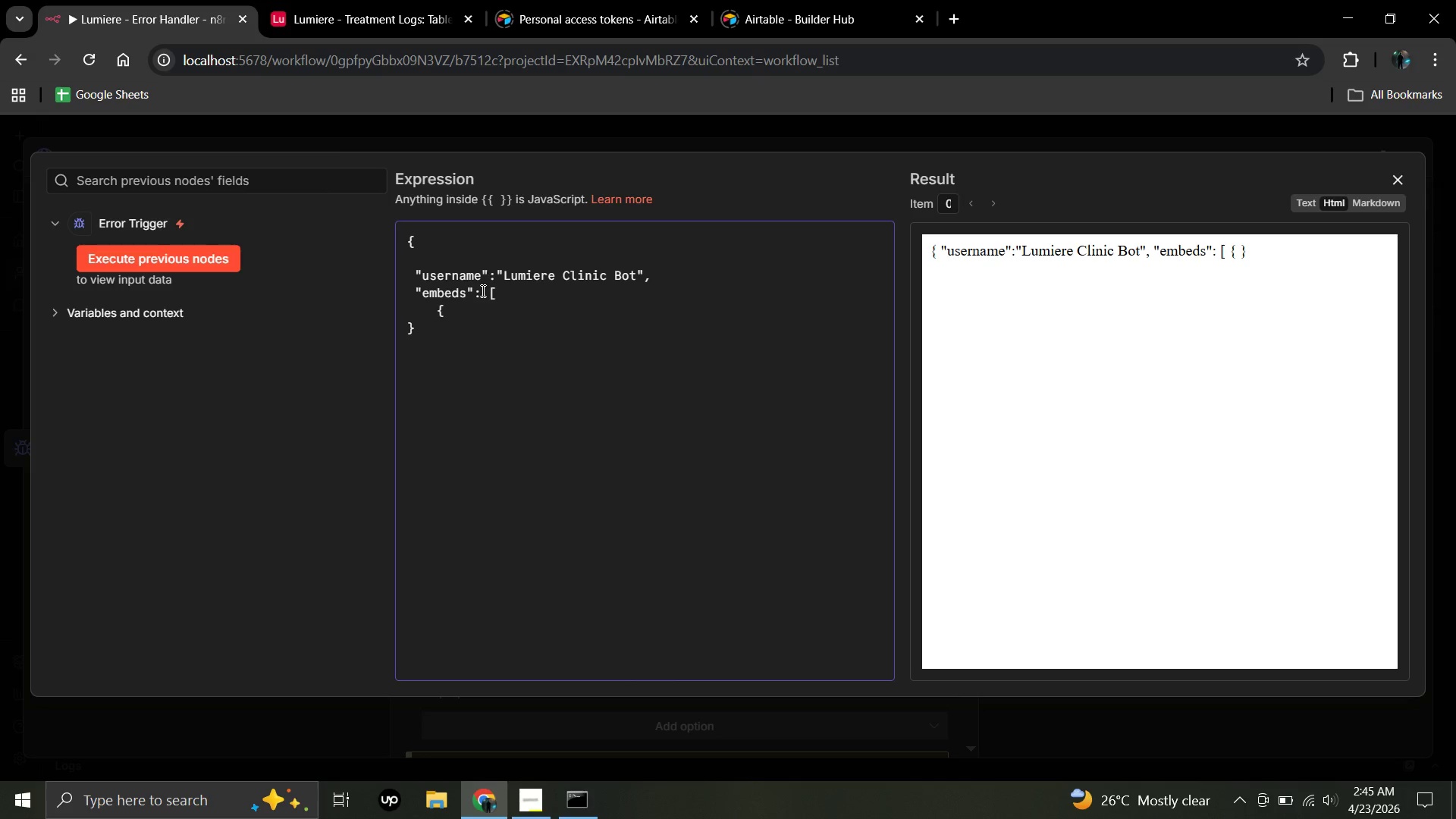 
key(Space)
 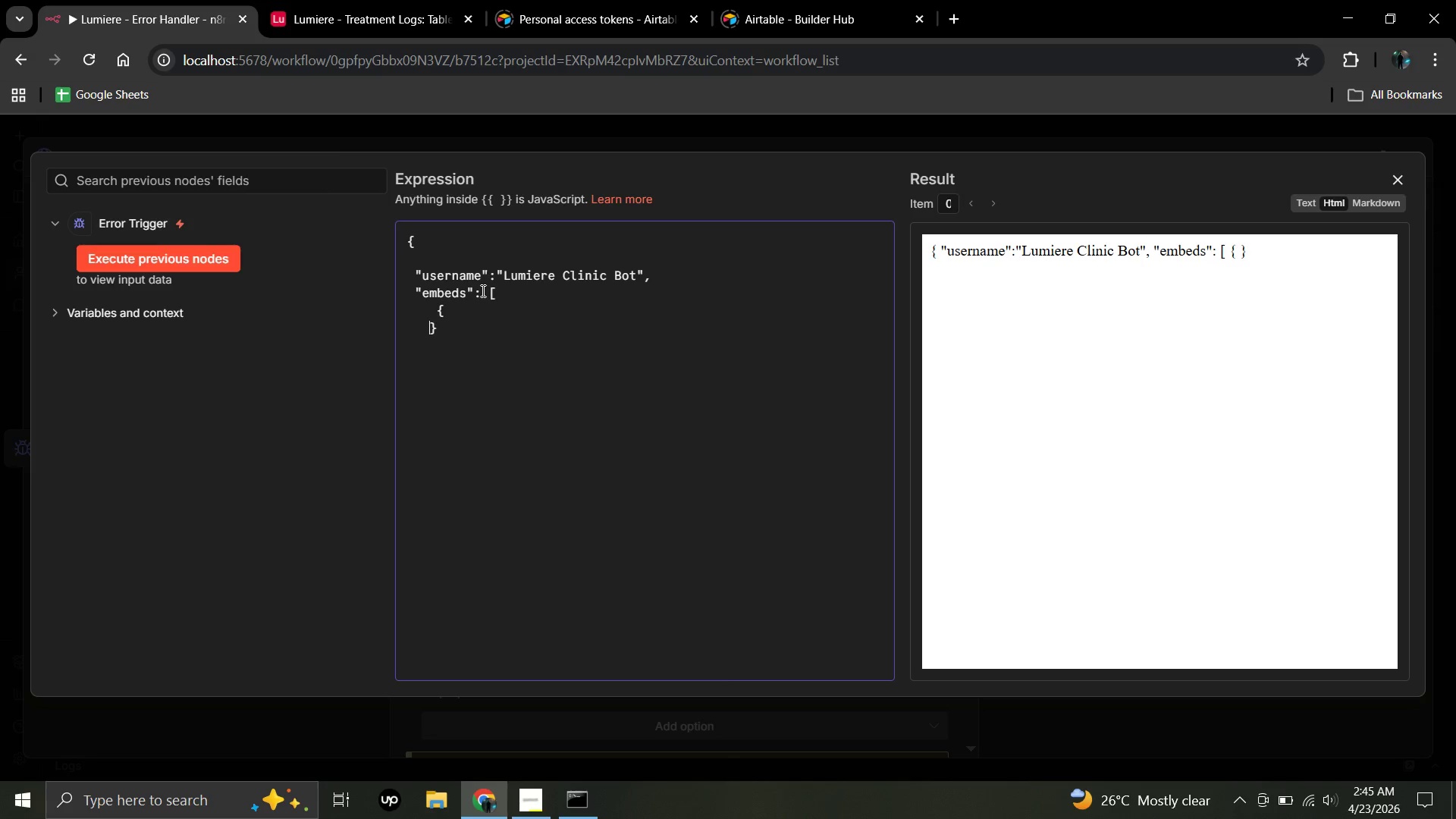 
key(Space)
 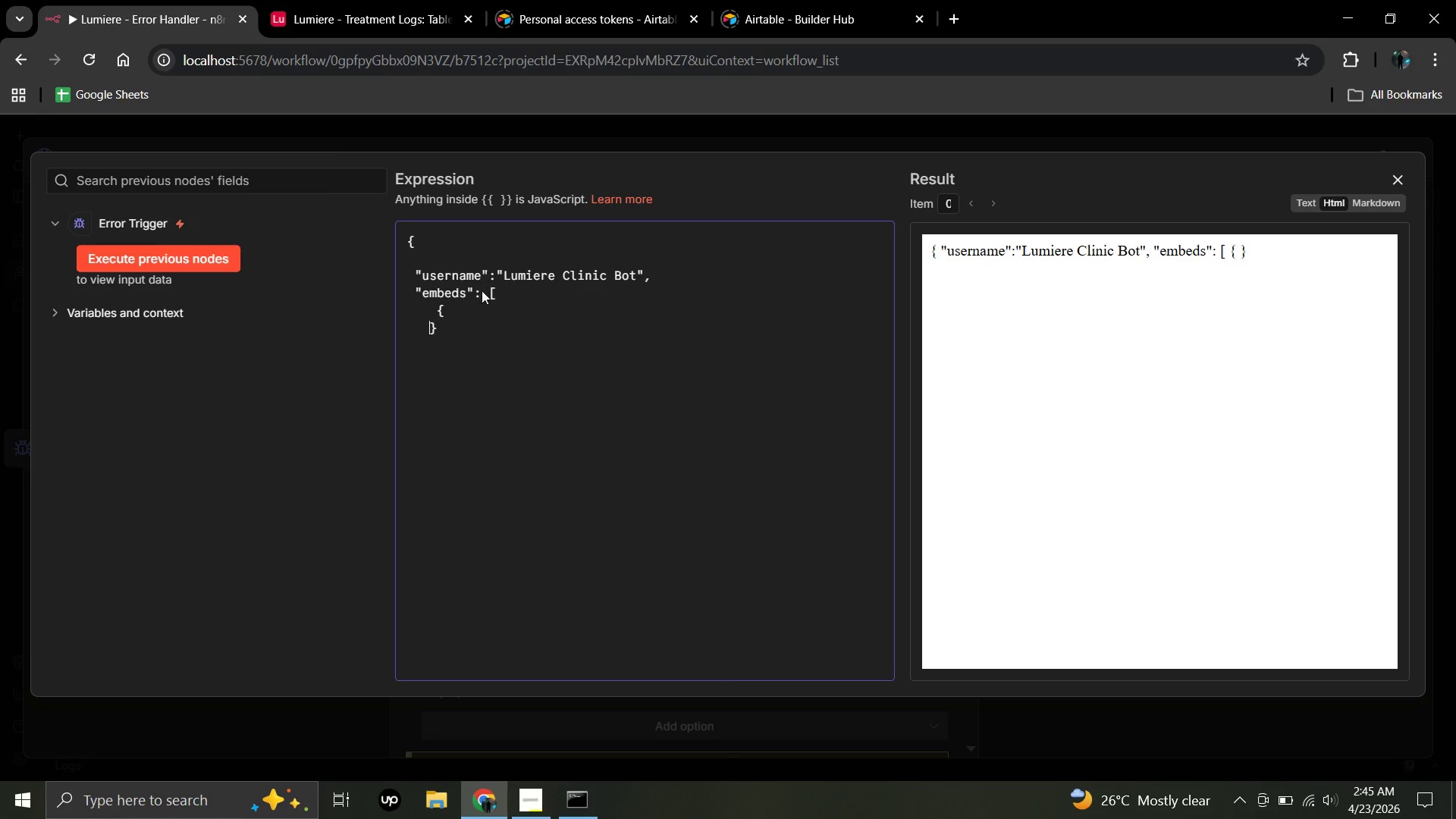 
key(Space)
 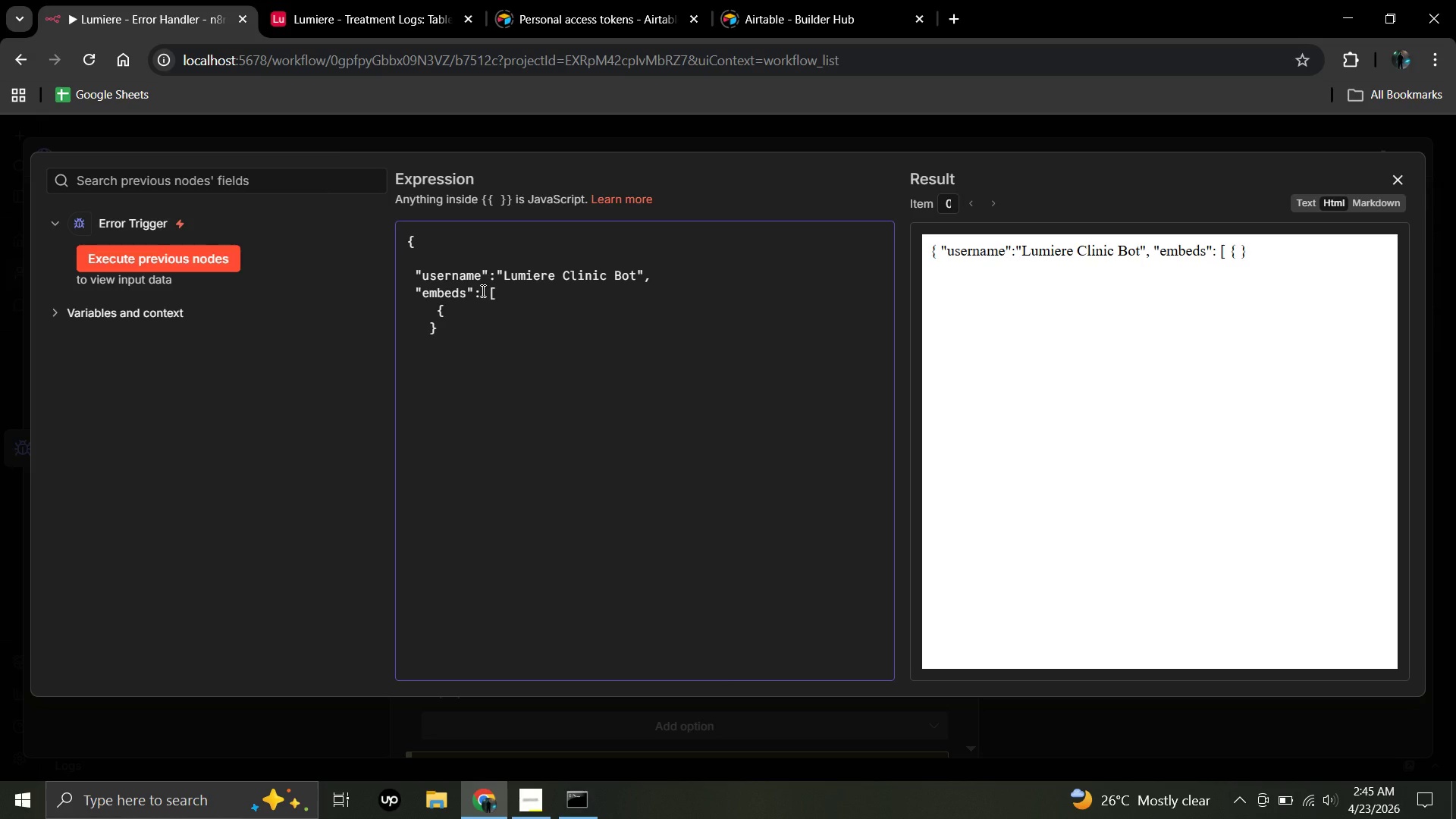 
wait(7.88)
 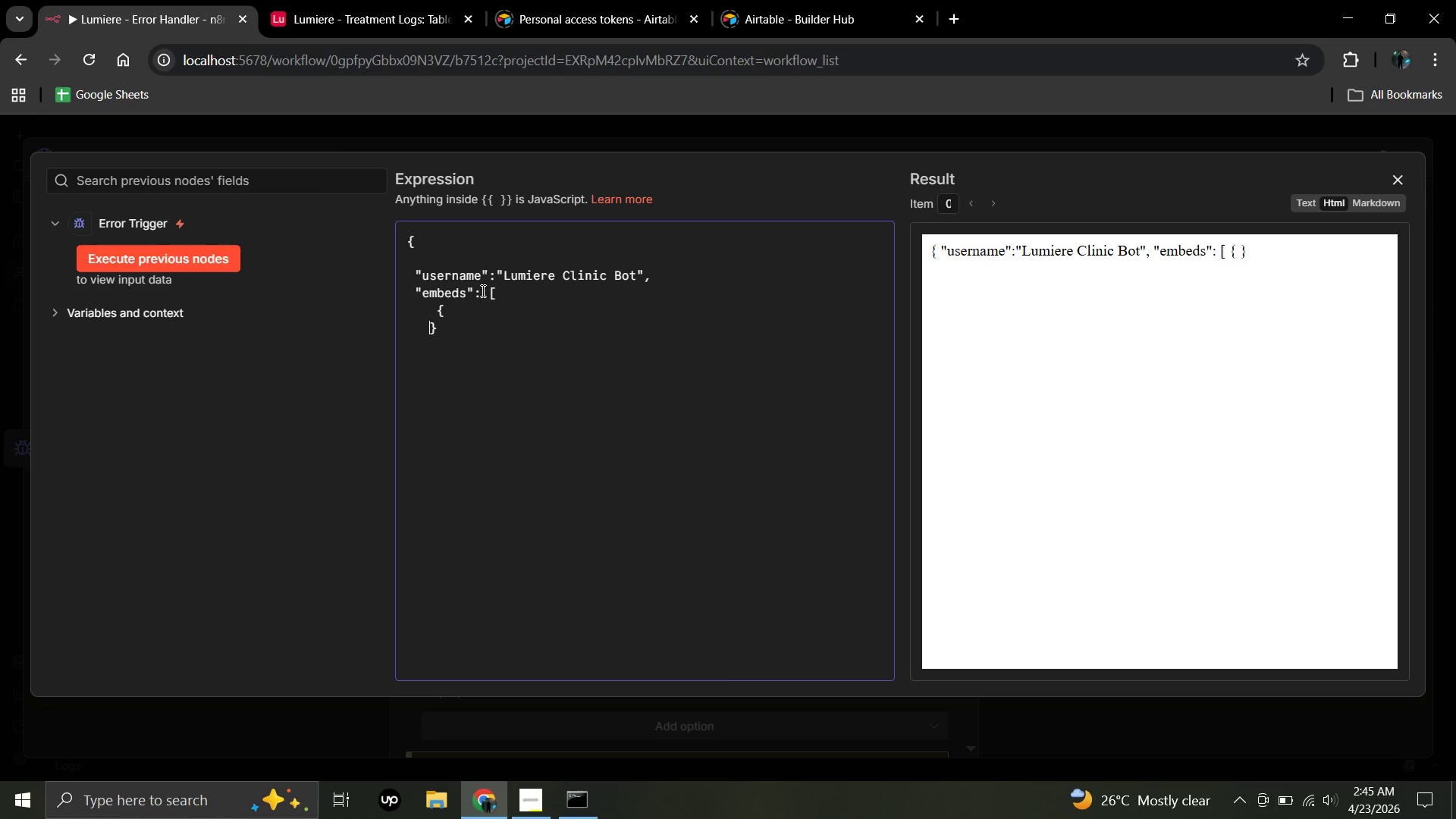 
key(Shift+Quote)
 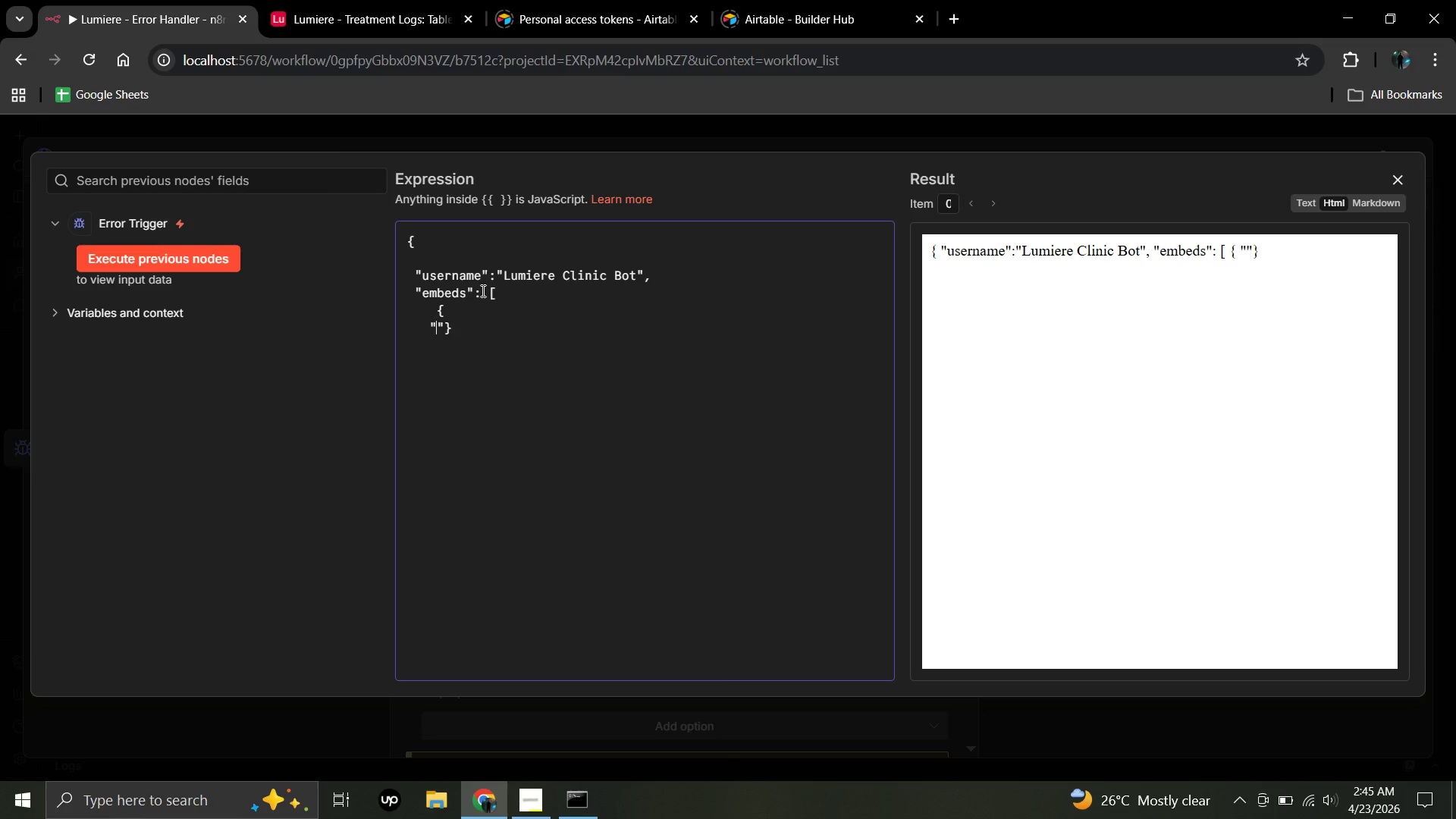 
wait(5.66)
 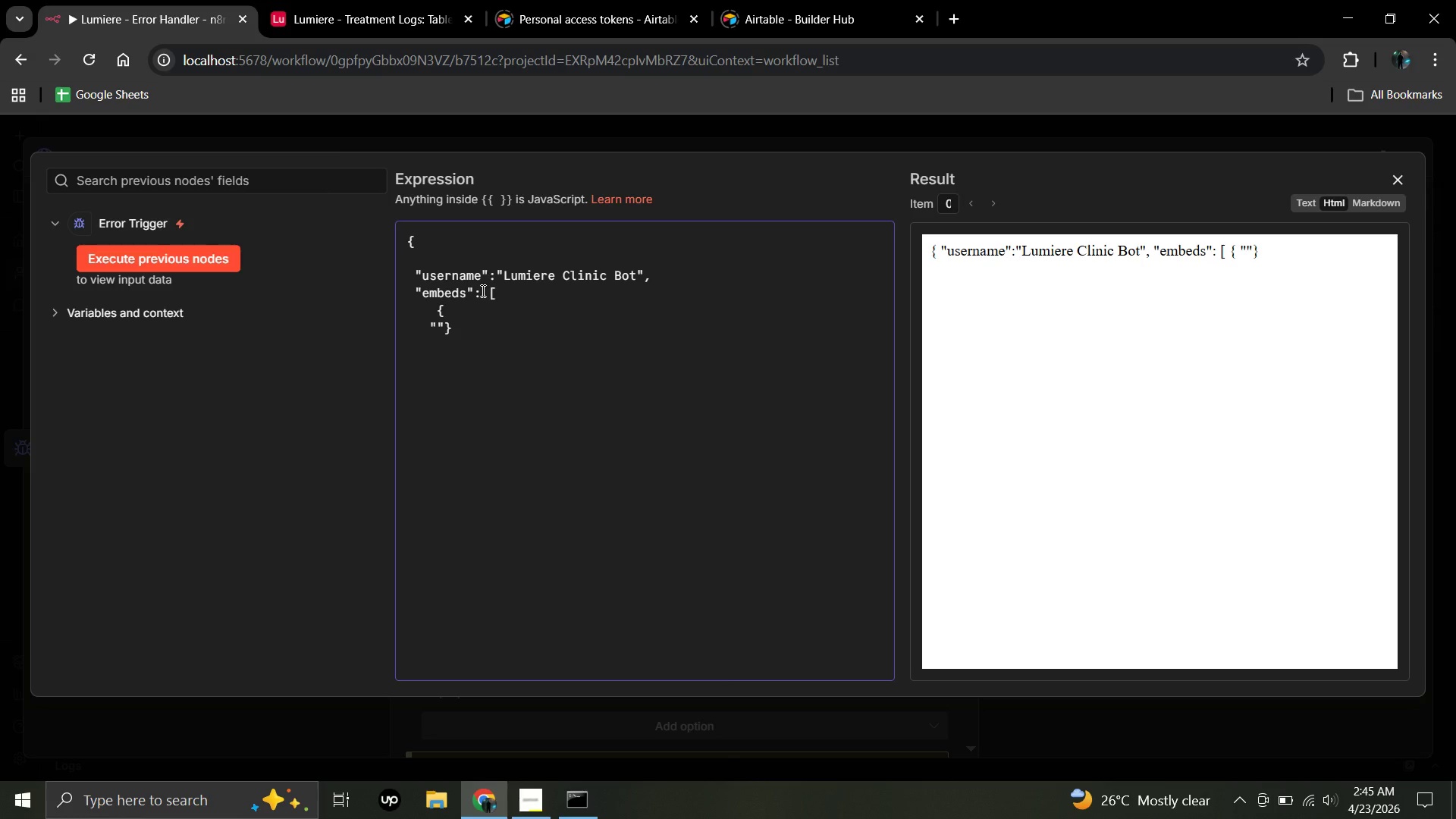 
type(title)
 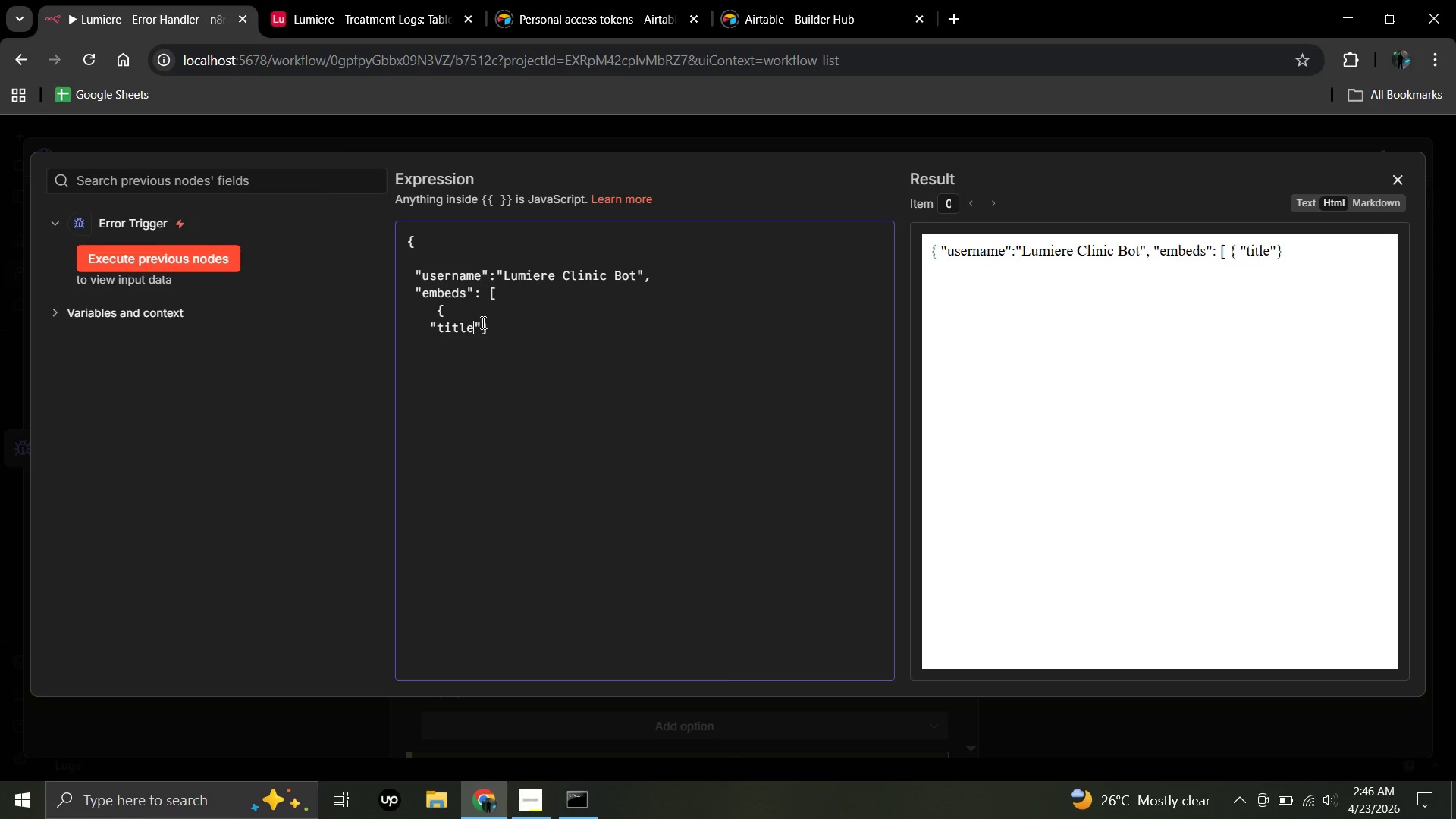 
left_click([482, 324])
 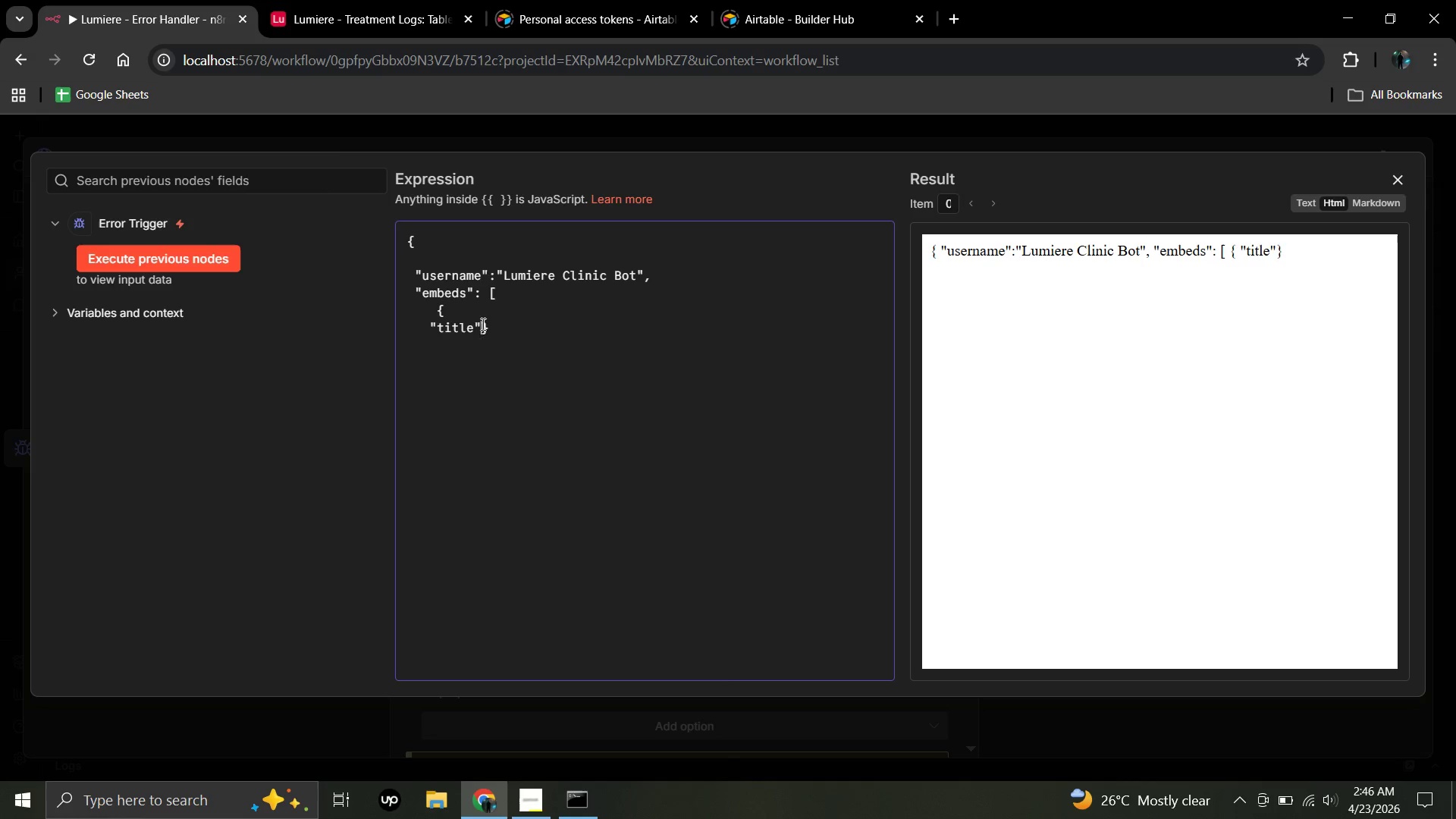 
type(:"Manual Review Required - Protocol Generation Failed)
 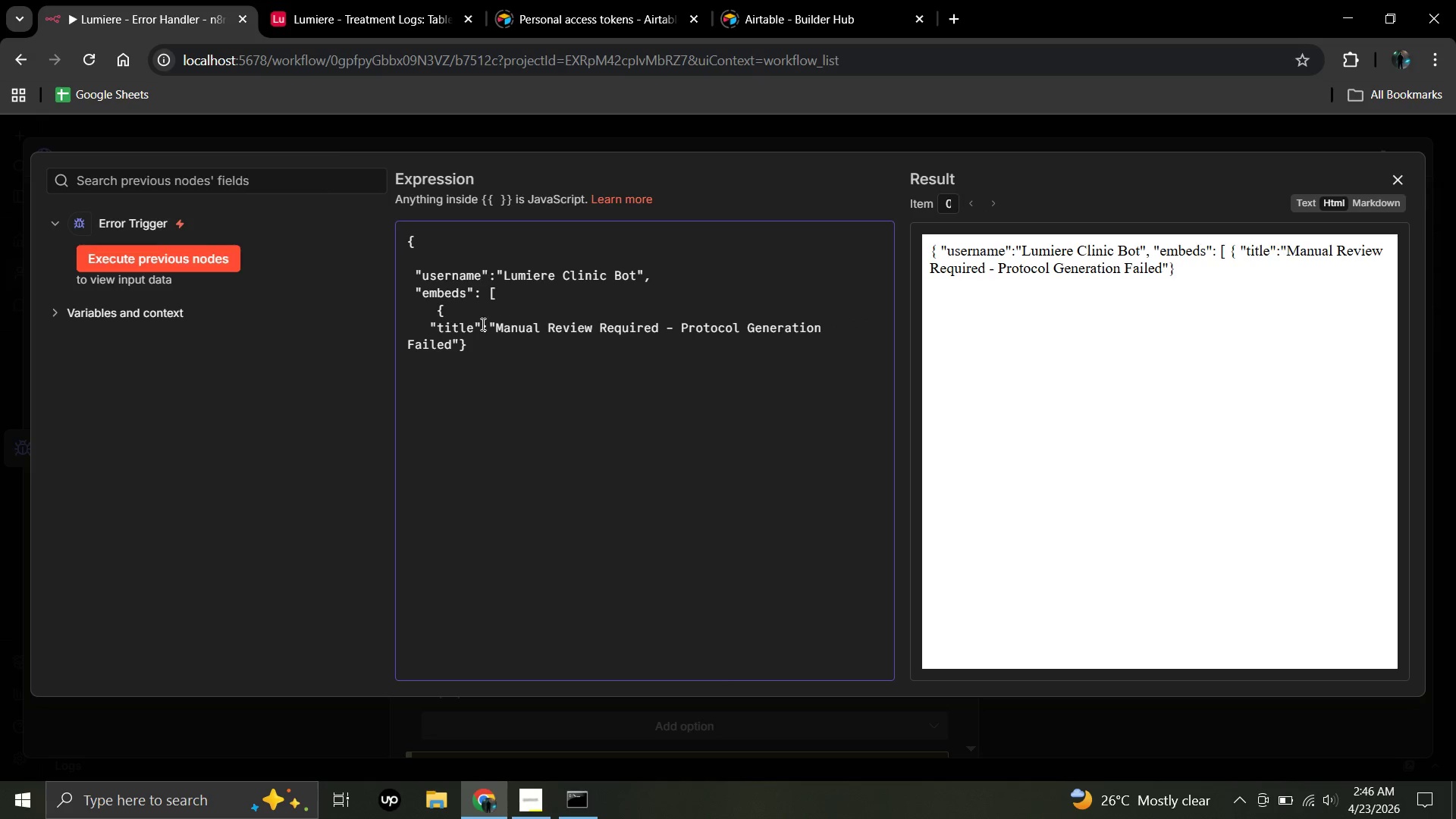 
wait(6.33)
 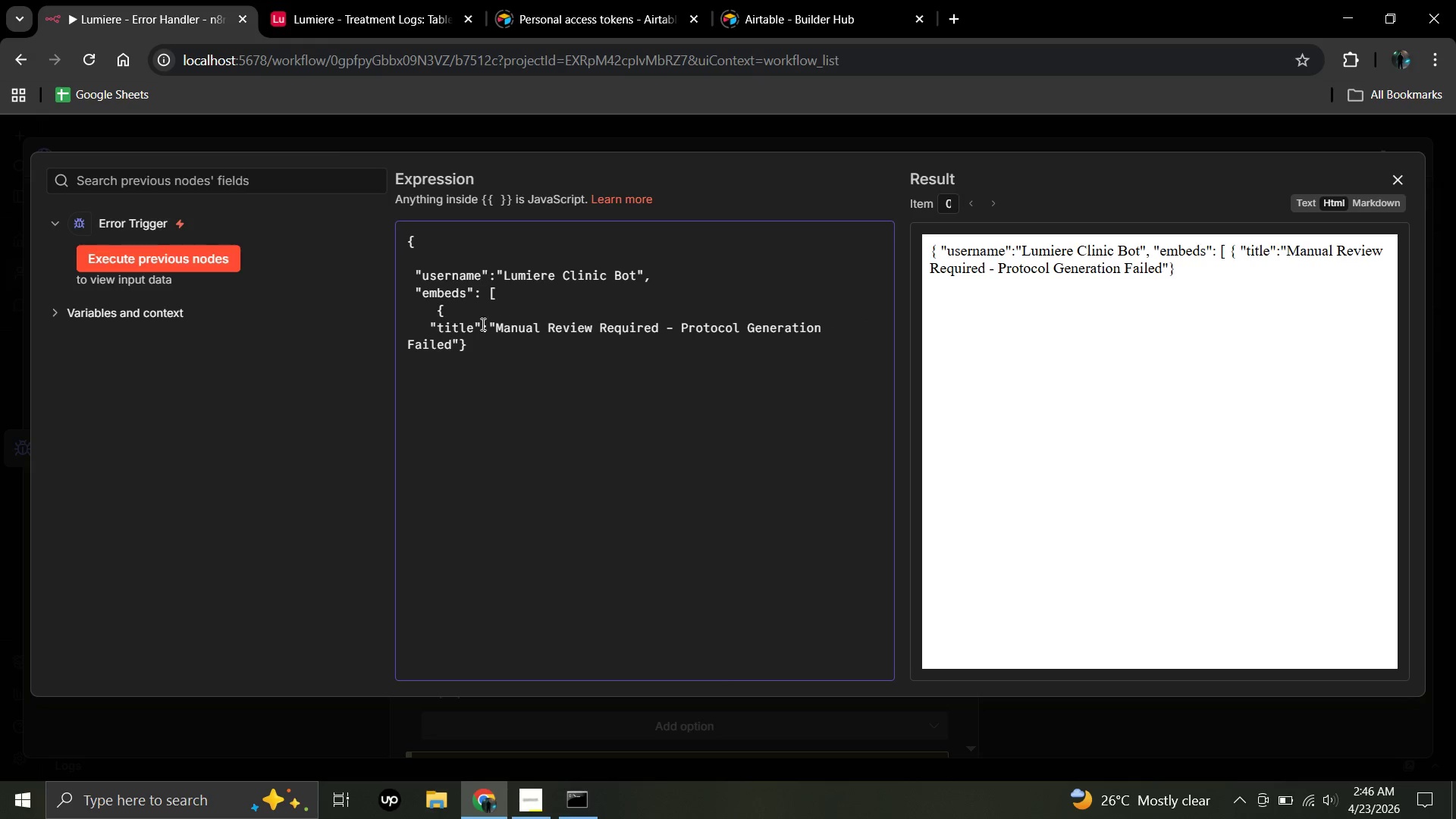 
left_click([460, 340])
 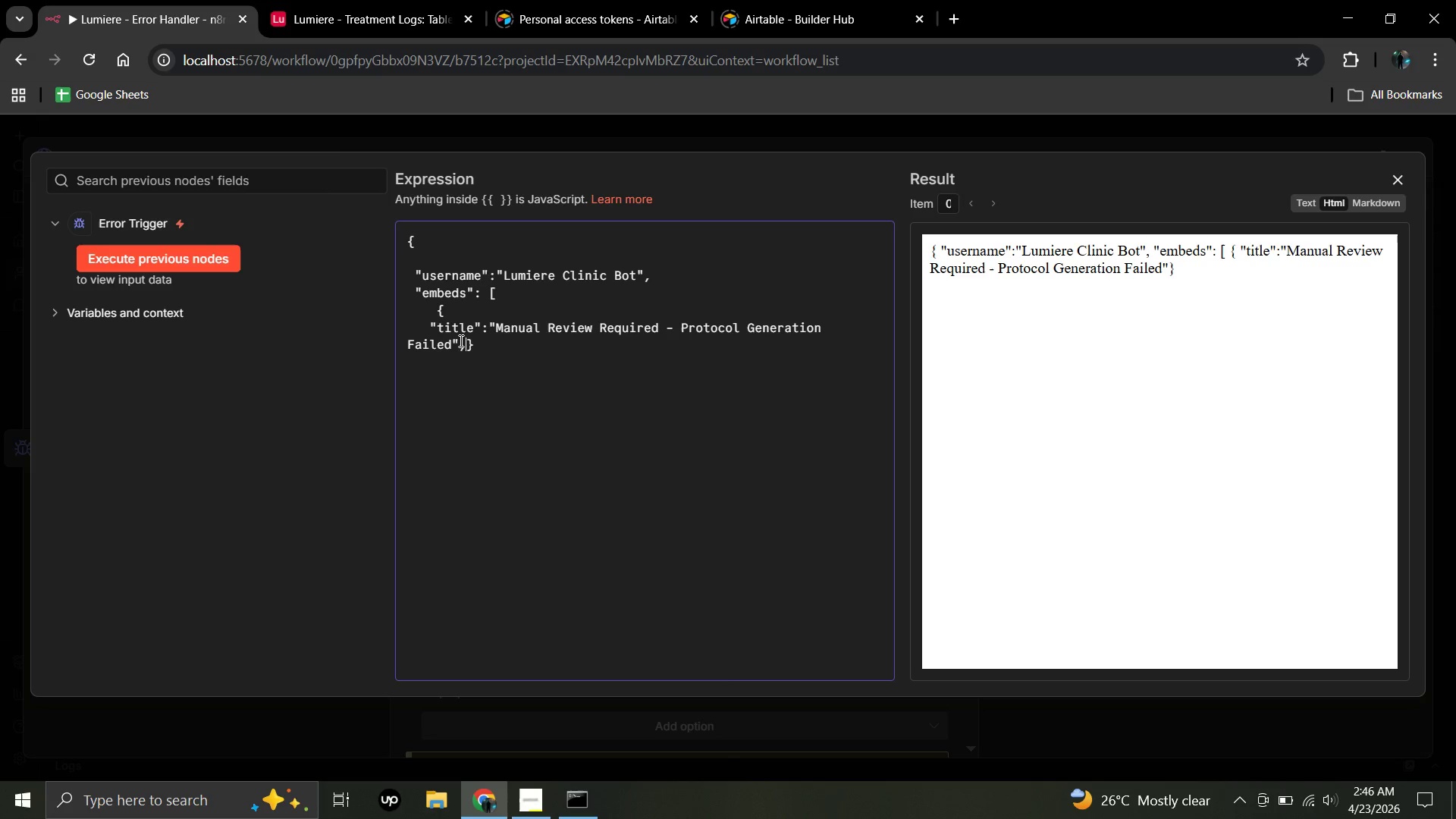 
key(Comma)
 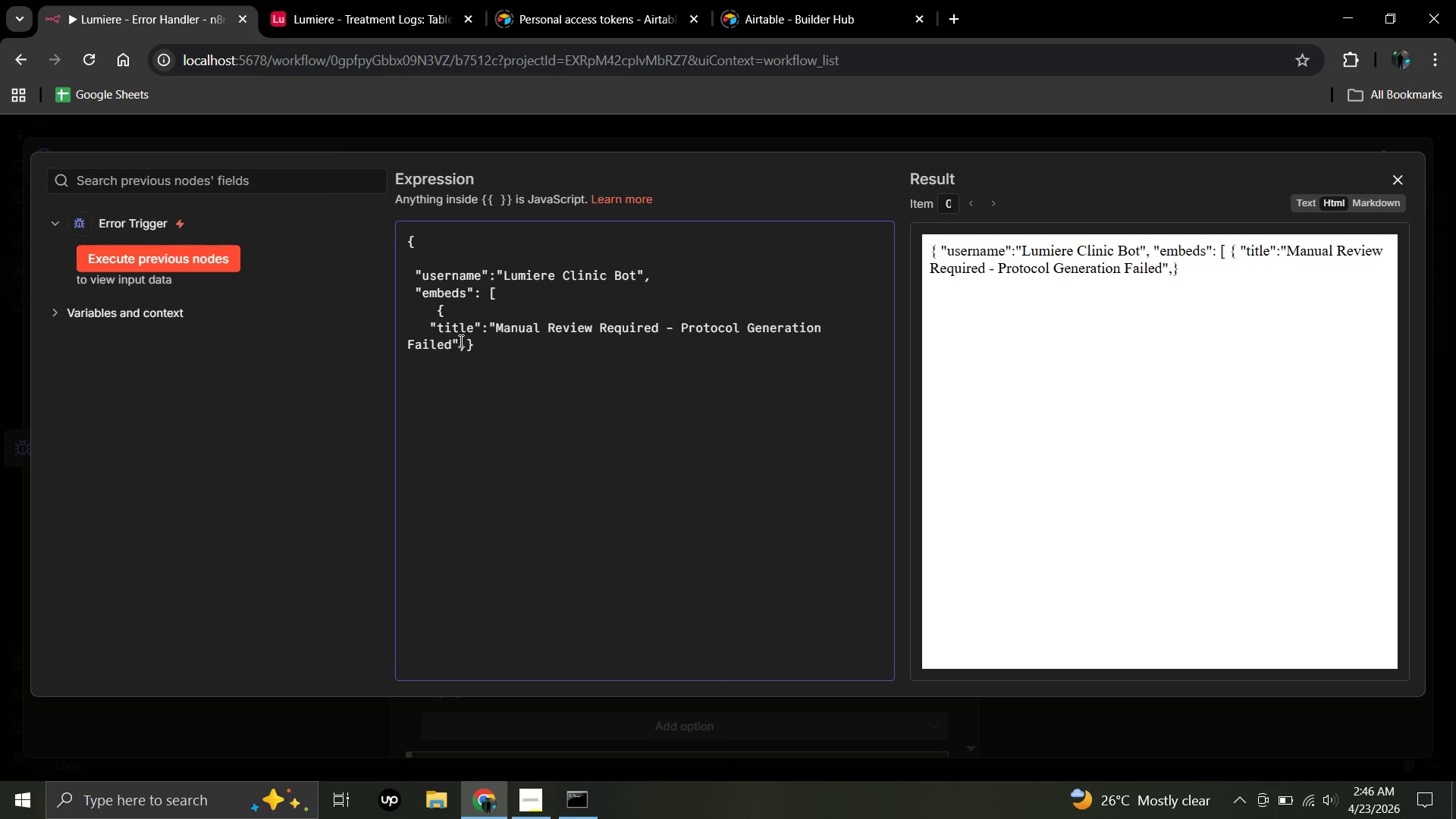 
key(Enter)
 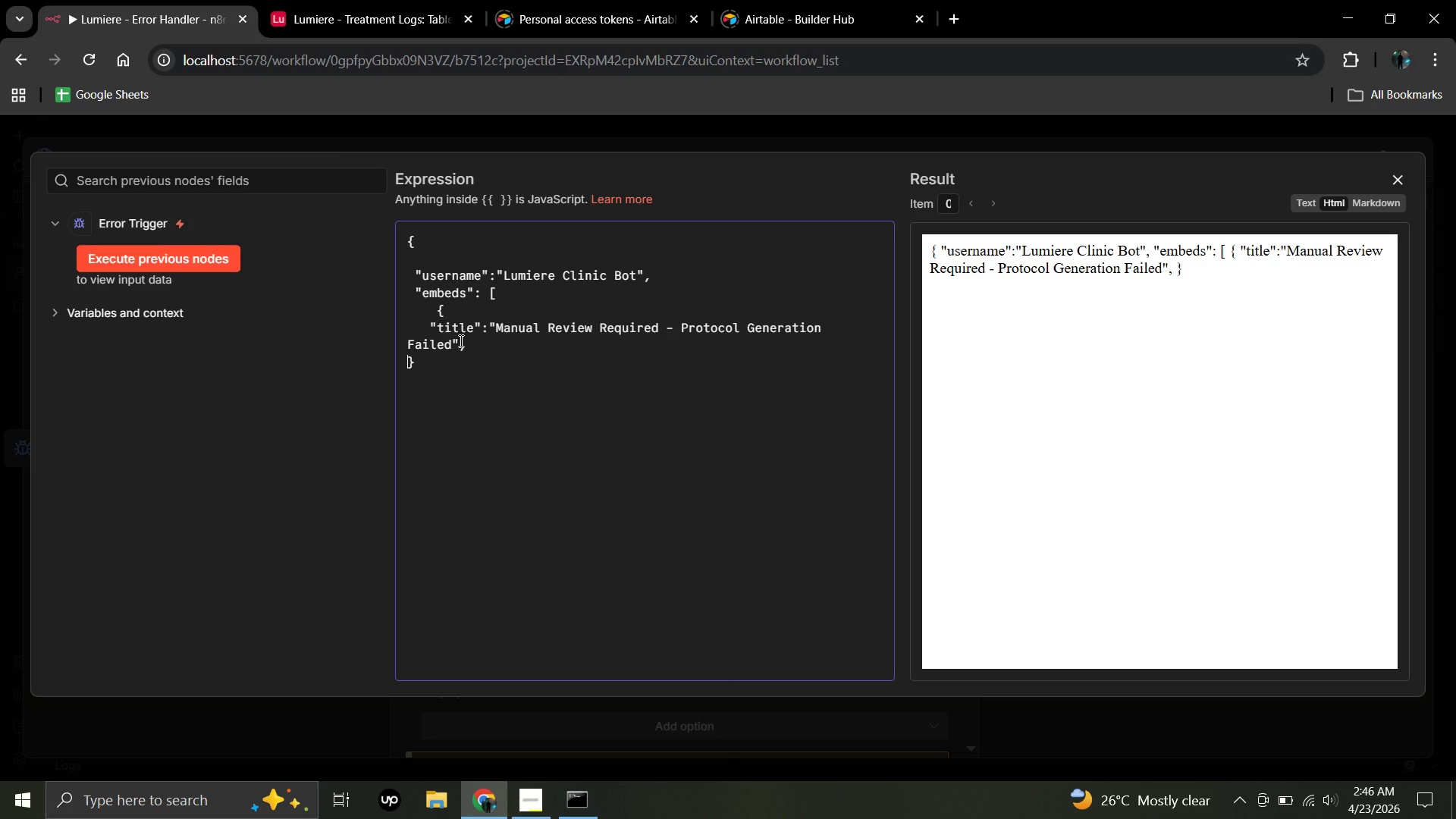 
type(  "color)
 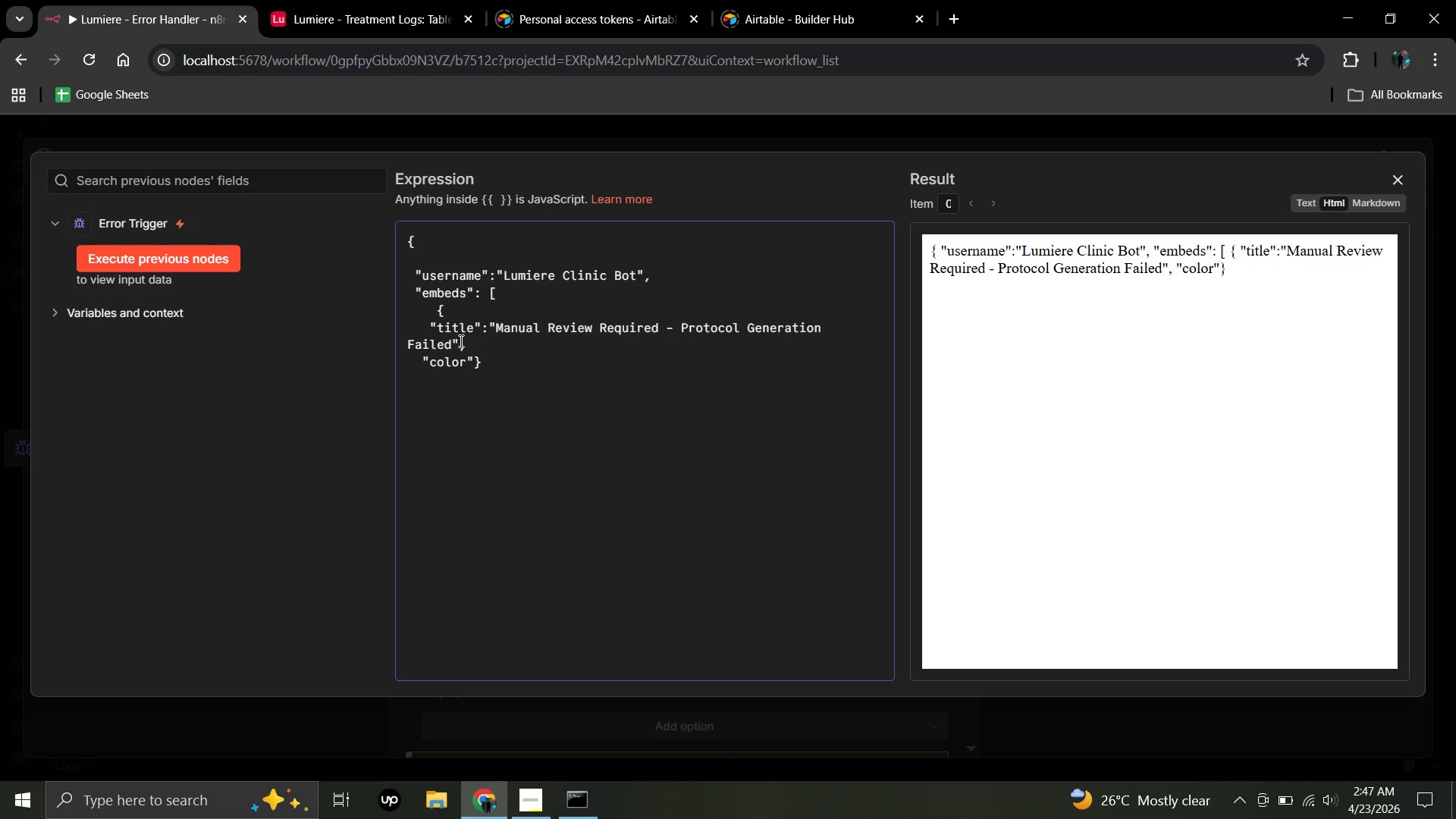 
wait(5.36)
 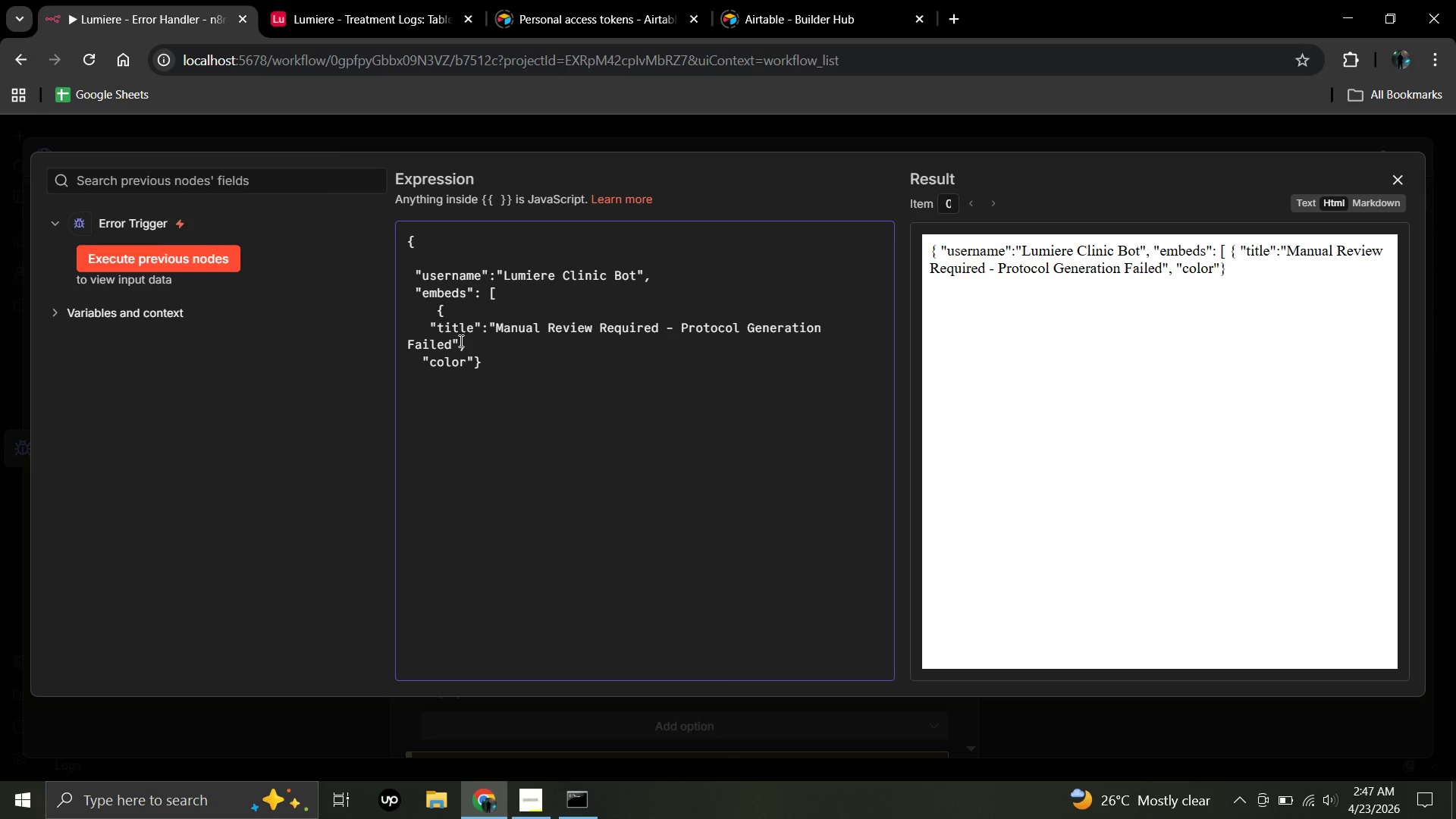 
left_click([472, 358])
 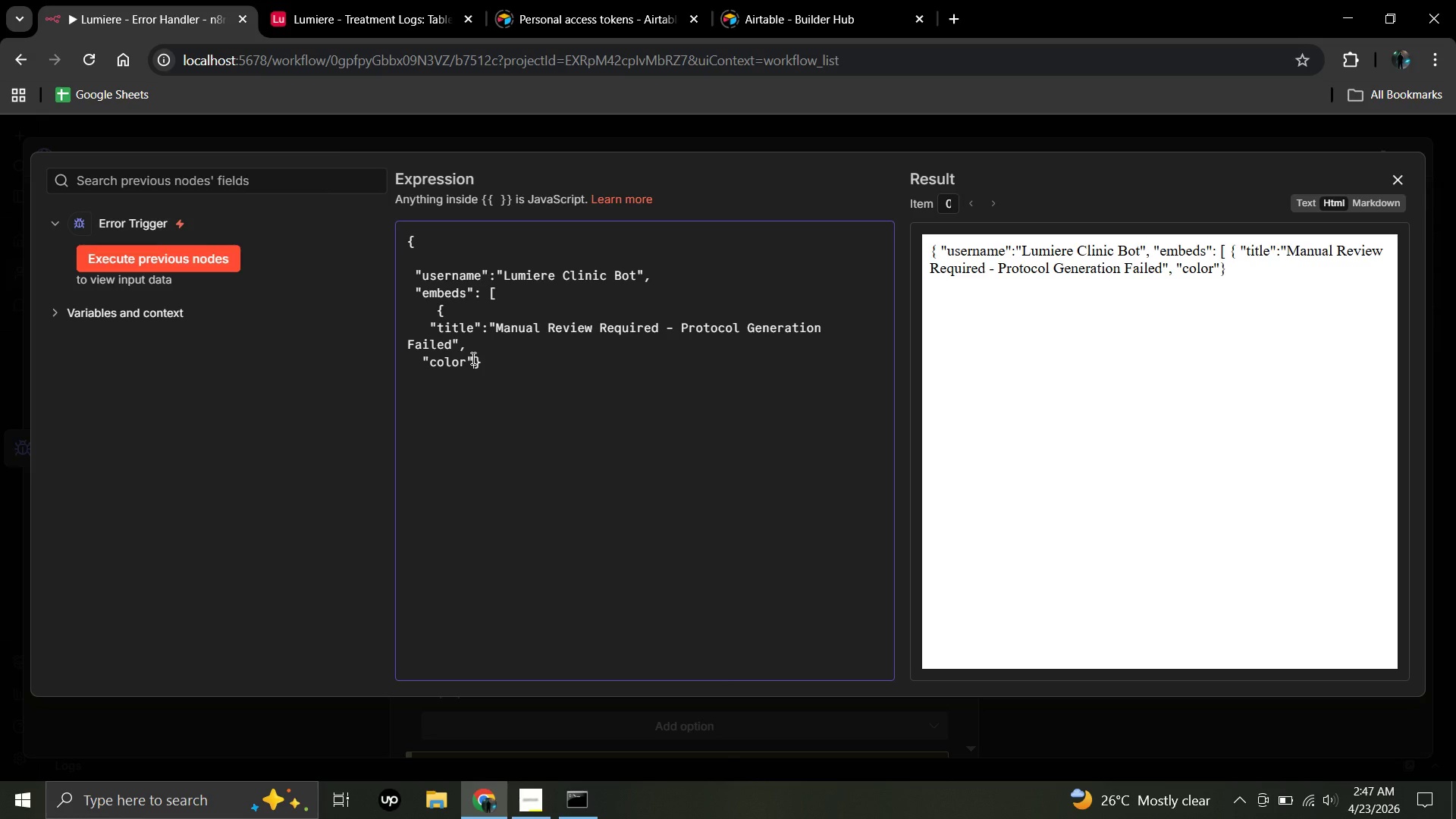 
key(Shift+Semicolon)
 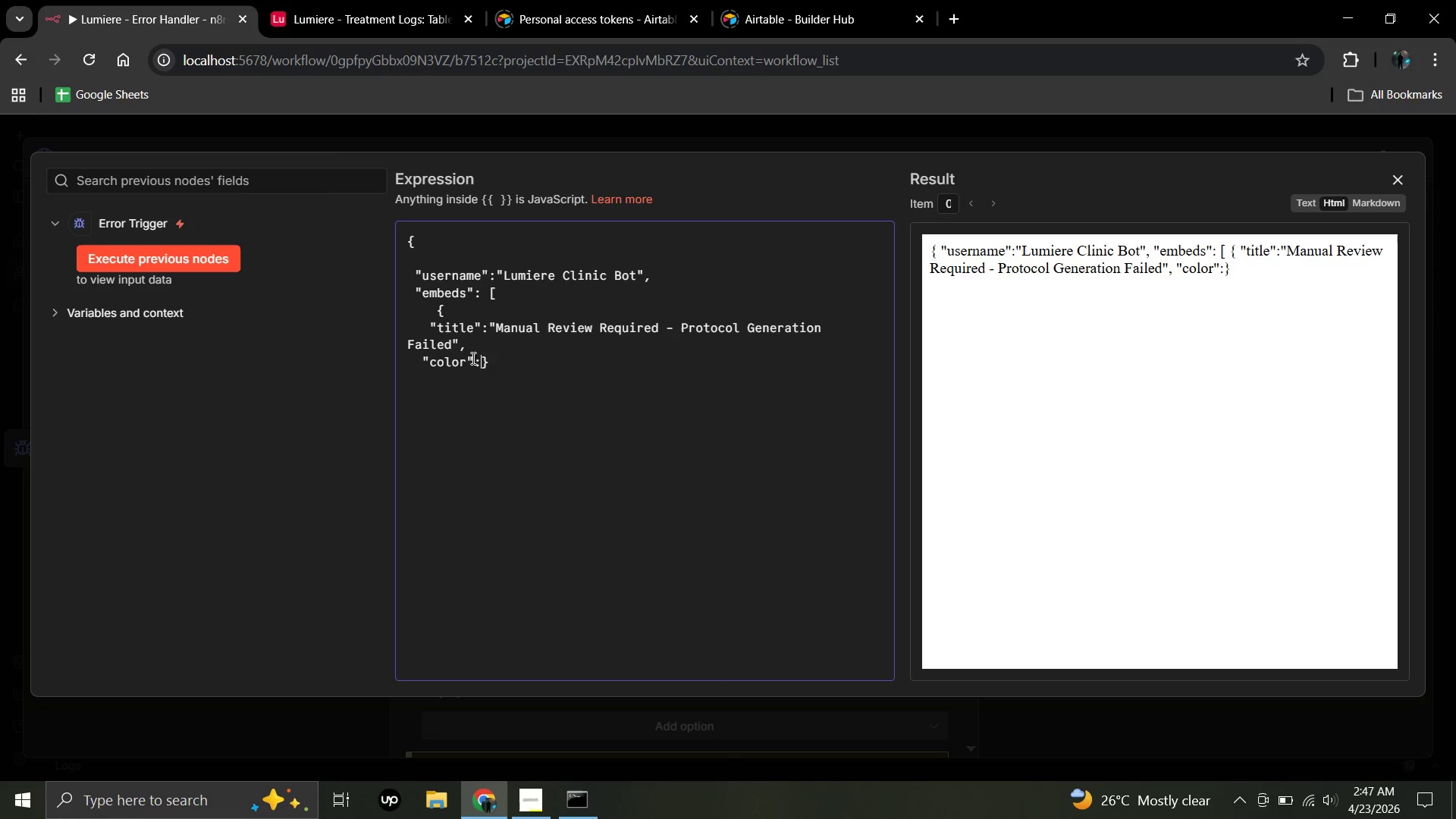 
key(Shift+ShiftRight)
 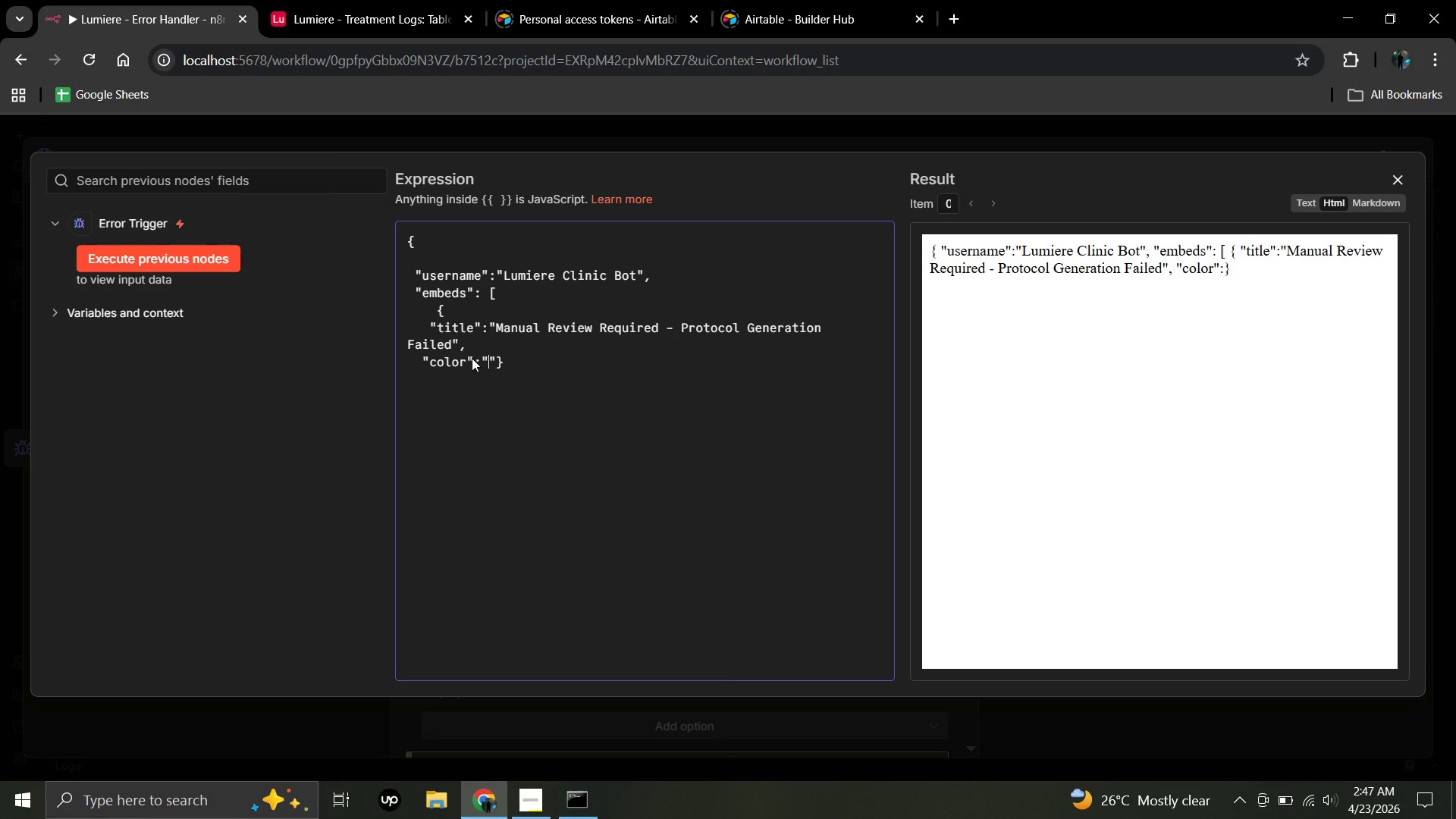 
key(Shift+Quote)
 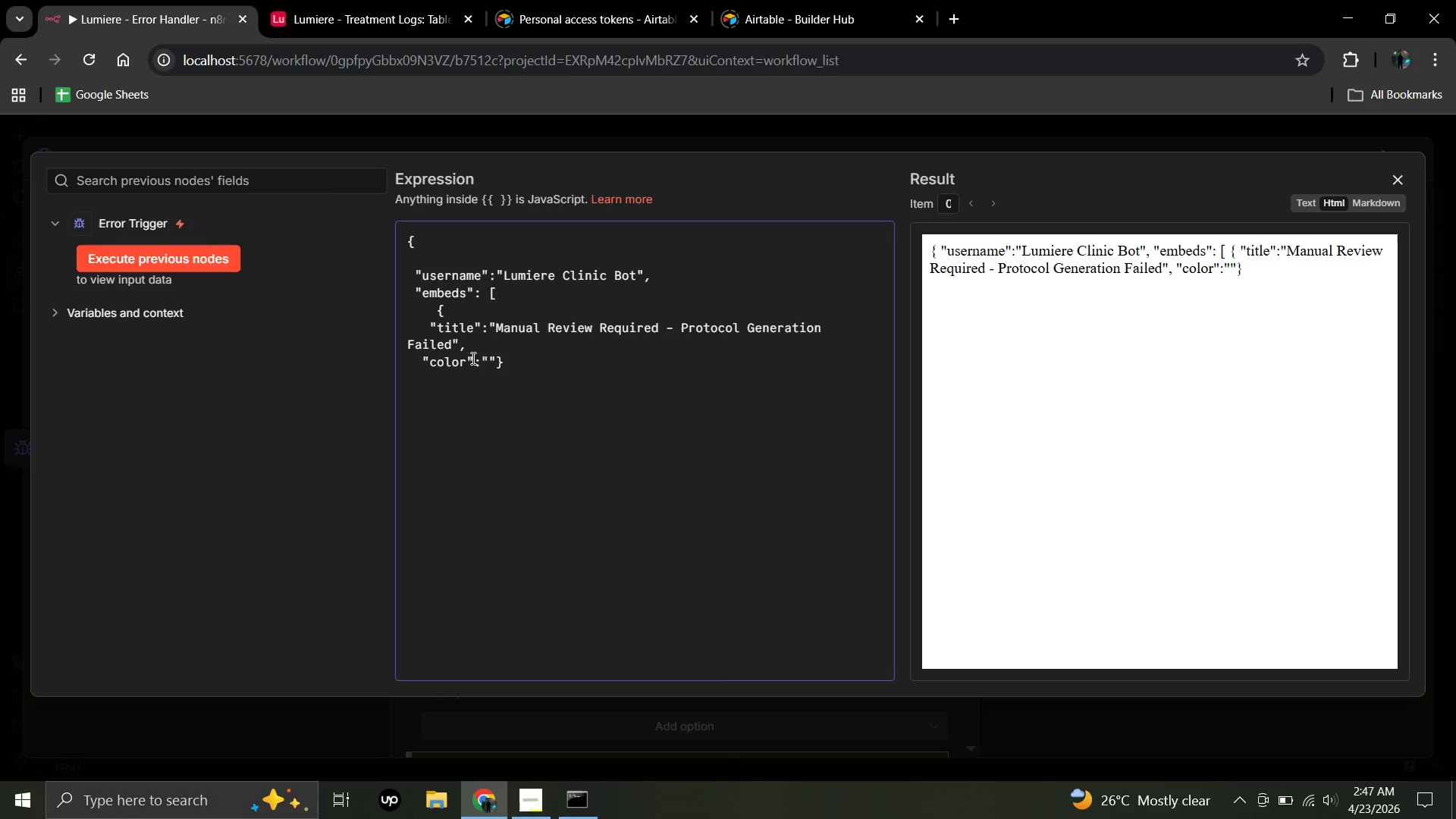 
key(Backspace)
 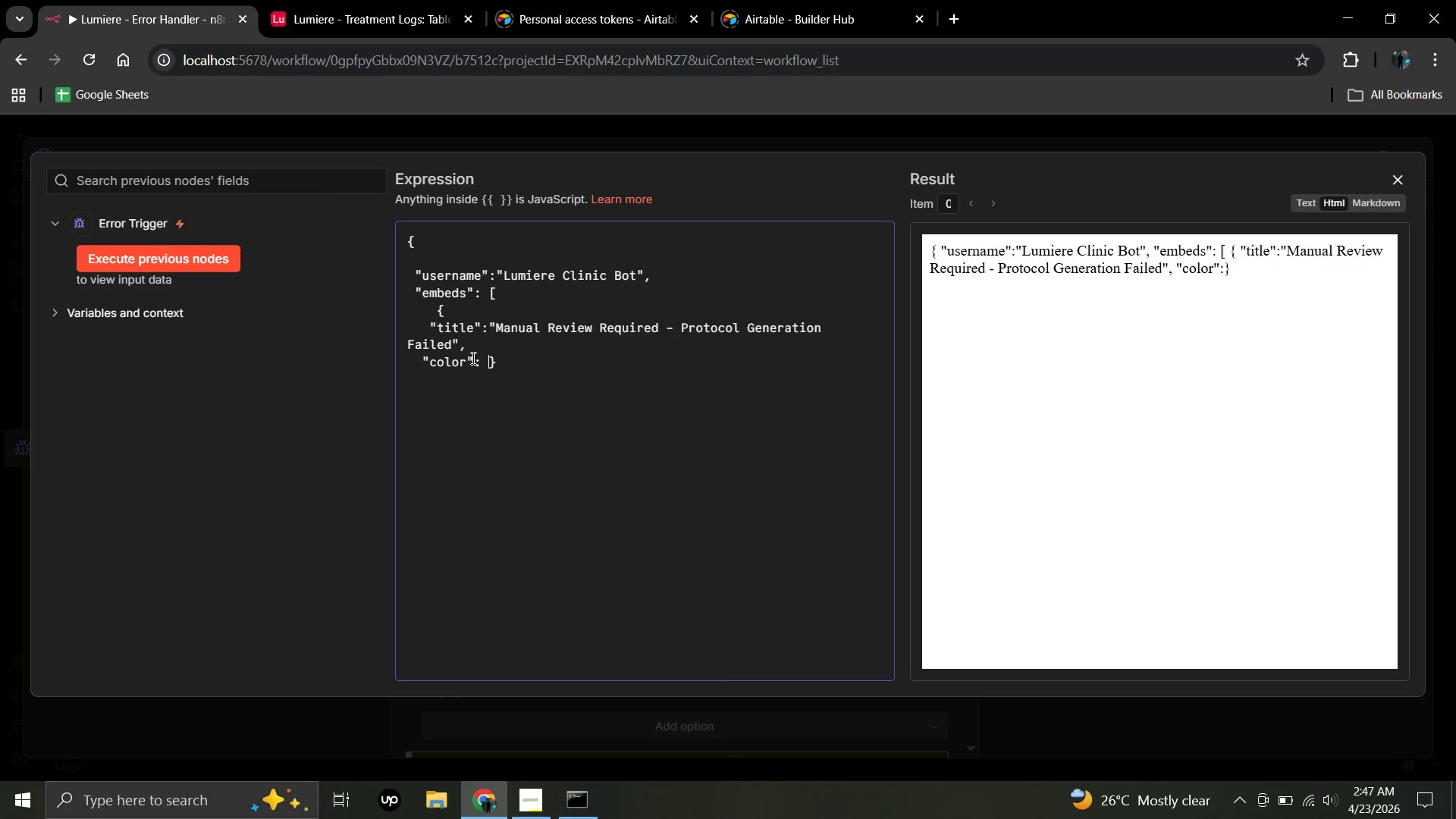 
key(Space)
 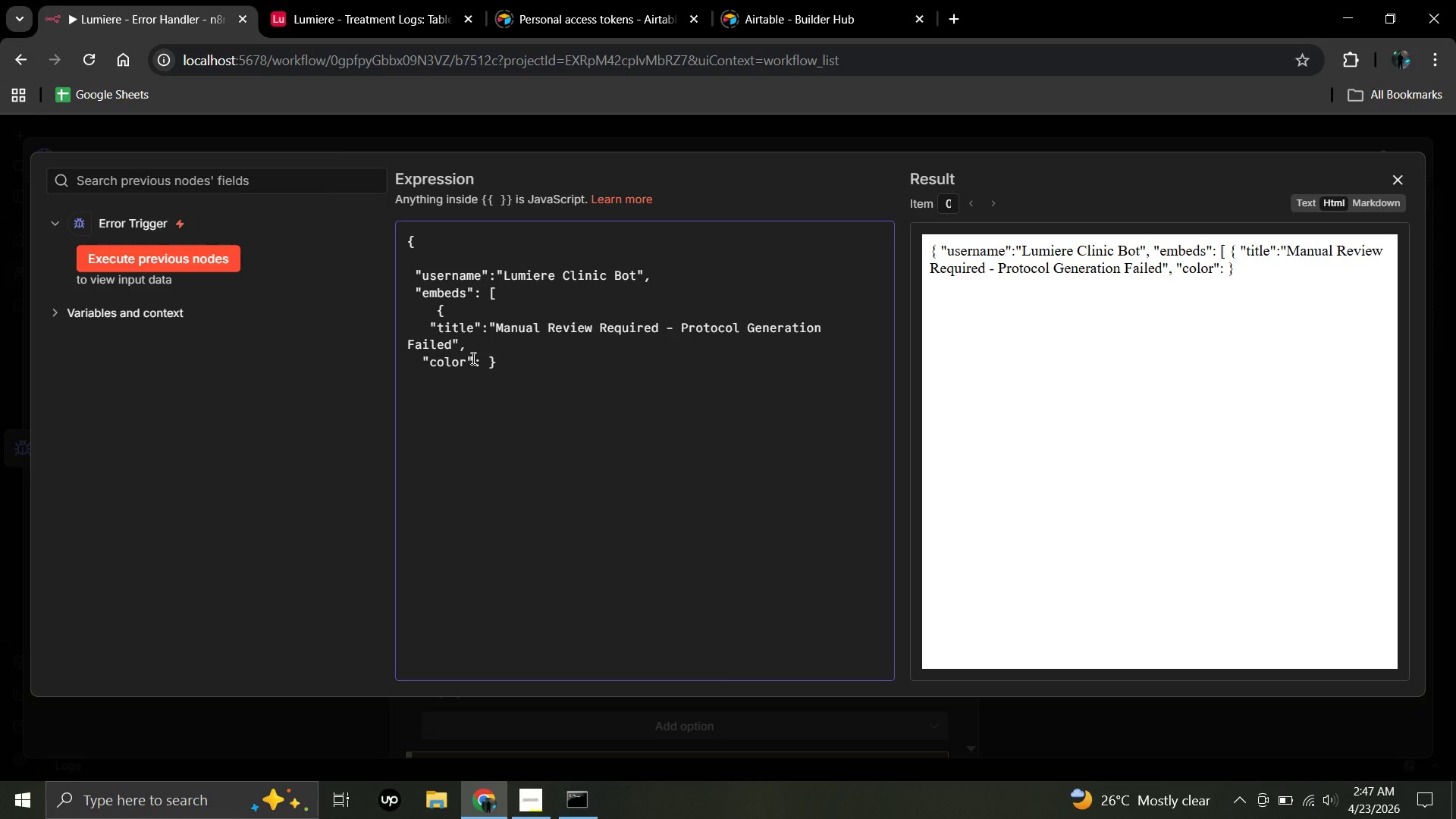 
type(15158332,)
 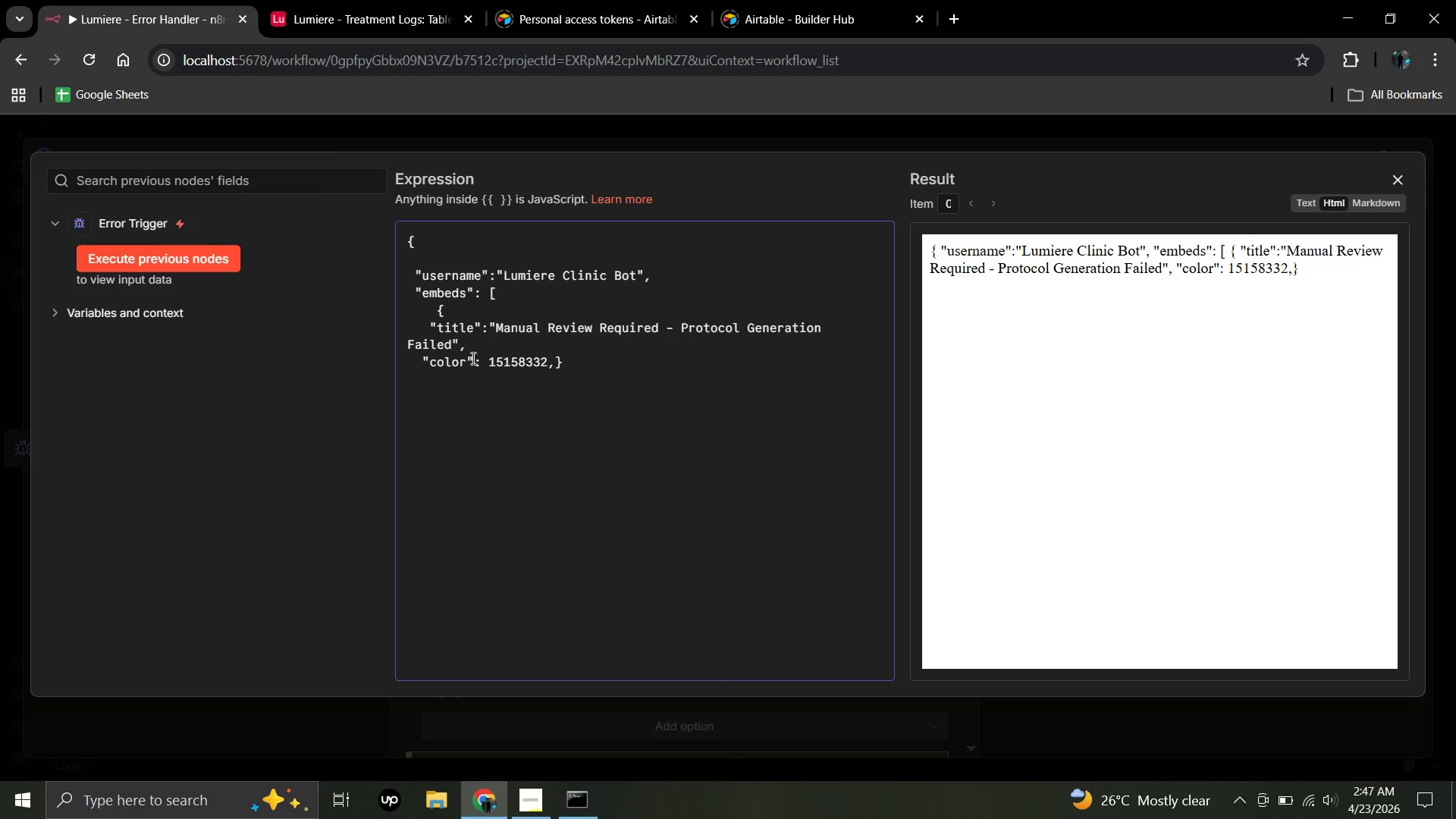 
key(Enter)
 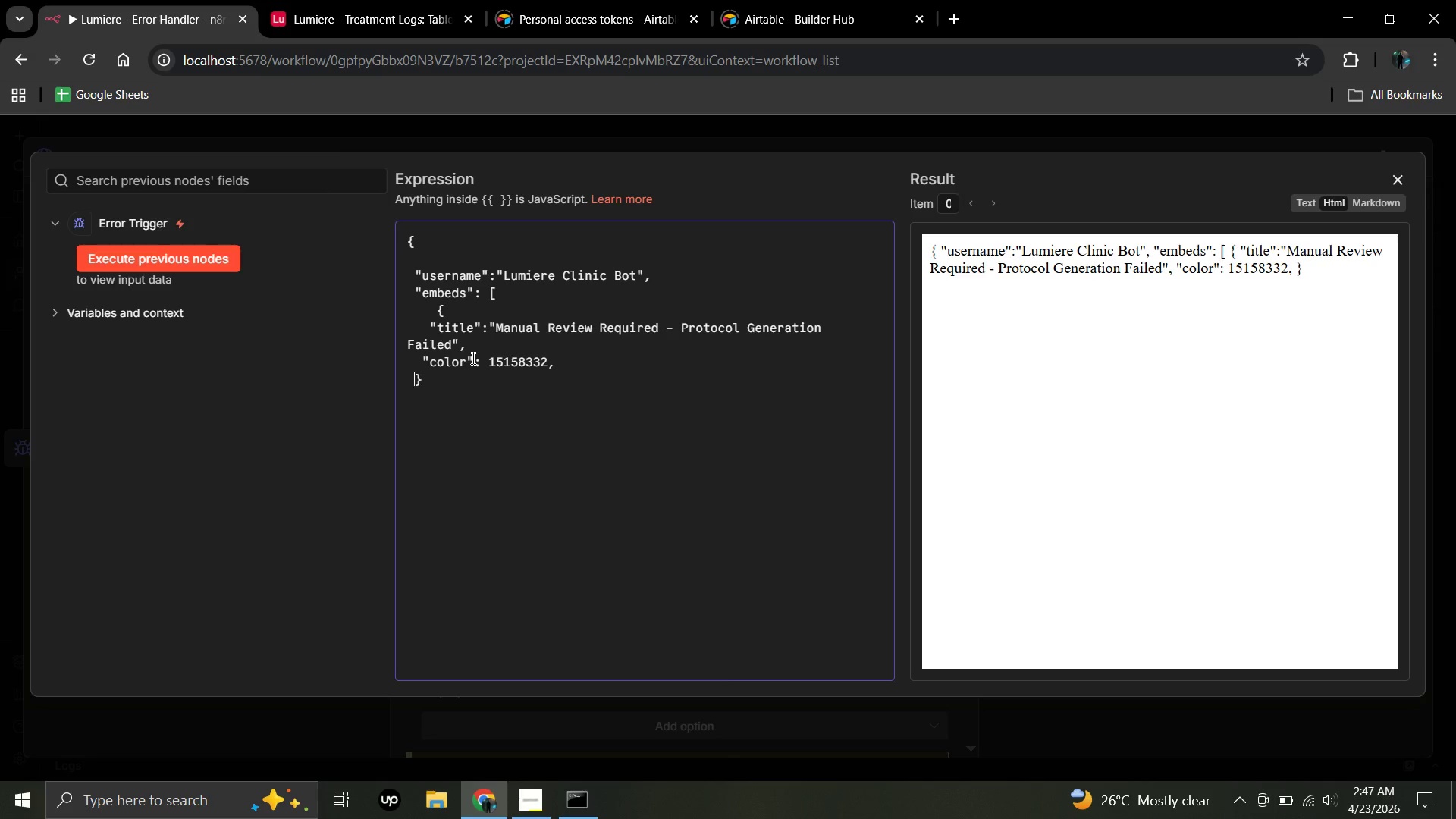 
type(   "fields)
 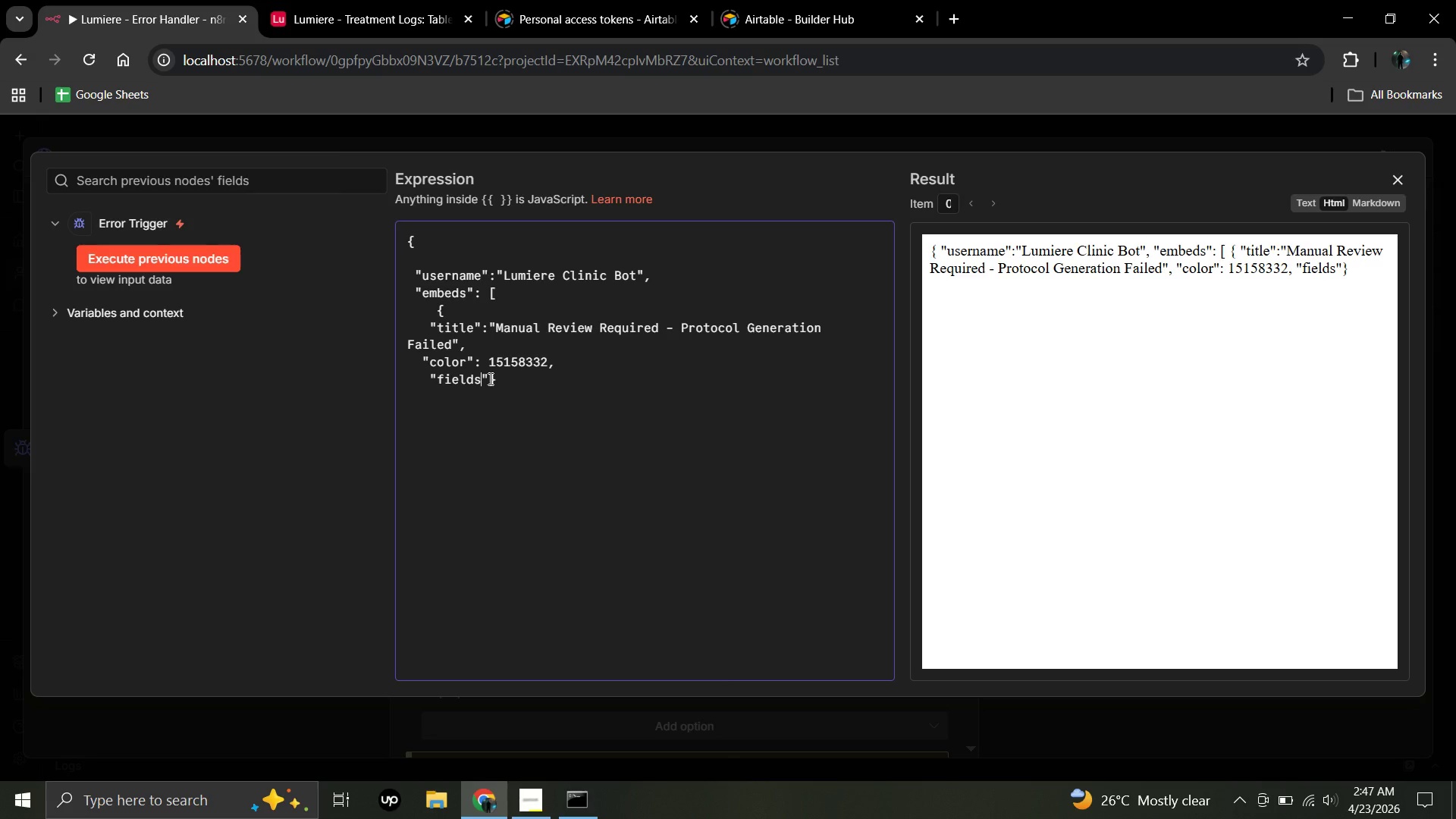 
left_click([489, 378])
 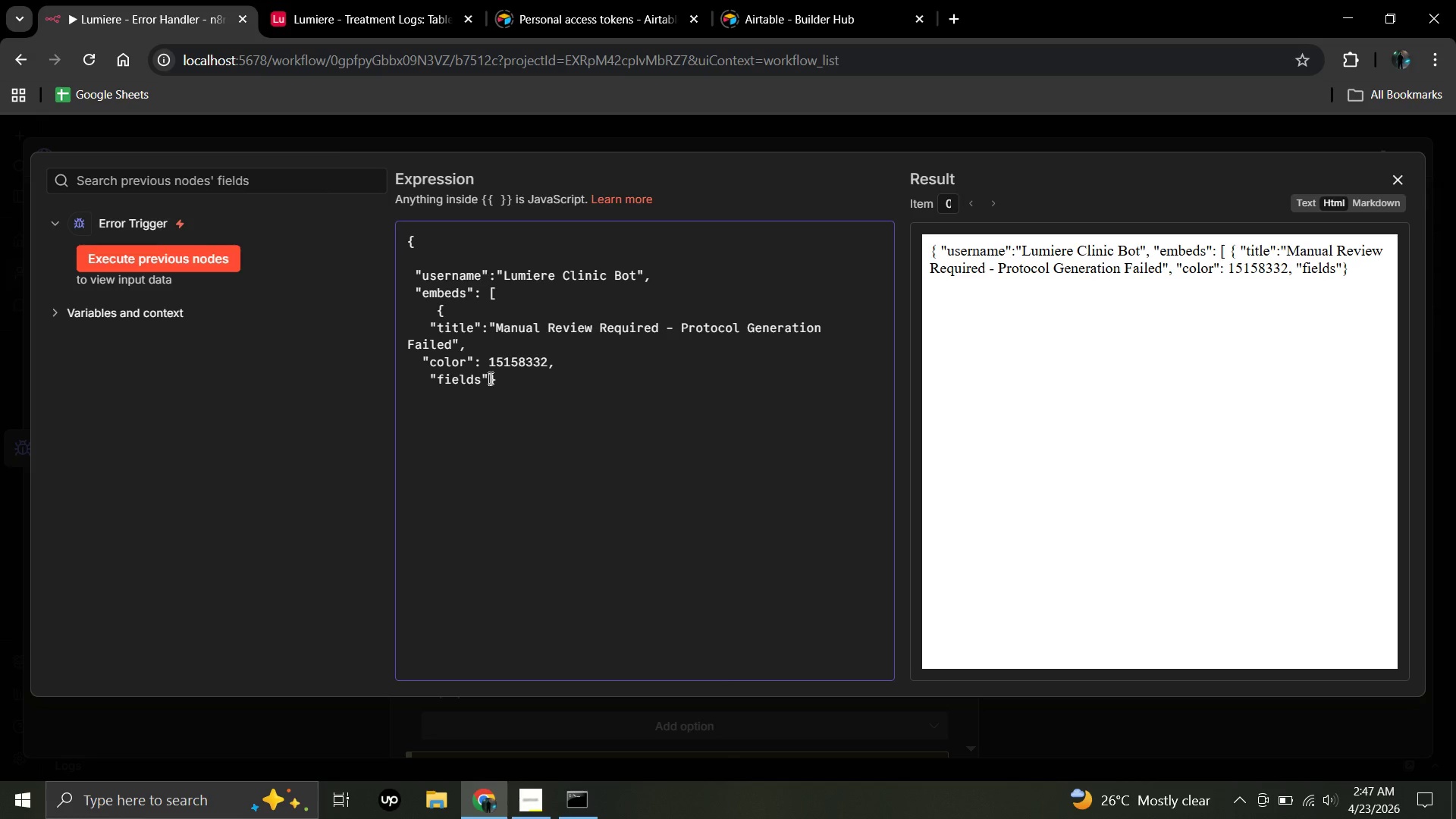 
key(Shift+Semicolon)
 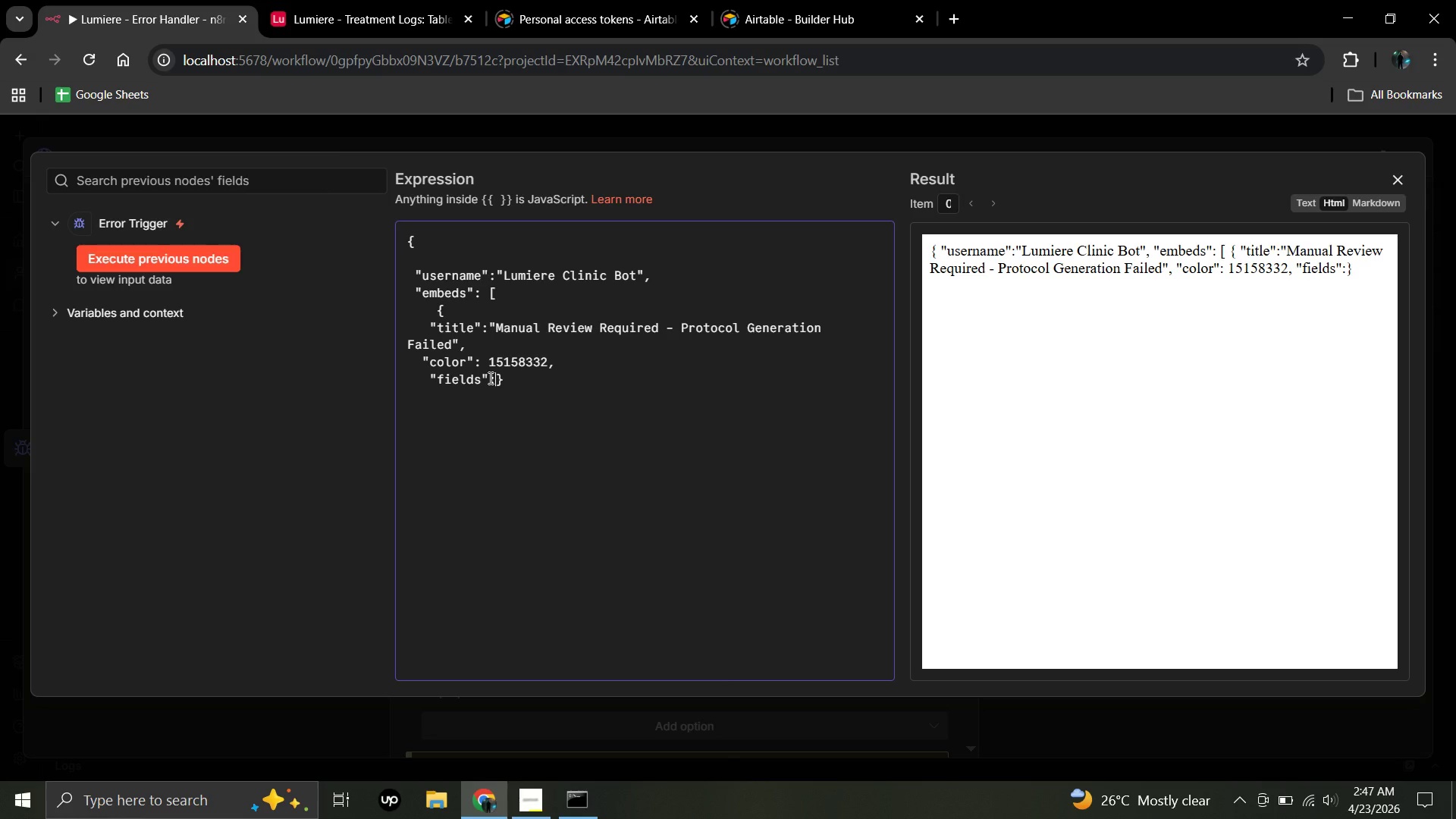 
key(Space)
 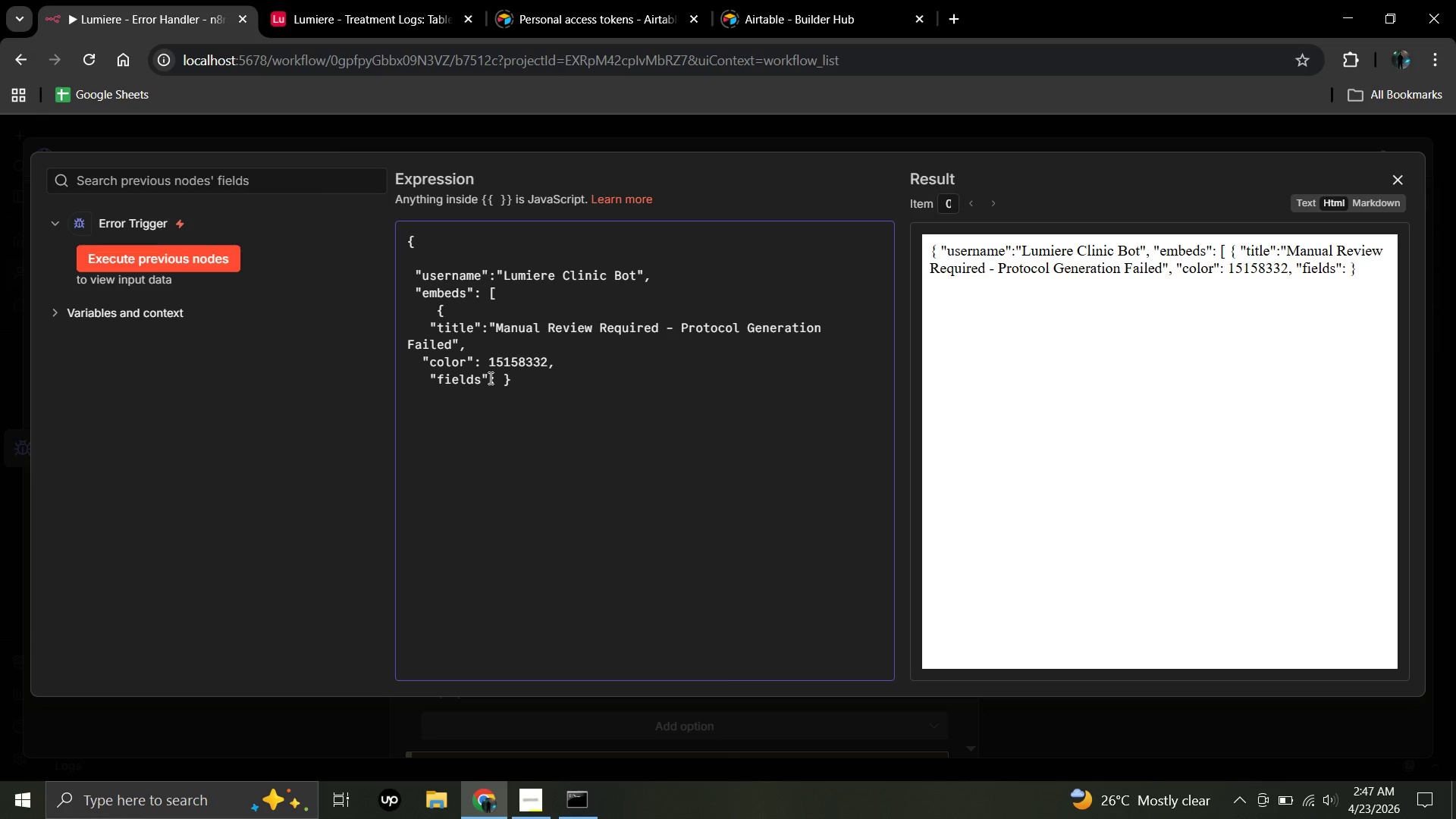 
key(BracketRight)
 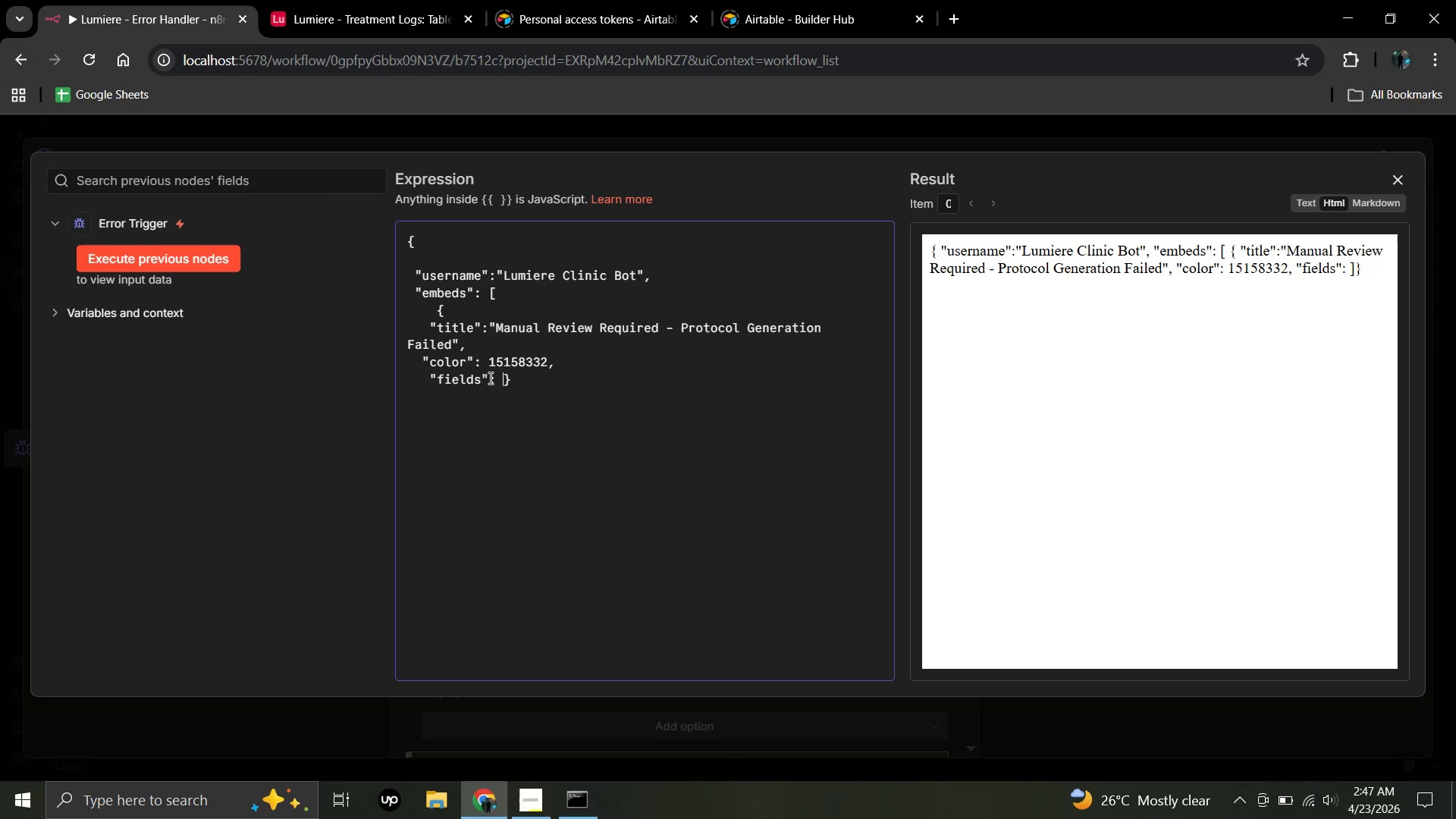 
key(Backspace)
 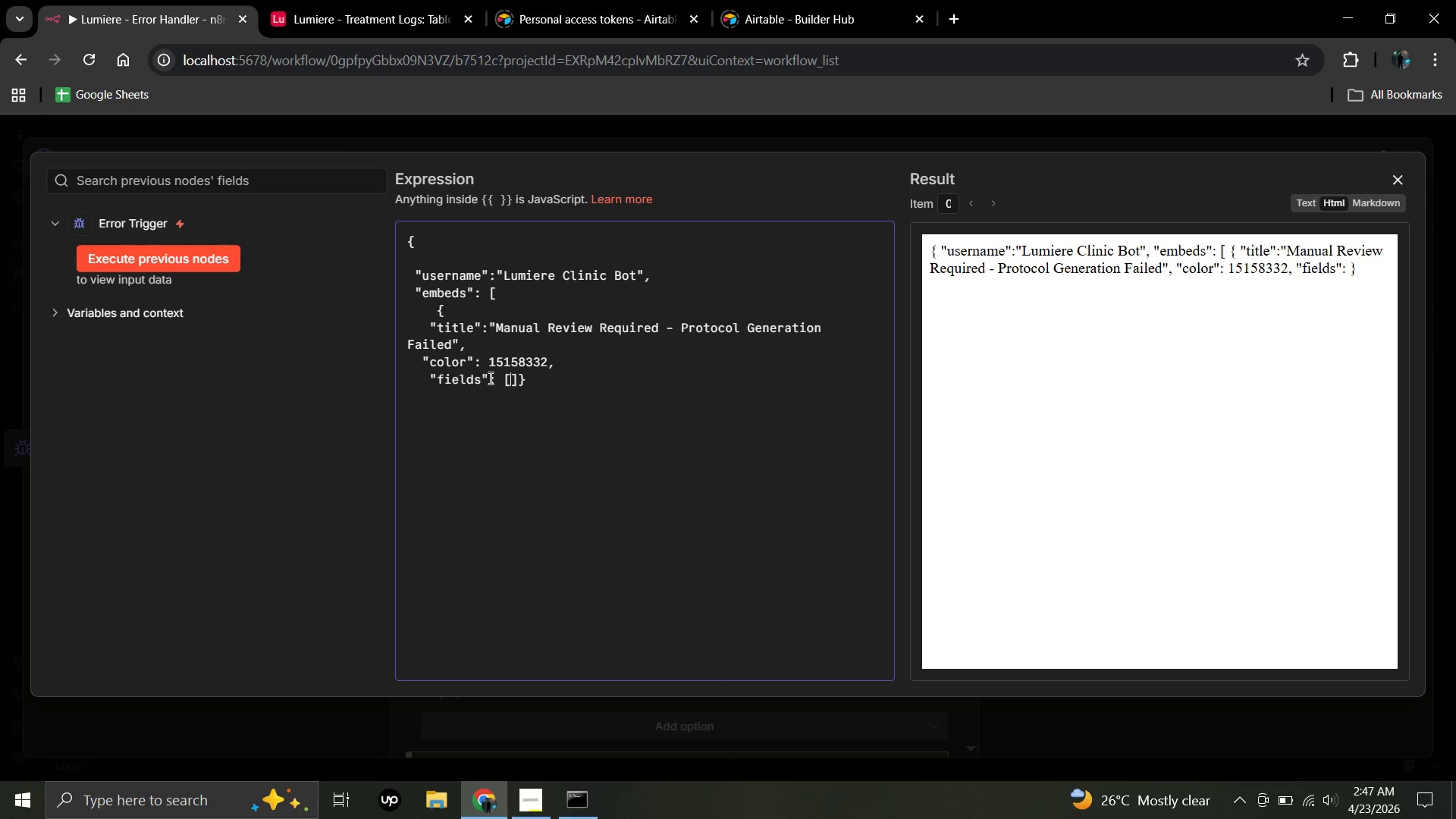 
key(BracketLeft)
 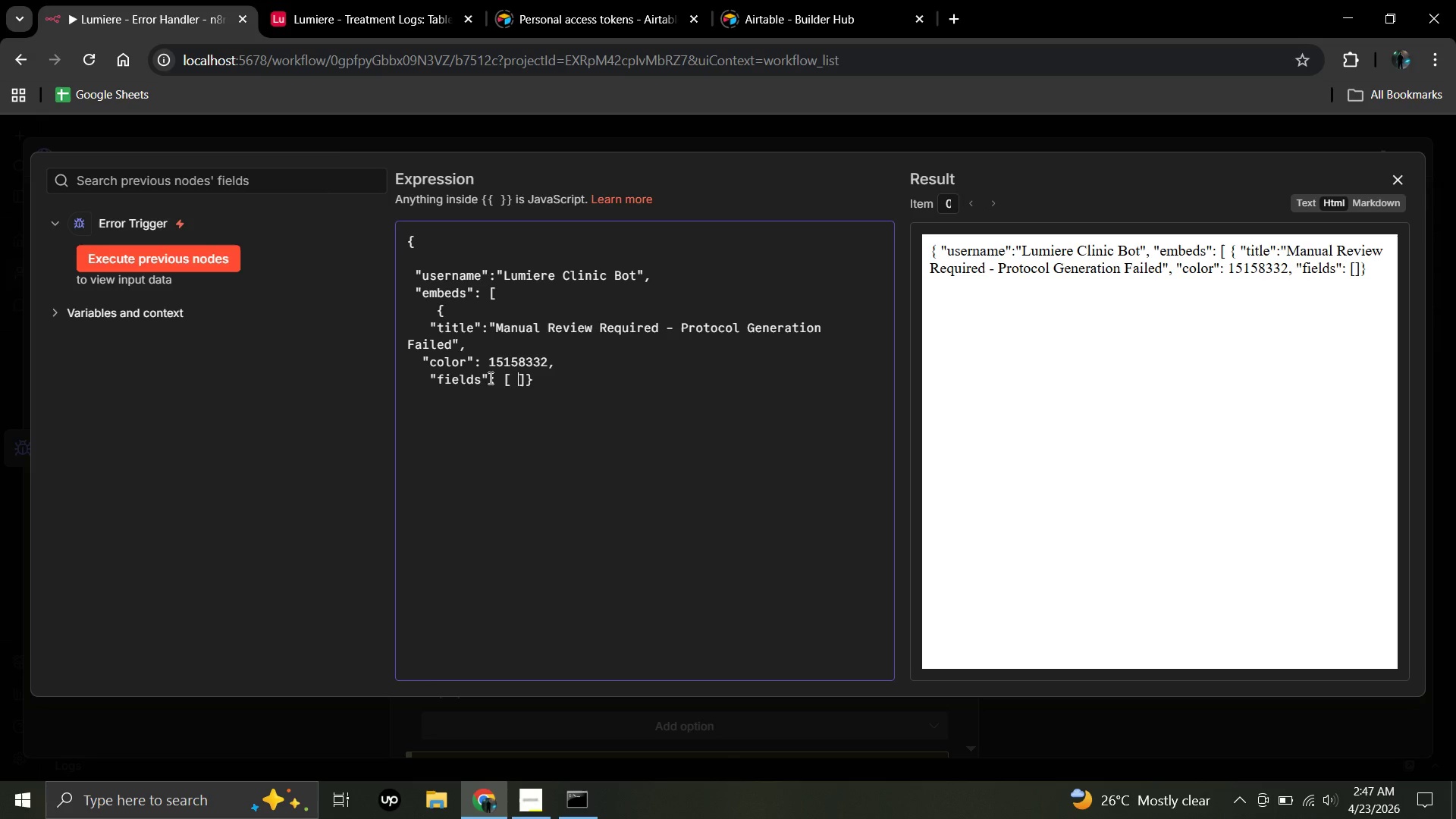 
key(Space)
 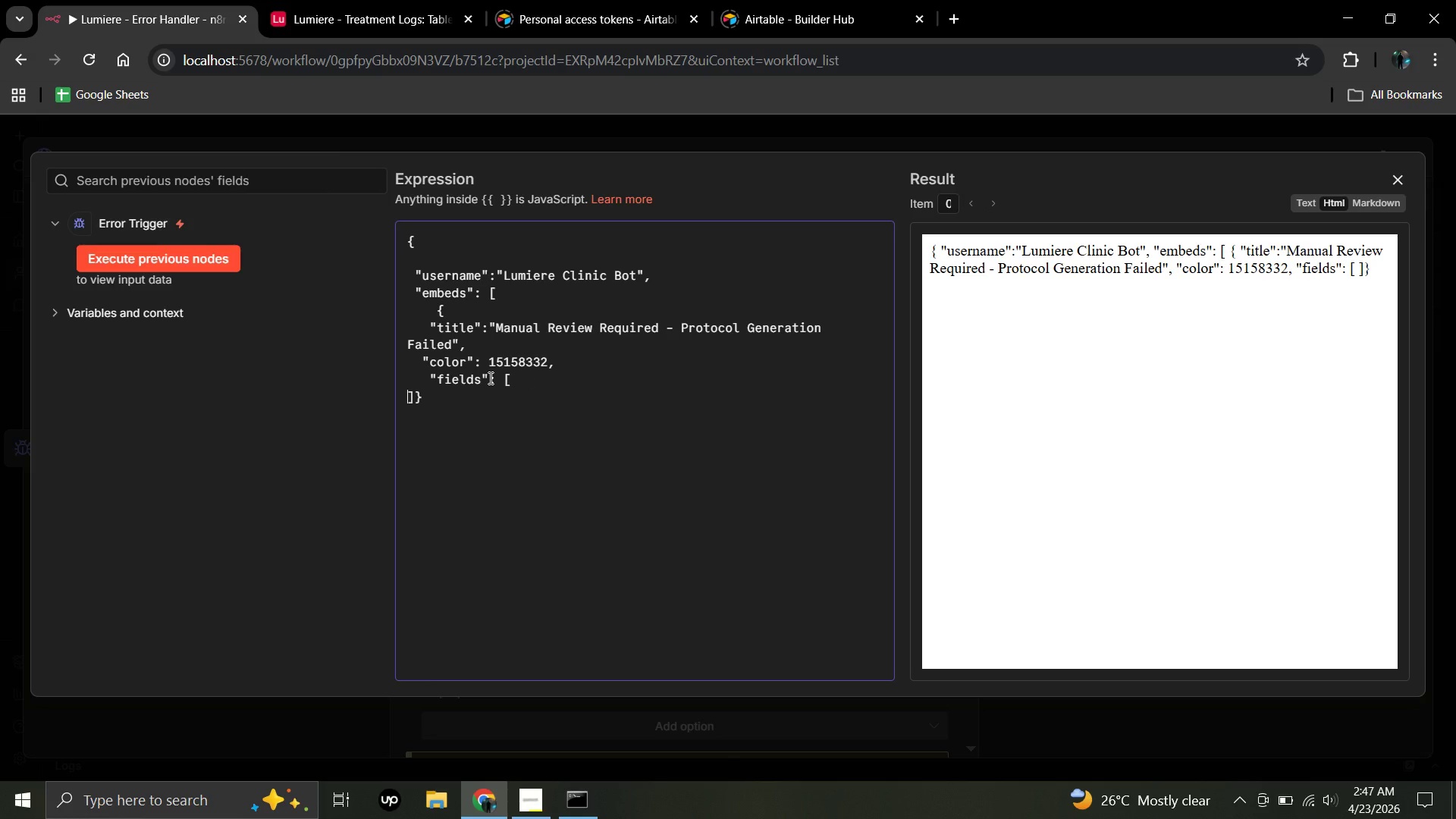 
key(Enter)
 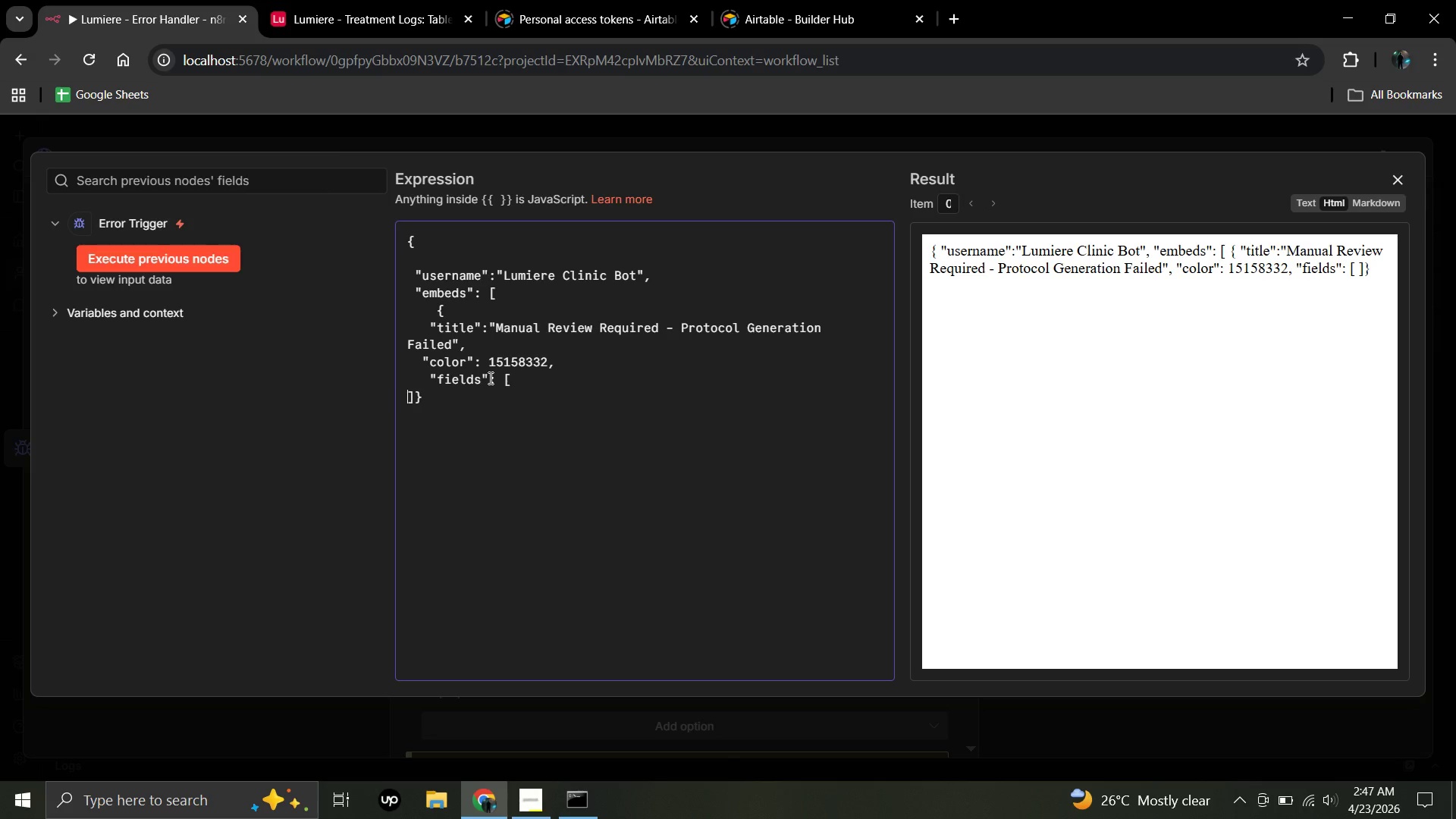 
key(Space)
 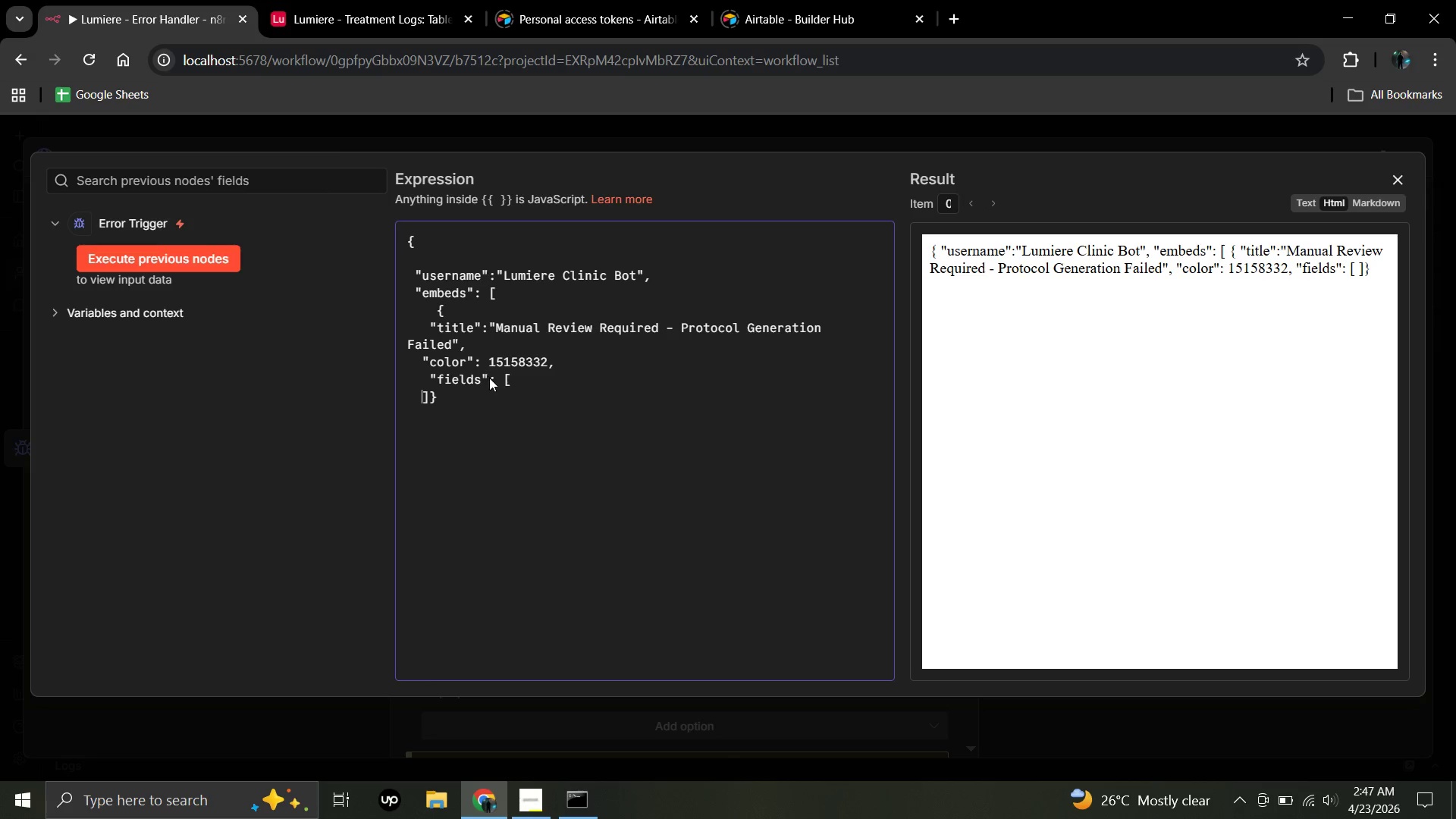 
key(Space)
 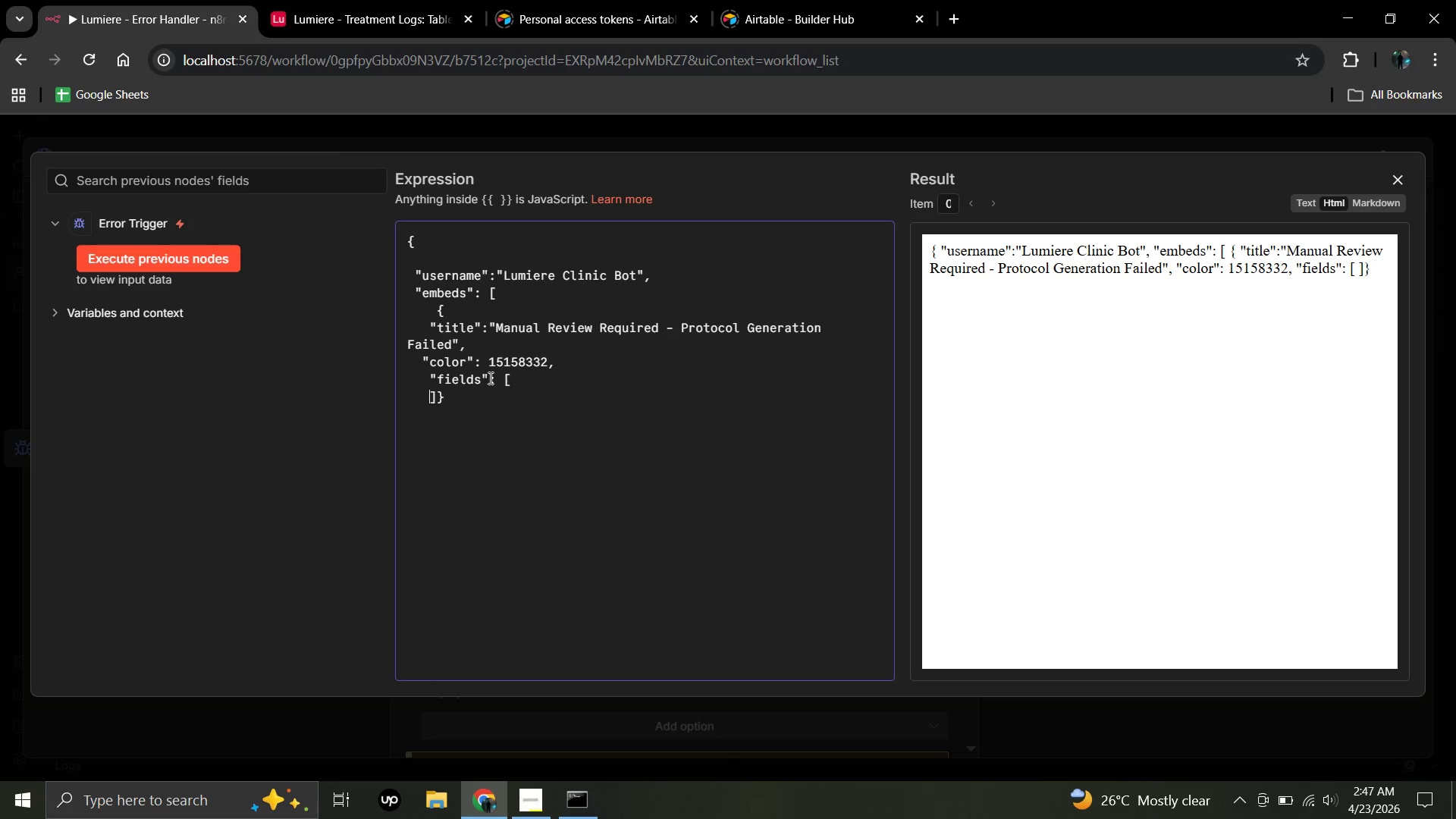 
key(Space)
 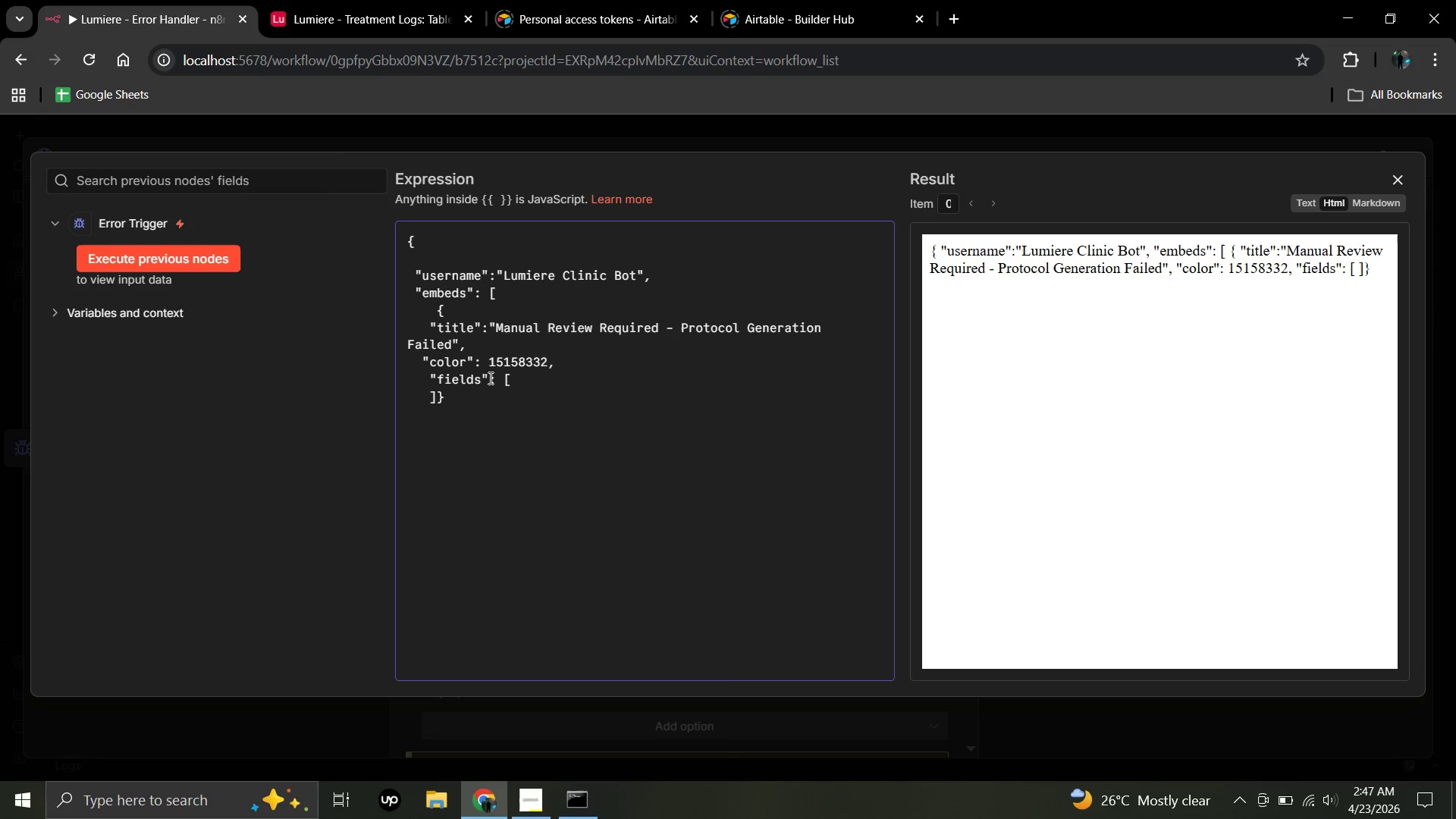 
key(Space)
 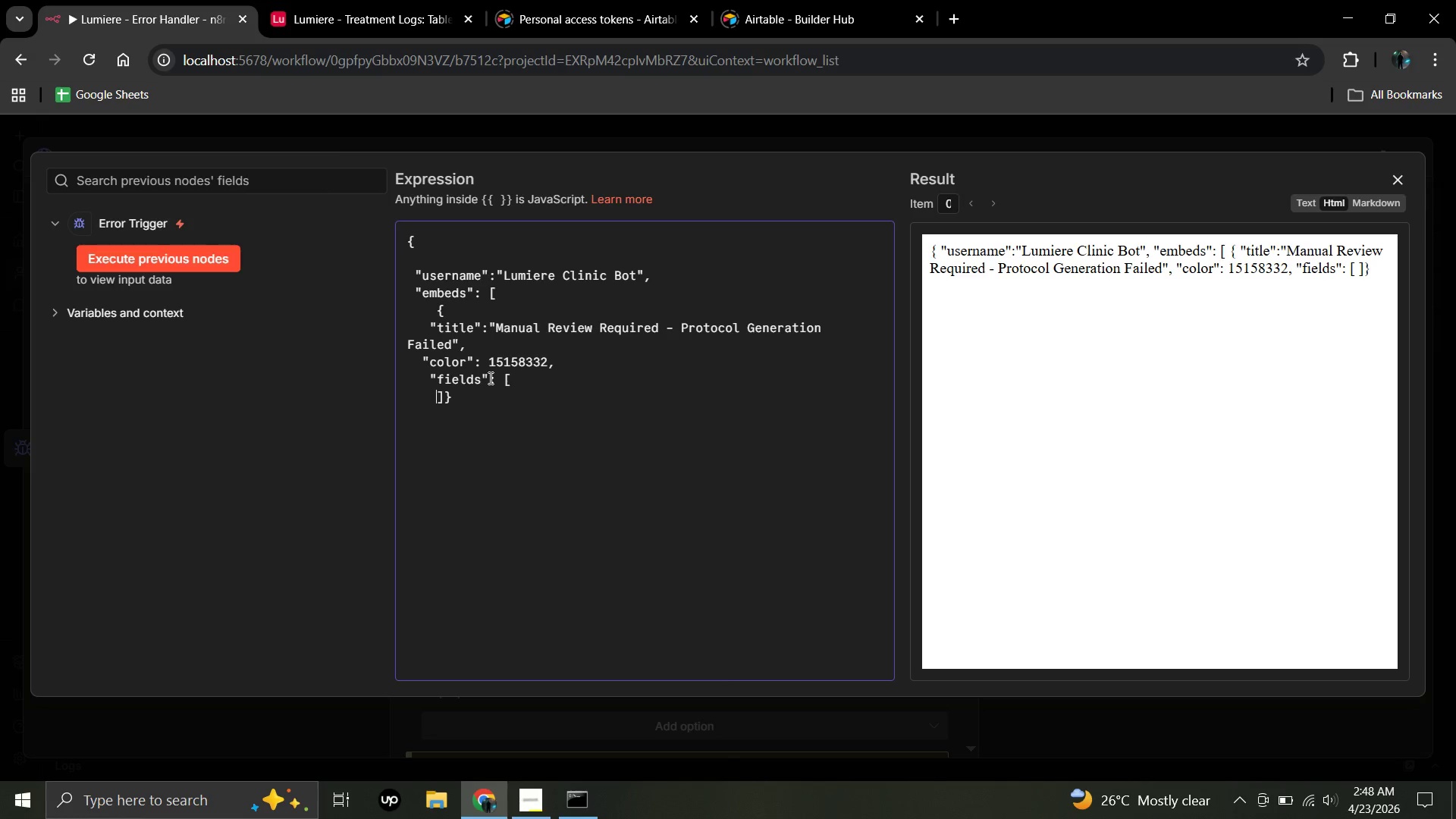 
key(Shift+BracketLeft)
 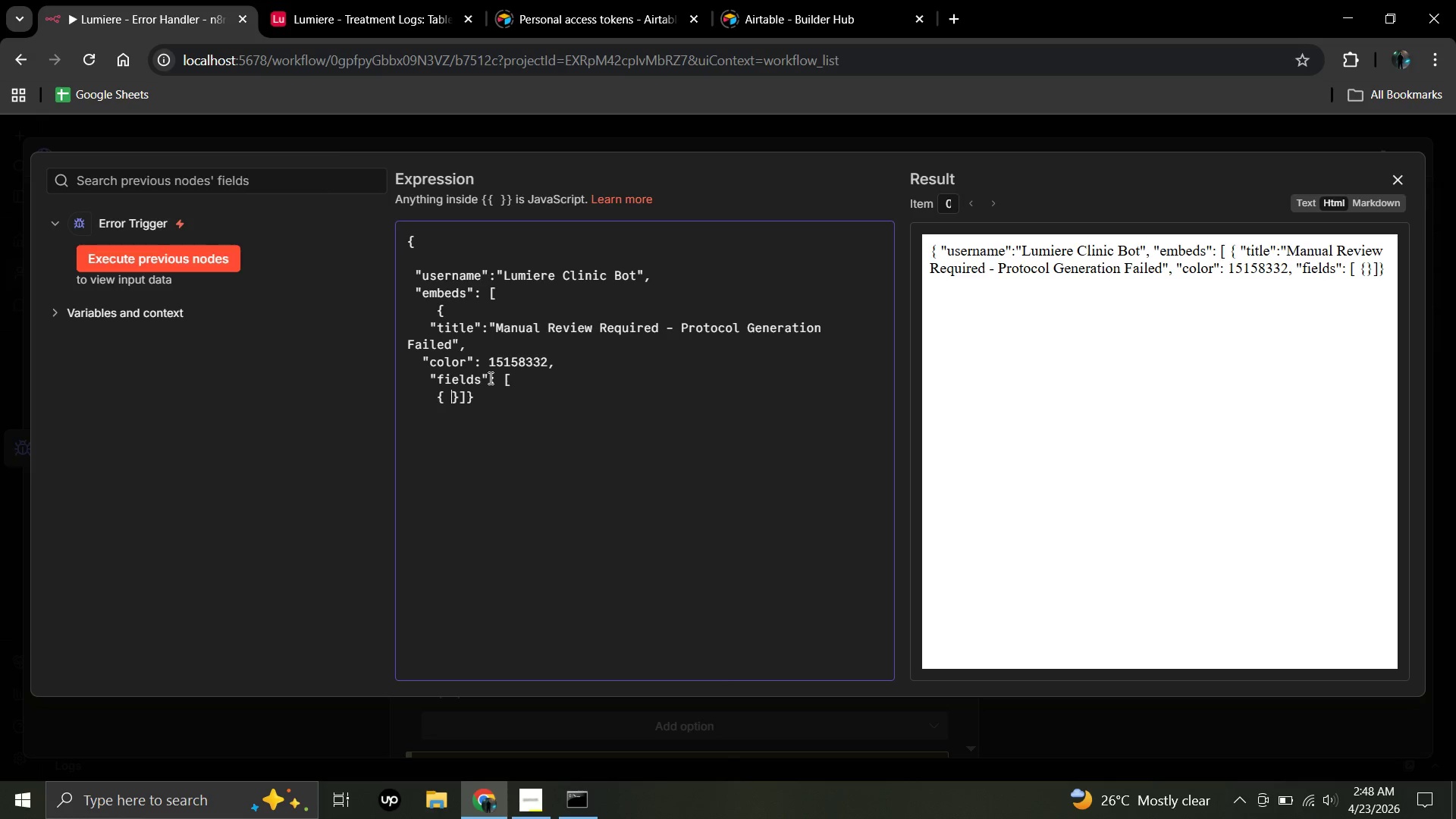 
key(Space)
 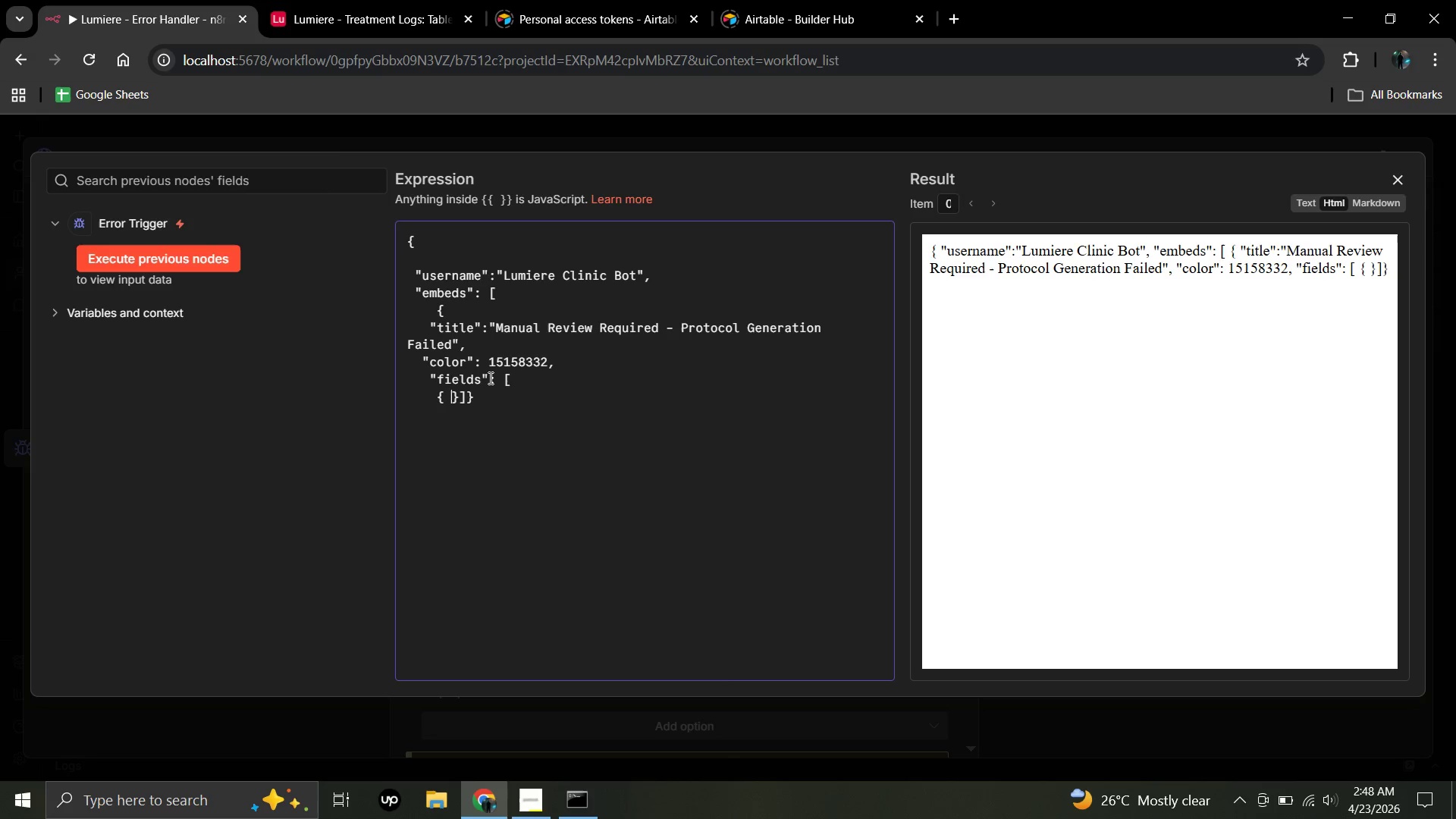 
key(Space)
 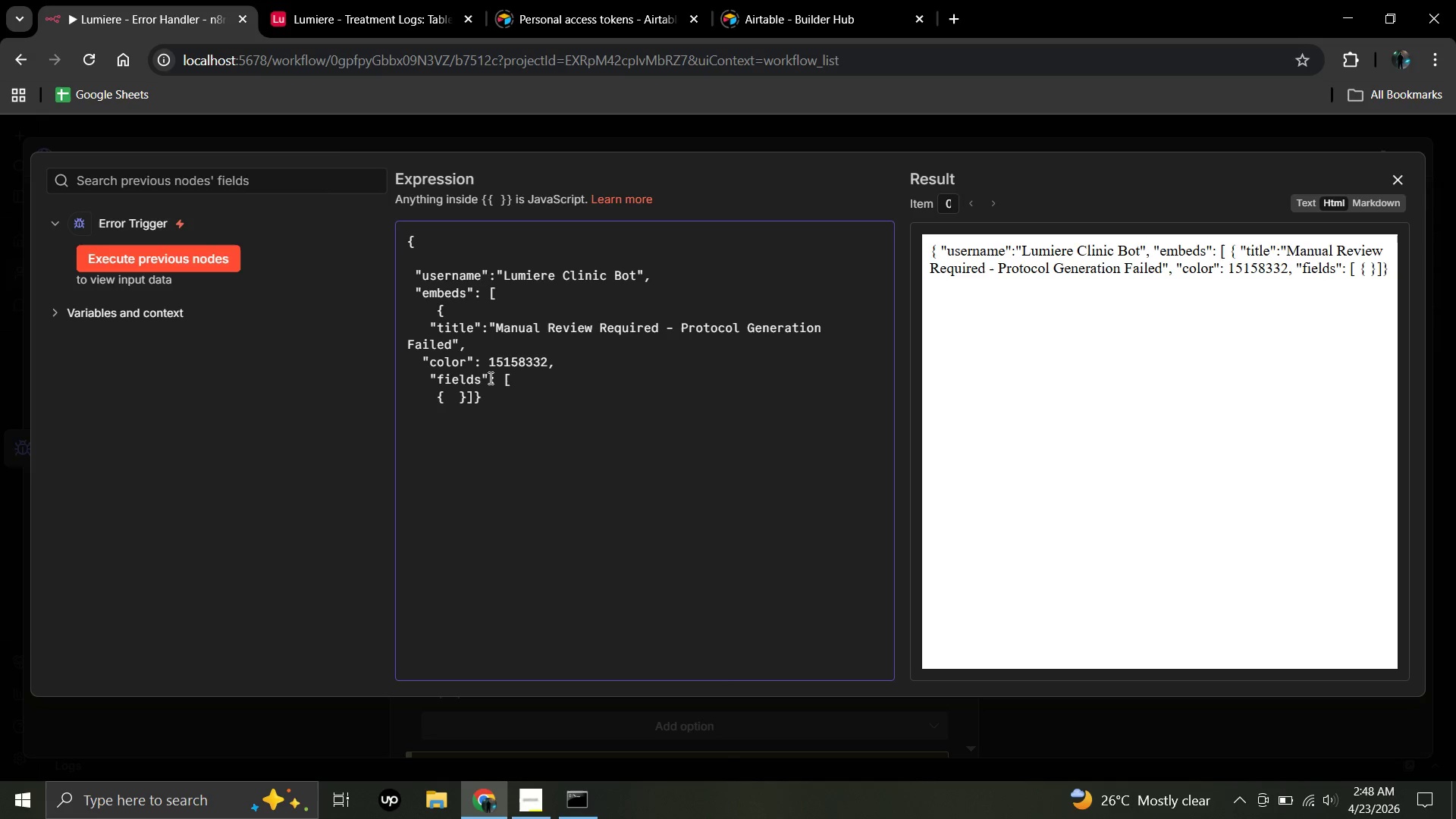 
key(Enter)
 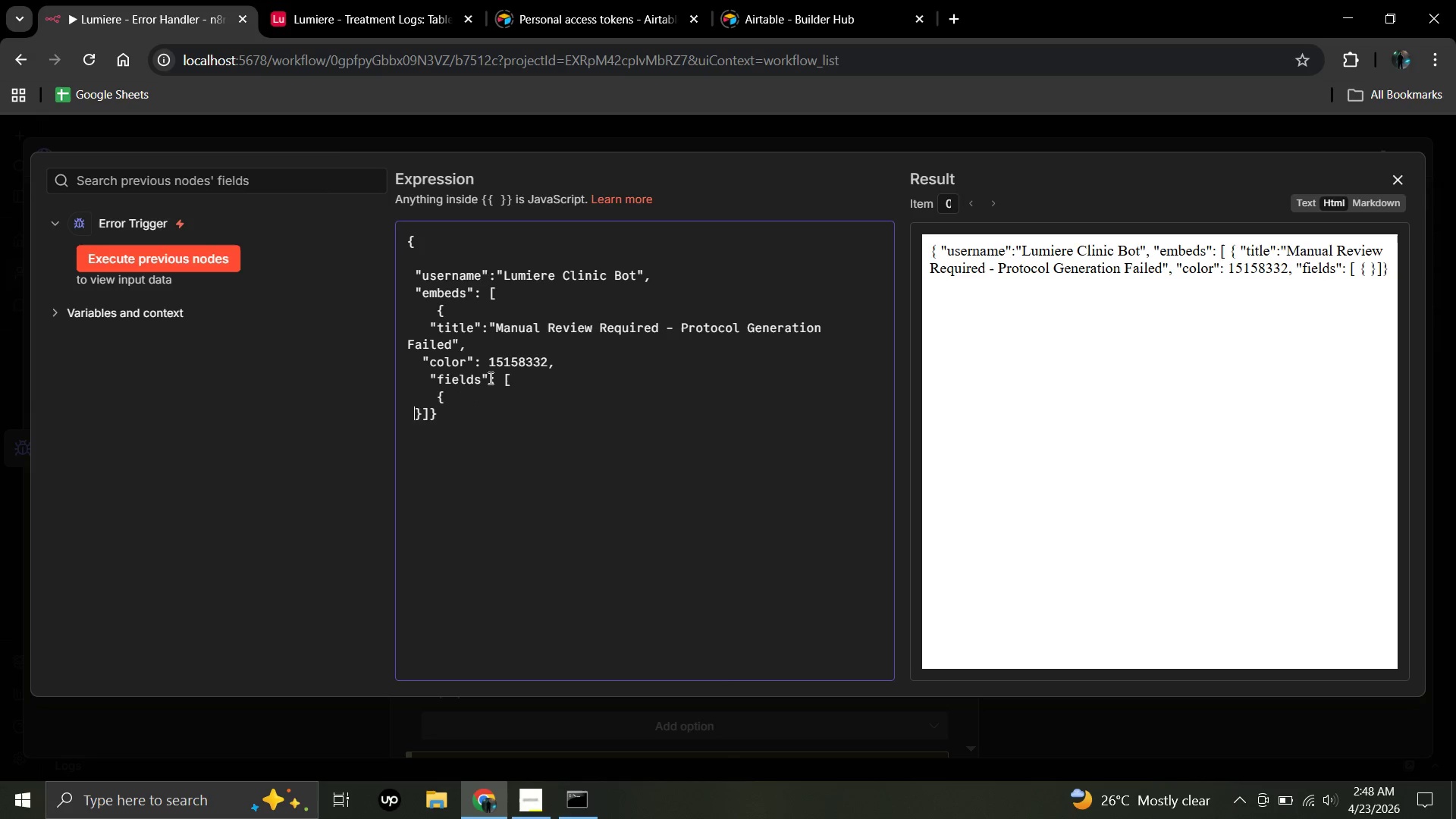 
type(     "name)
 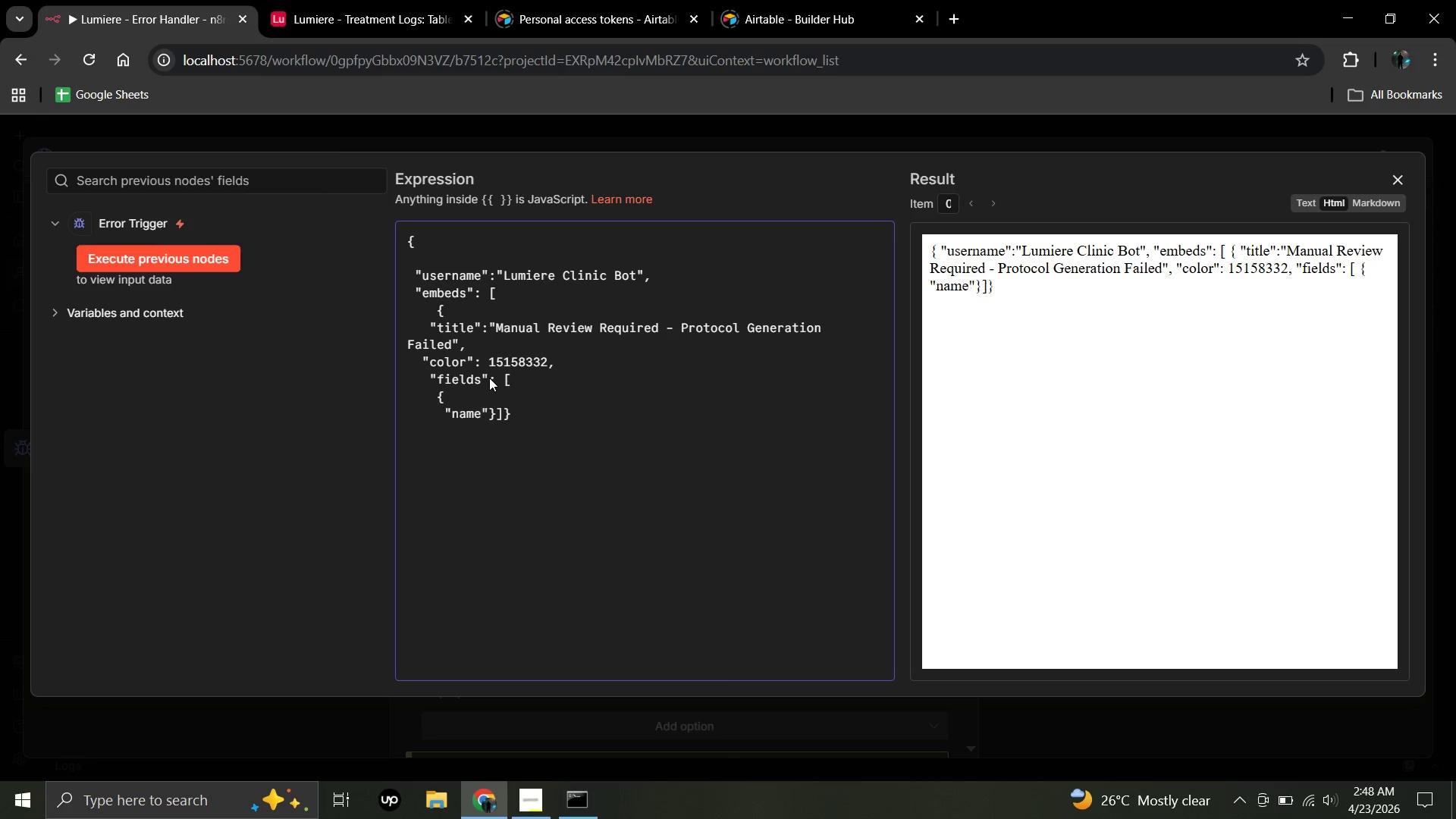 
wait(10.66)
 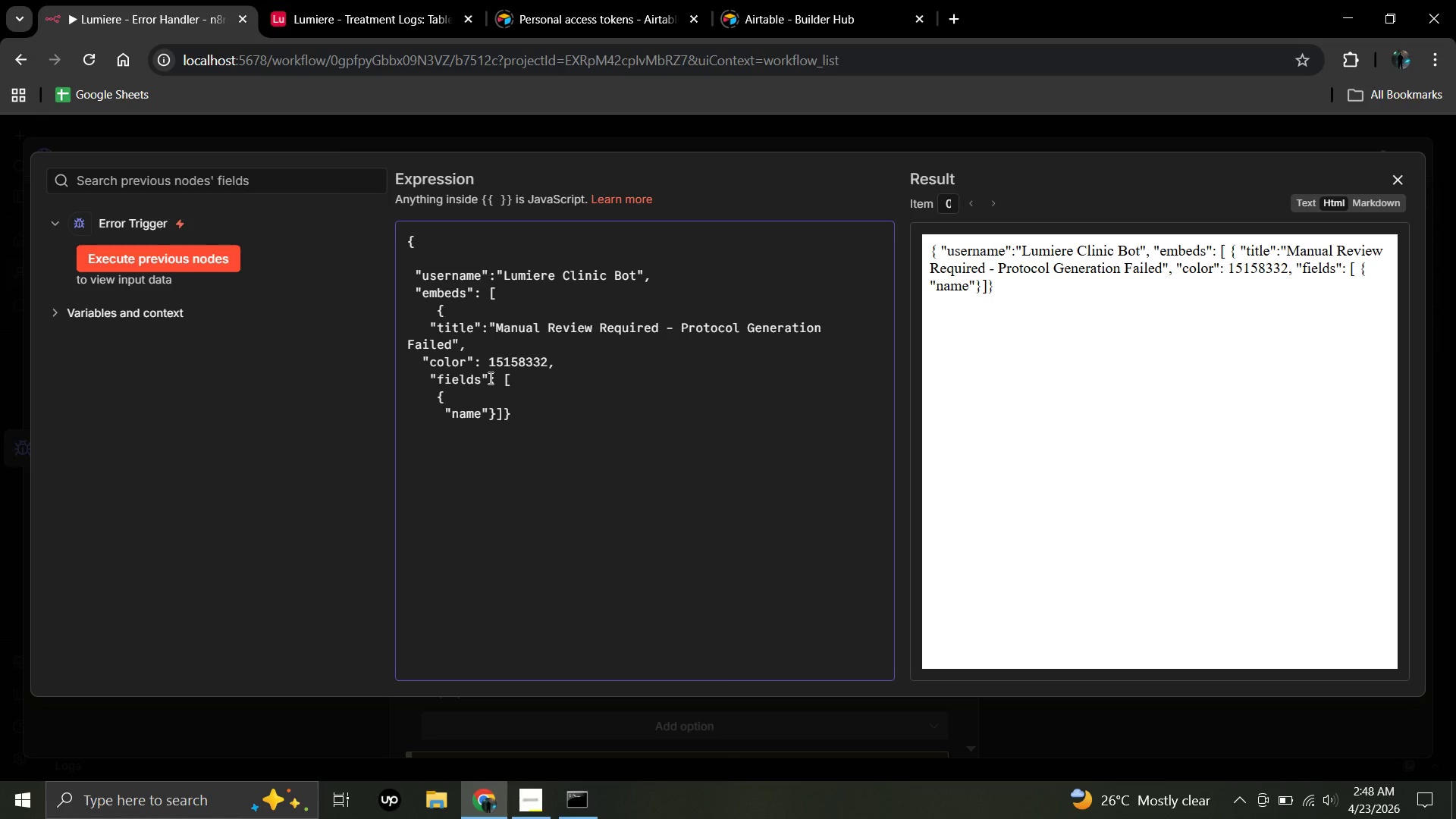 
left_click([488, 411])
 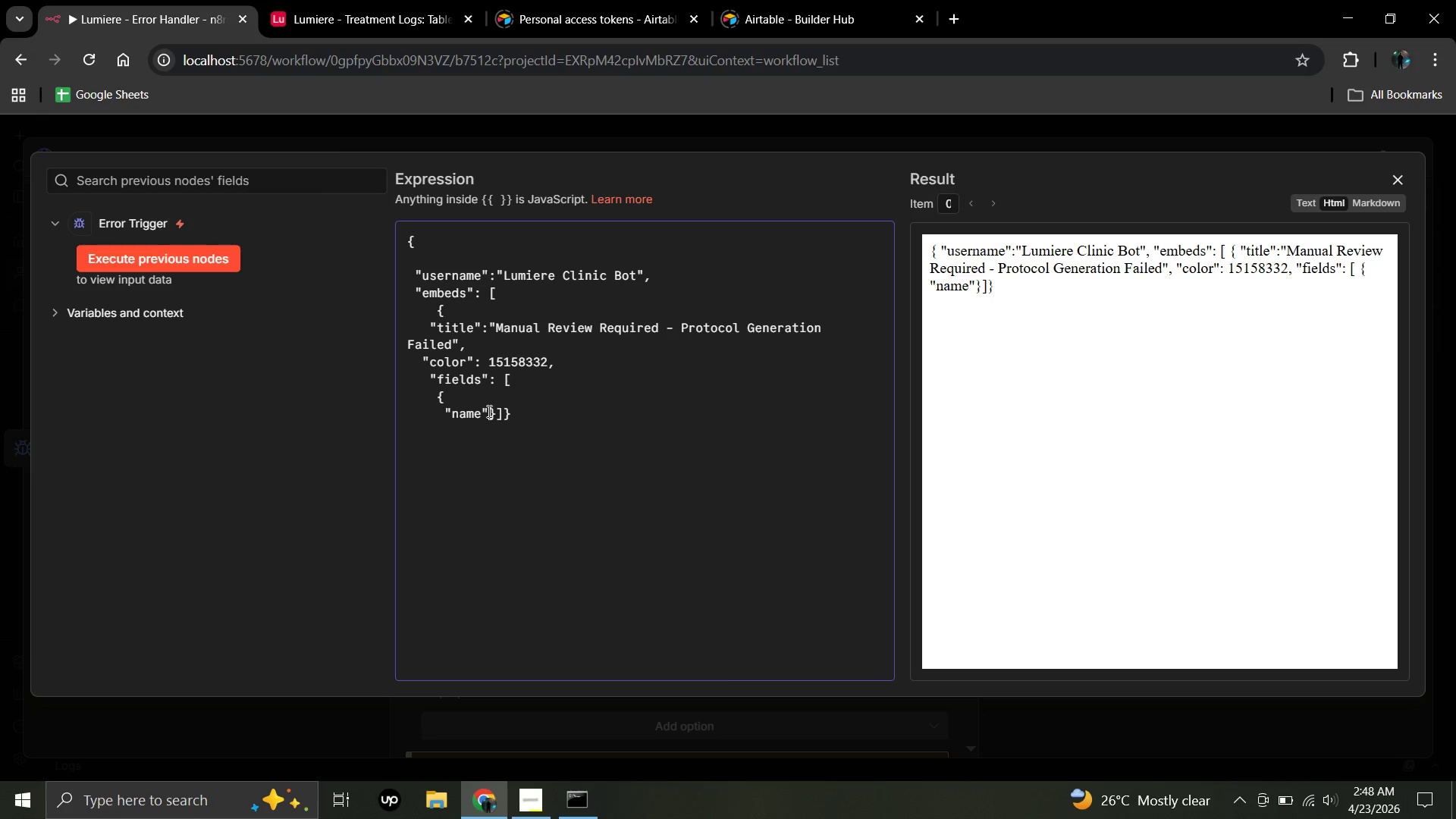 
type(:"Error)
 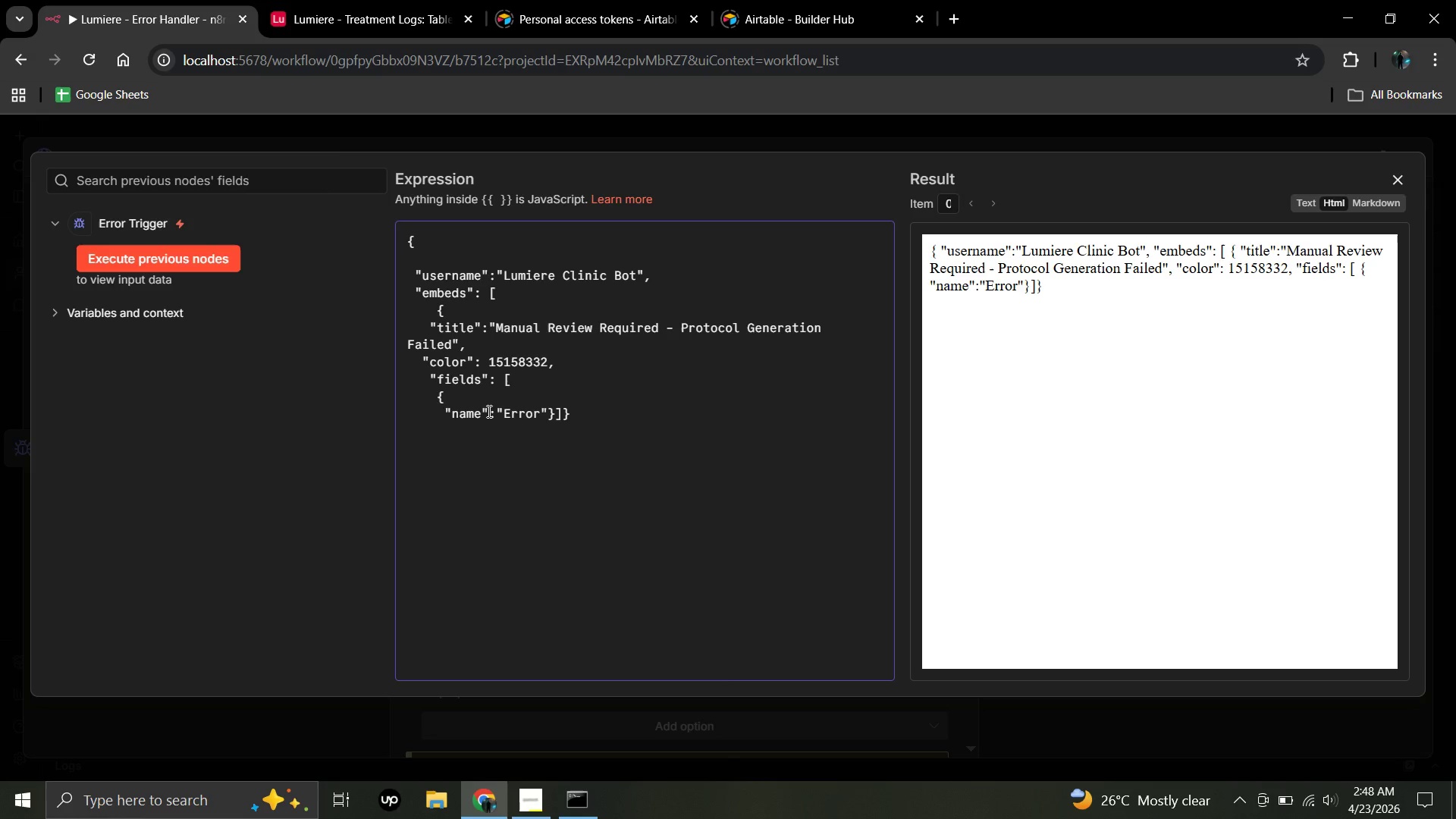 
left_click([546, 408])
 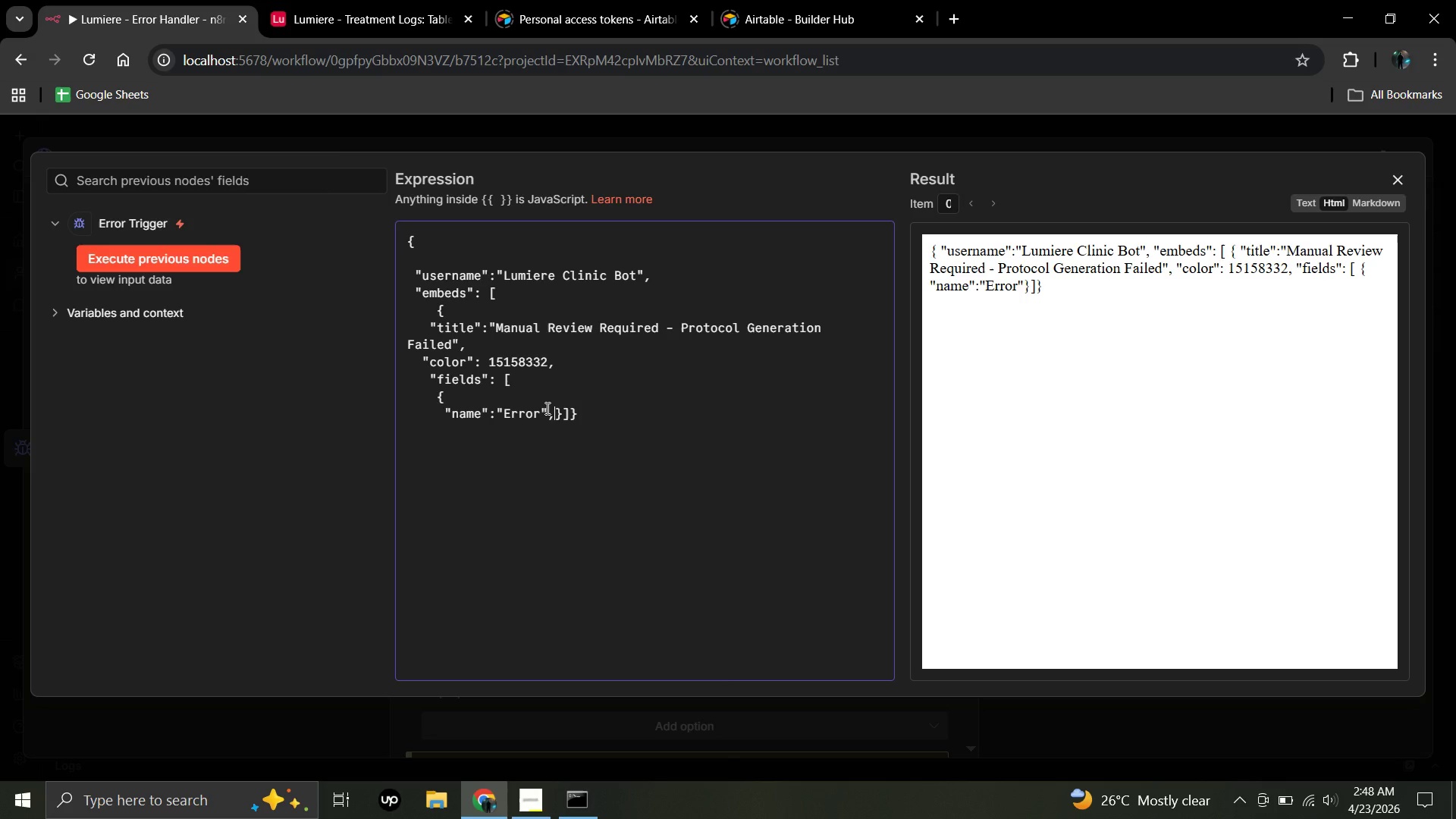 
key(Comma)
 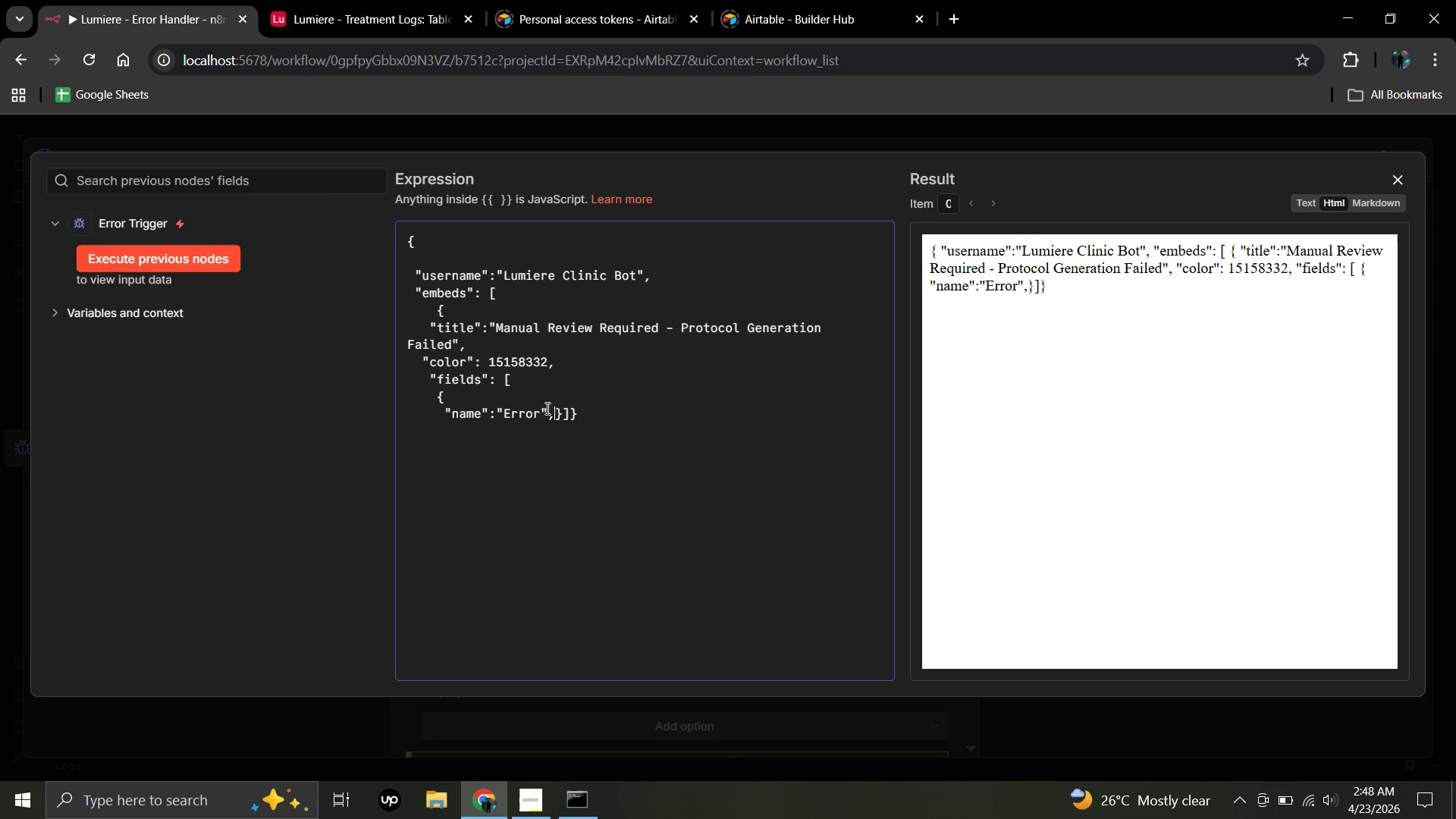 
key(Enter)
 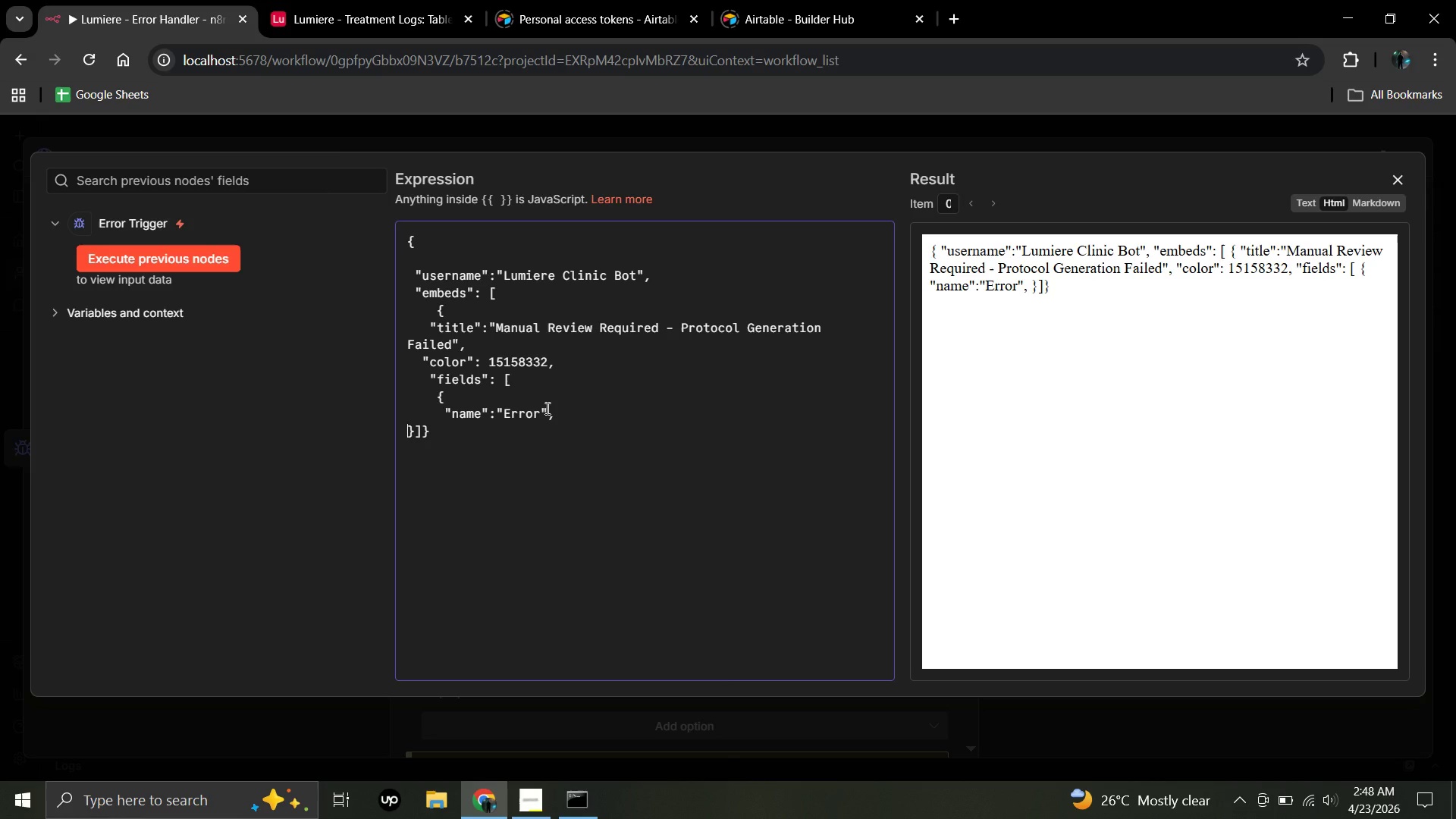 
type(     "value)
 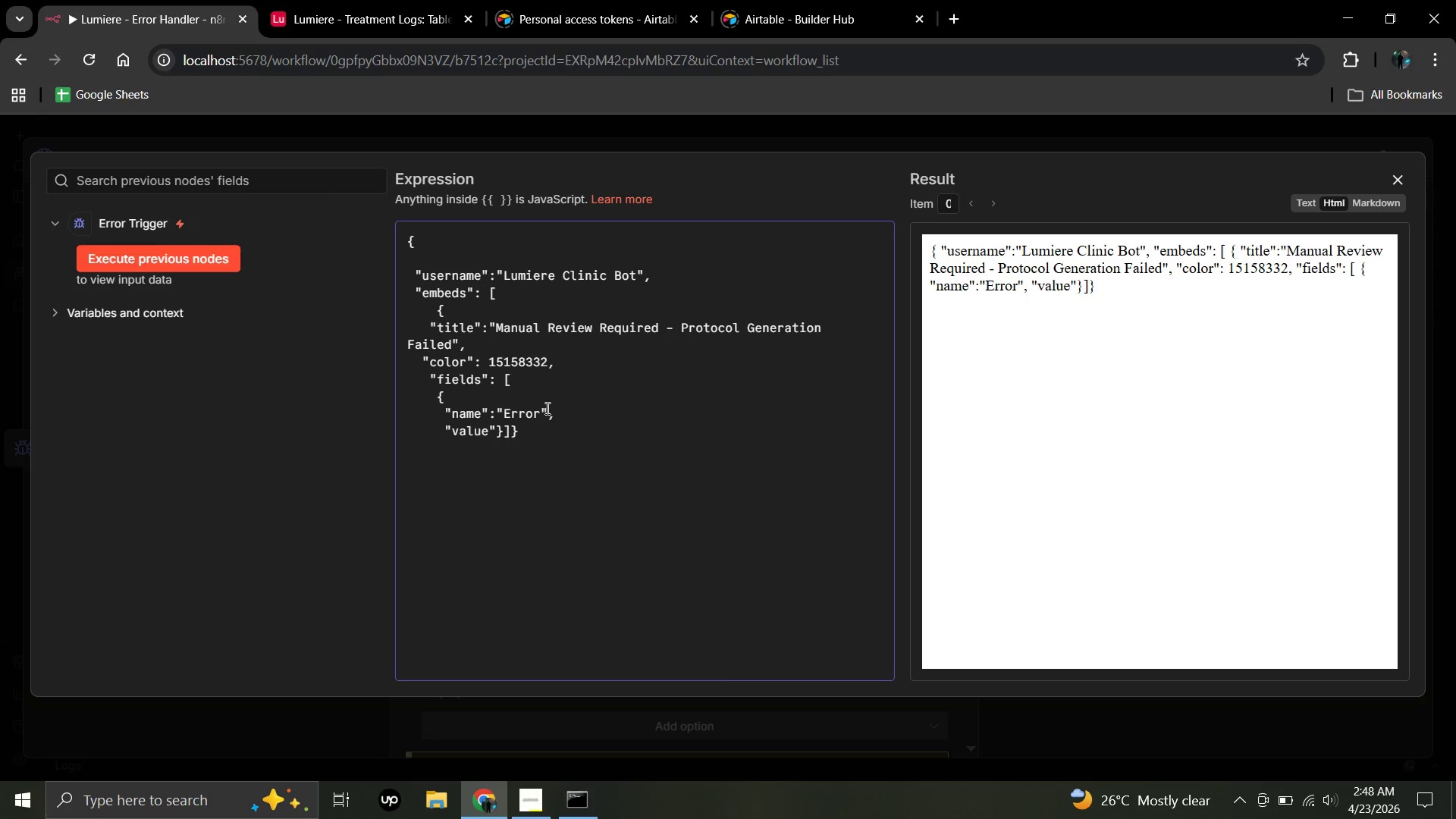 
left_click([497, 426])
 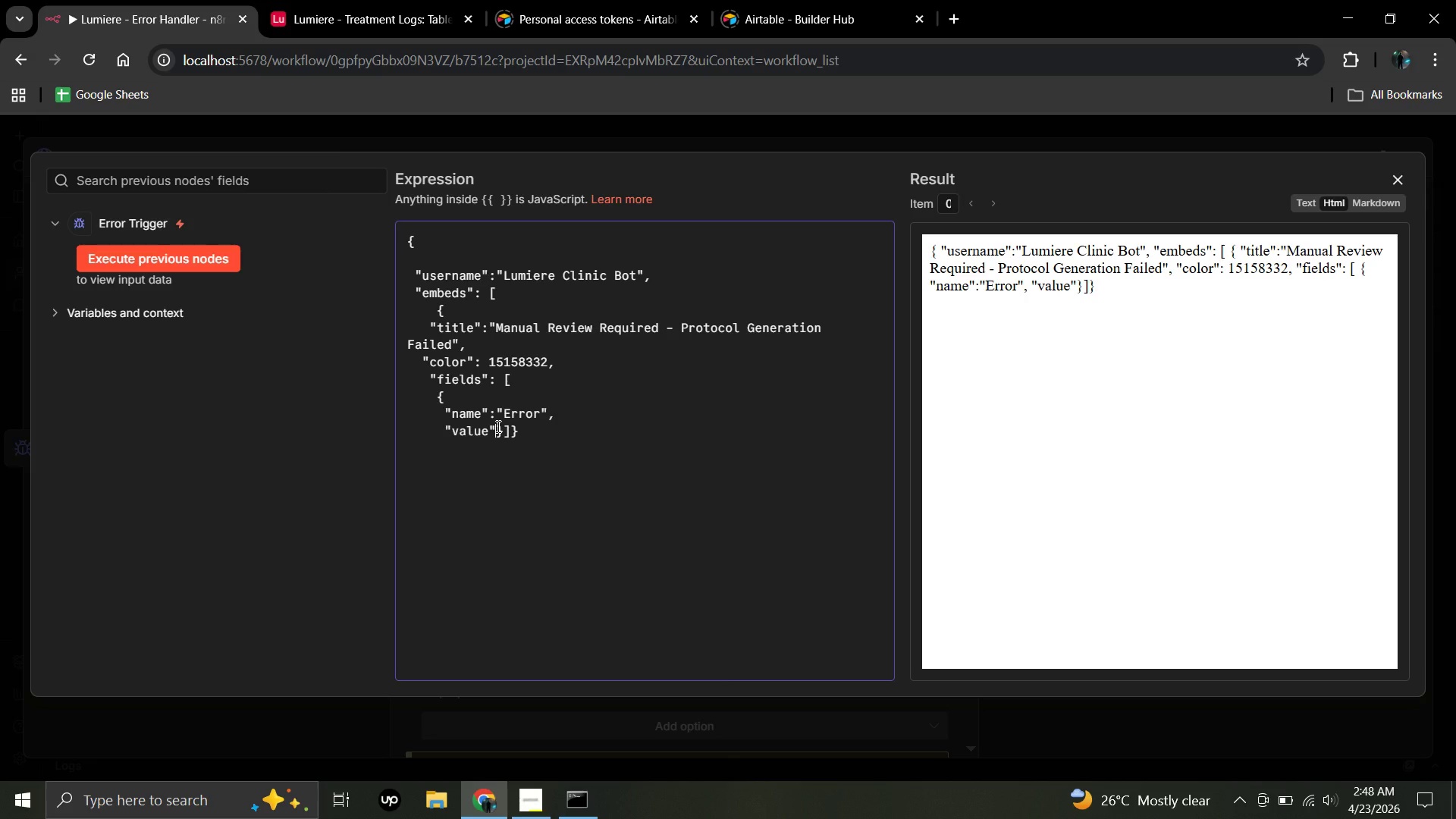 
key(Shift+Semicolon)
 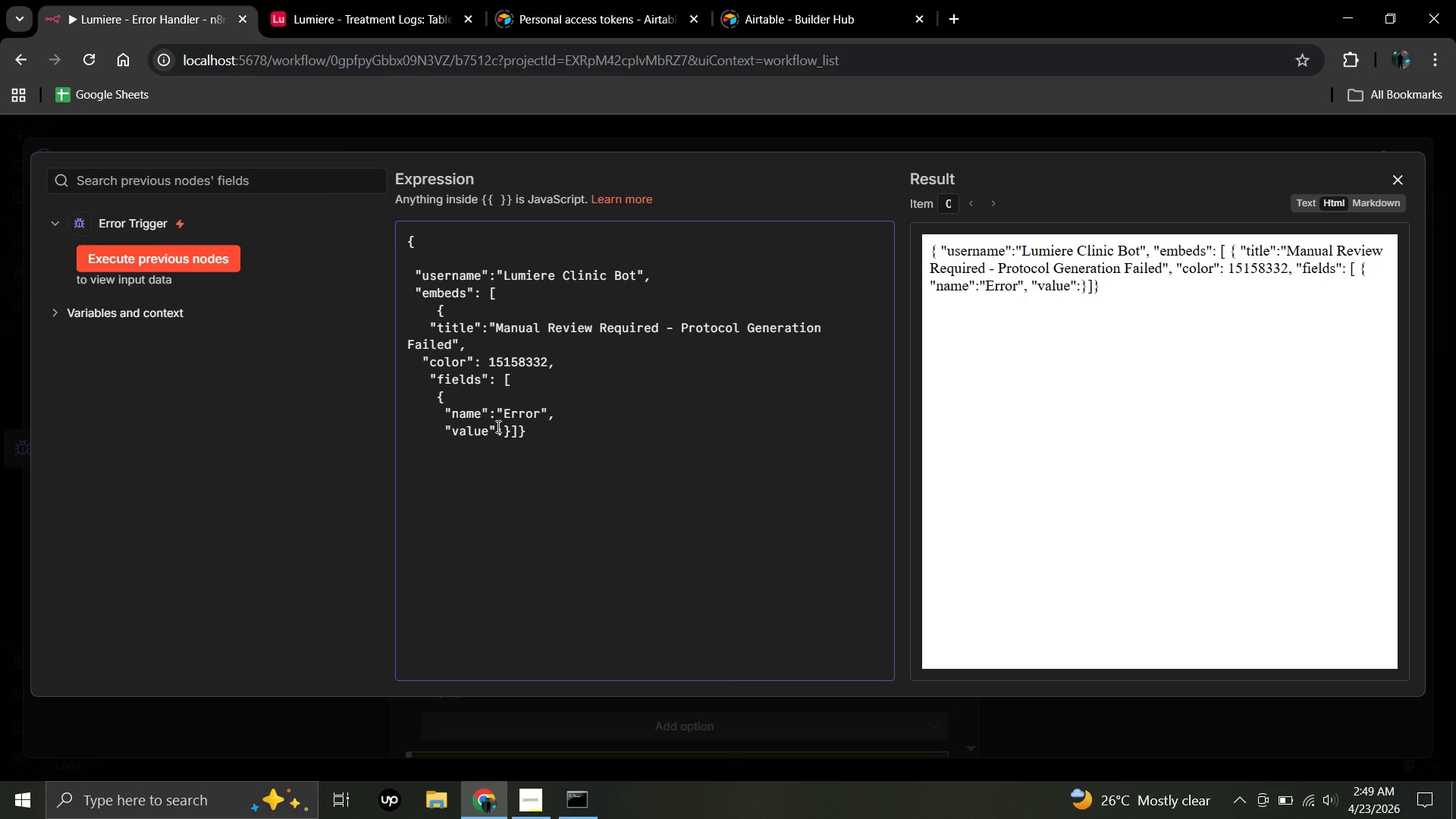 
key(Shift+Quote)
 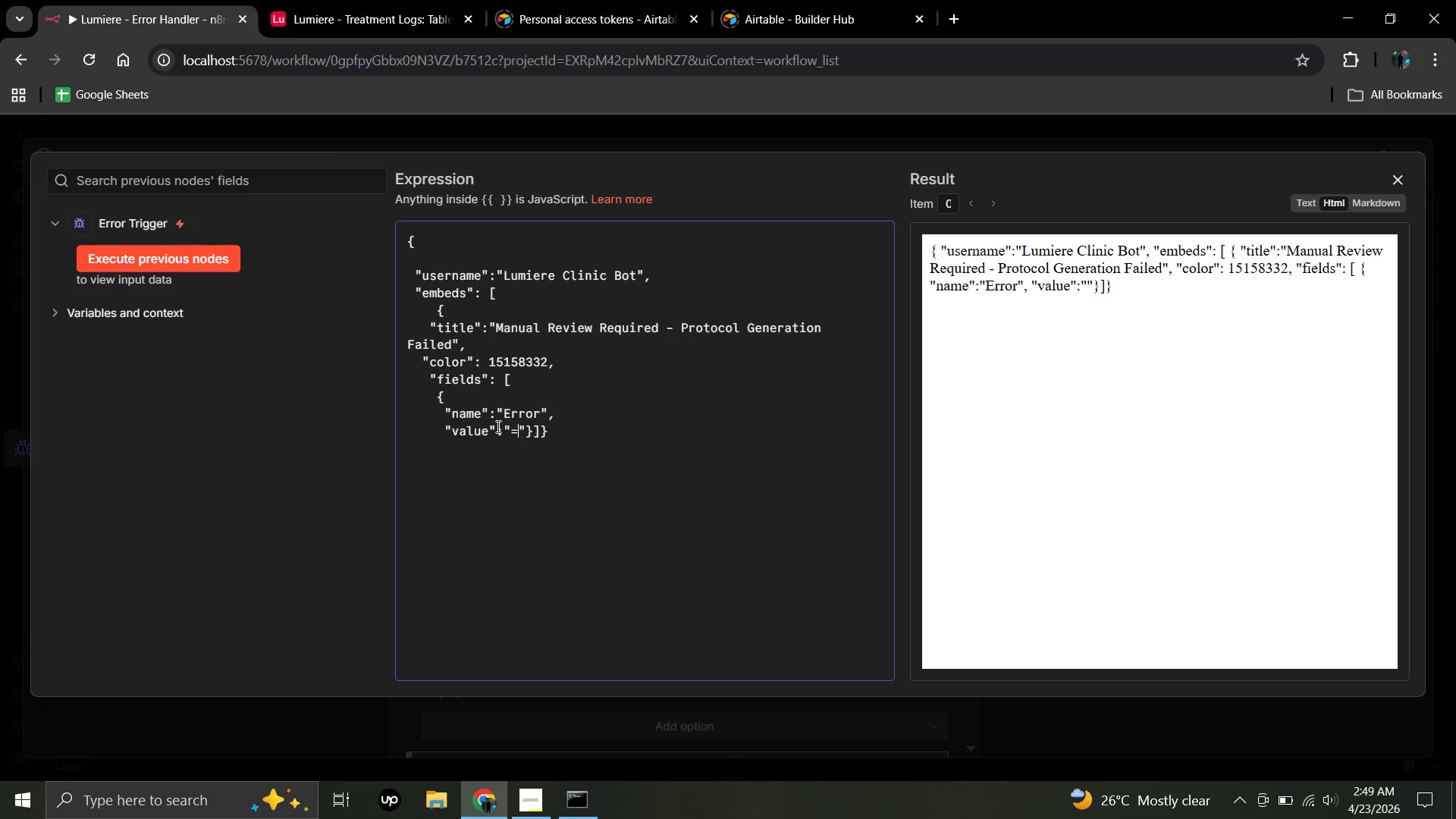 
key(Equal)
 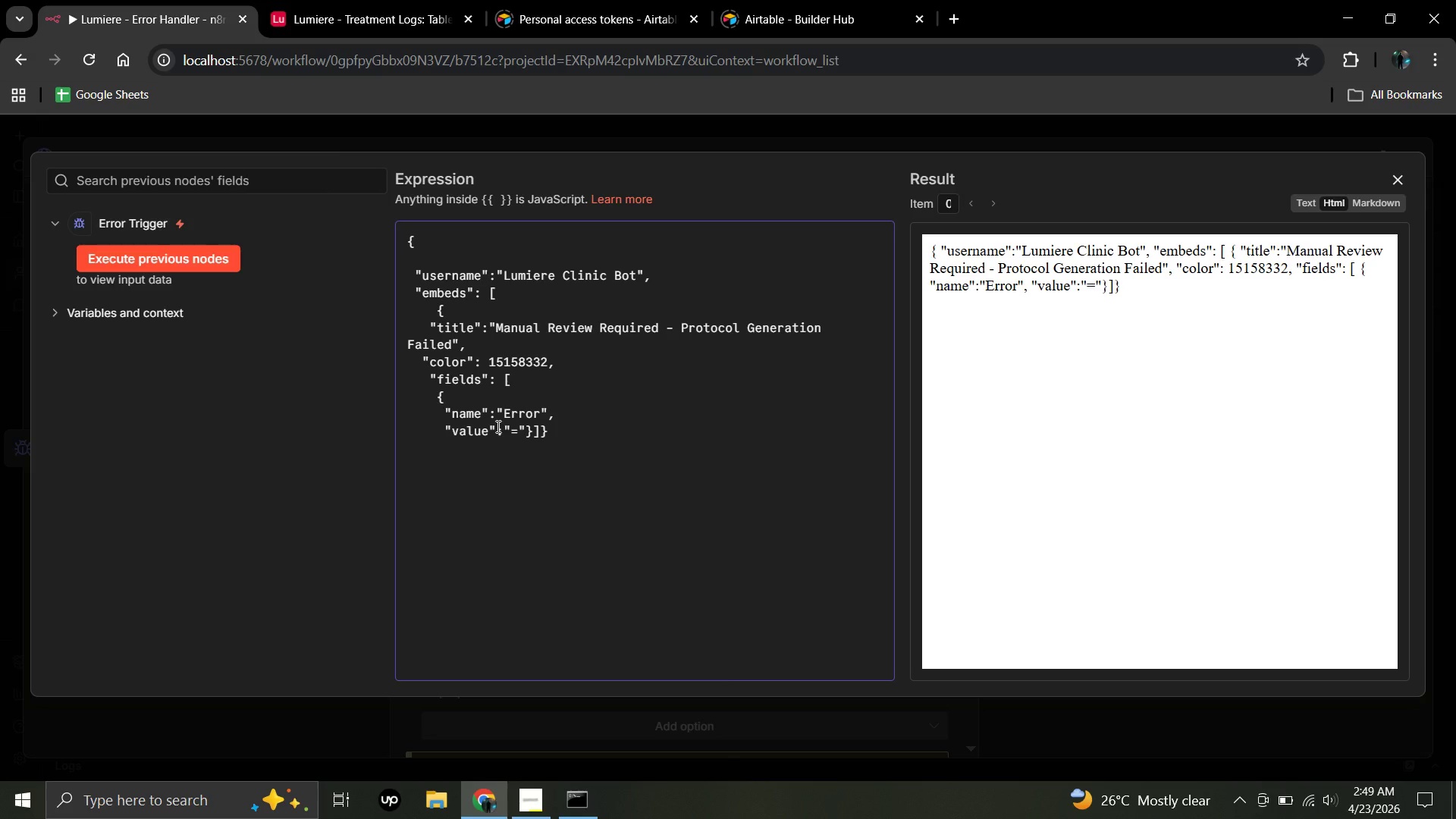 
key(Shift+BracketLeft)
 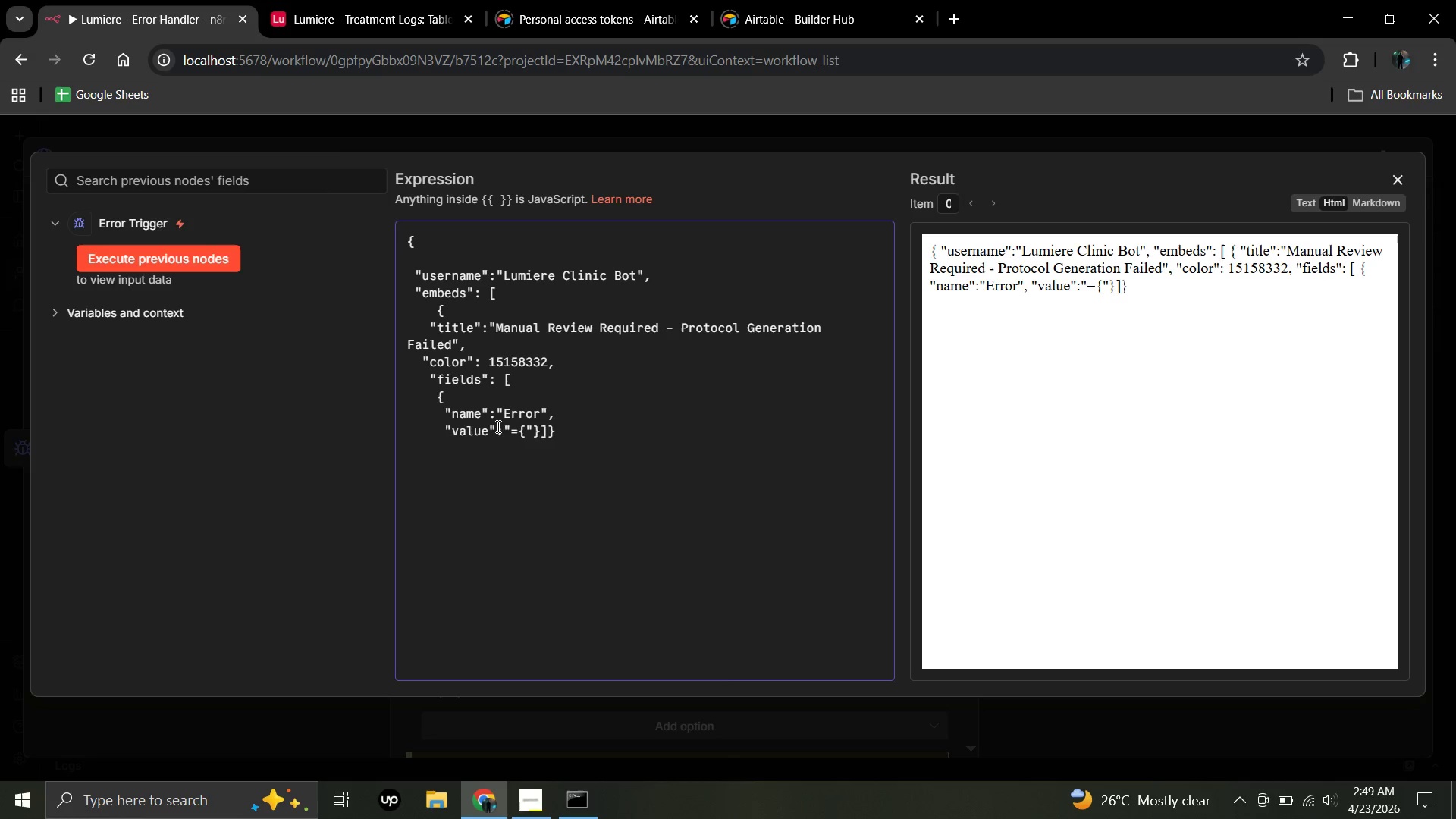 
hold_key(key=ShiftRight, duration=0.34)
 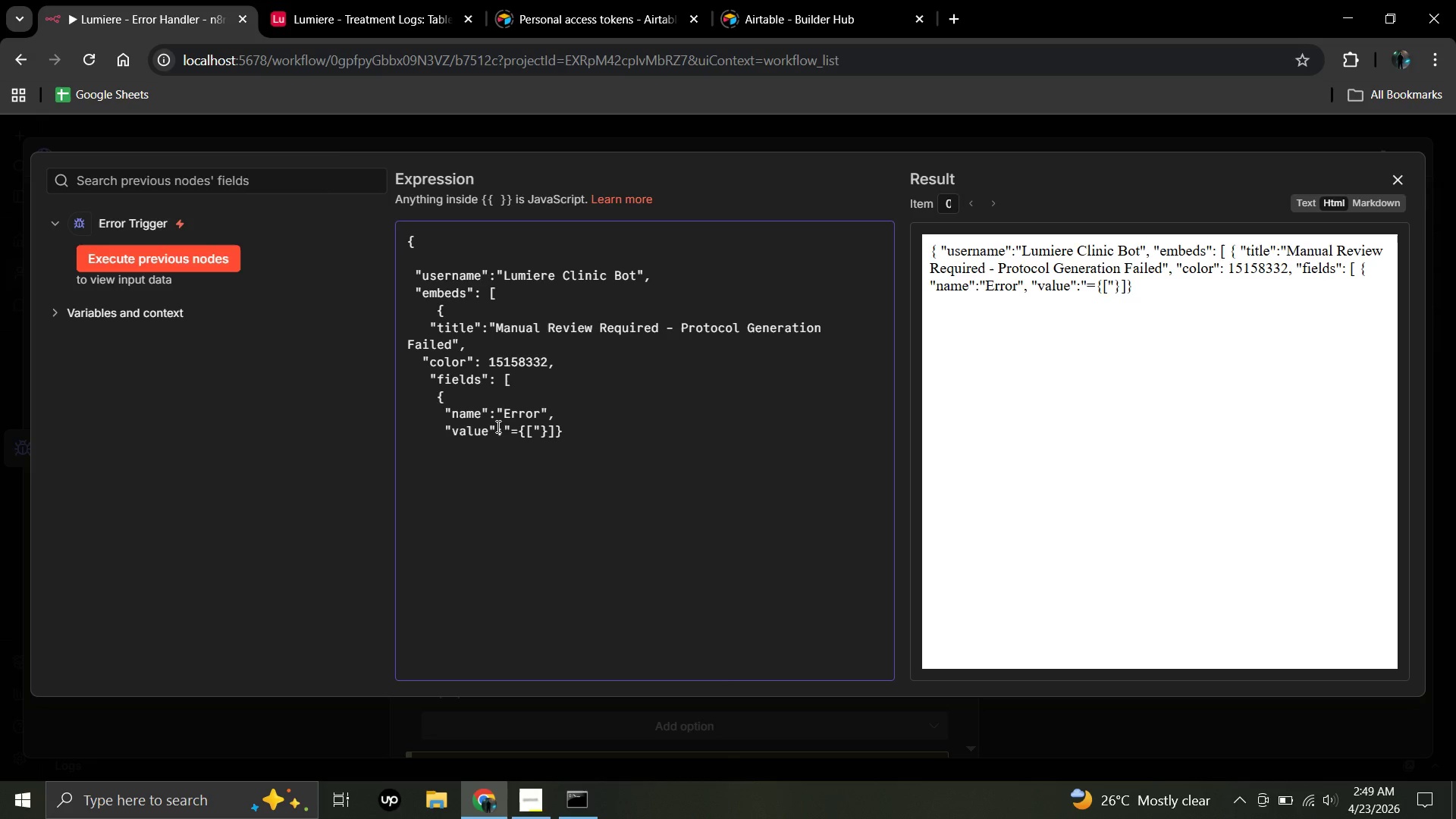 
key(BracketLeft)
 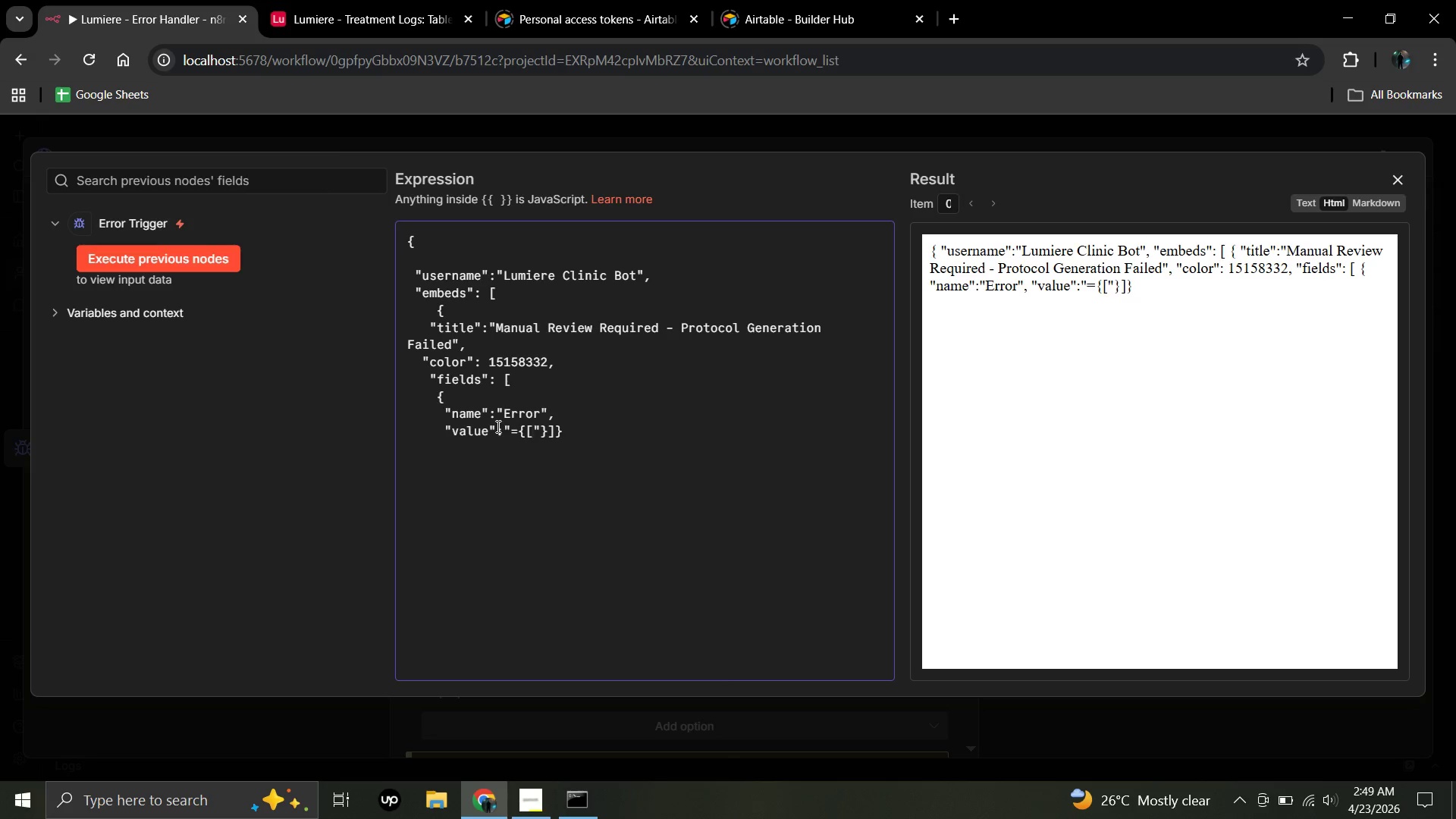 
key(Backspace)
 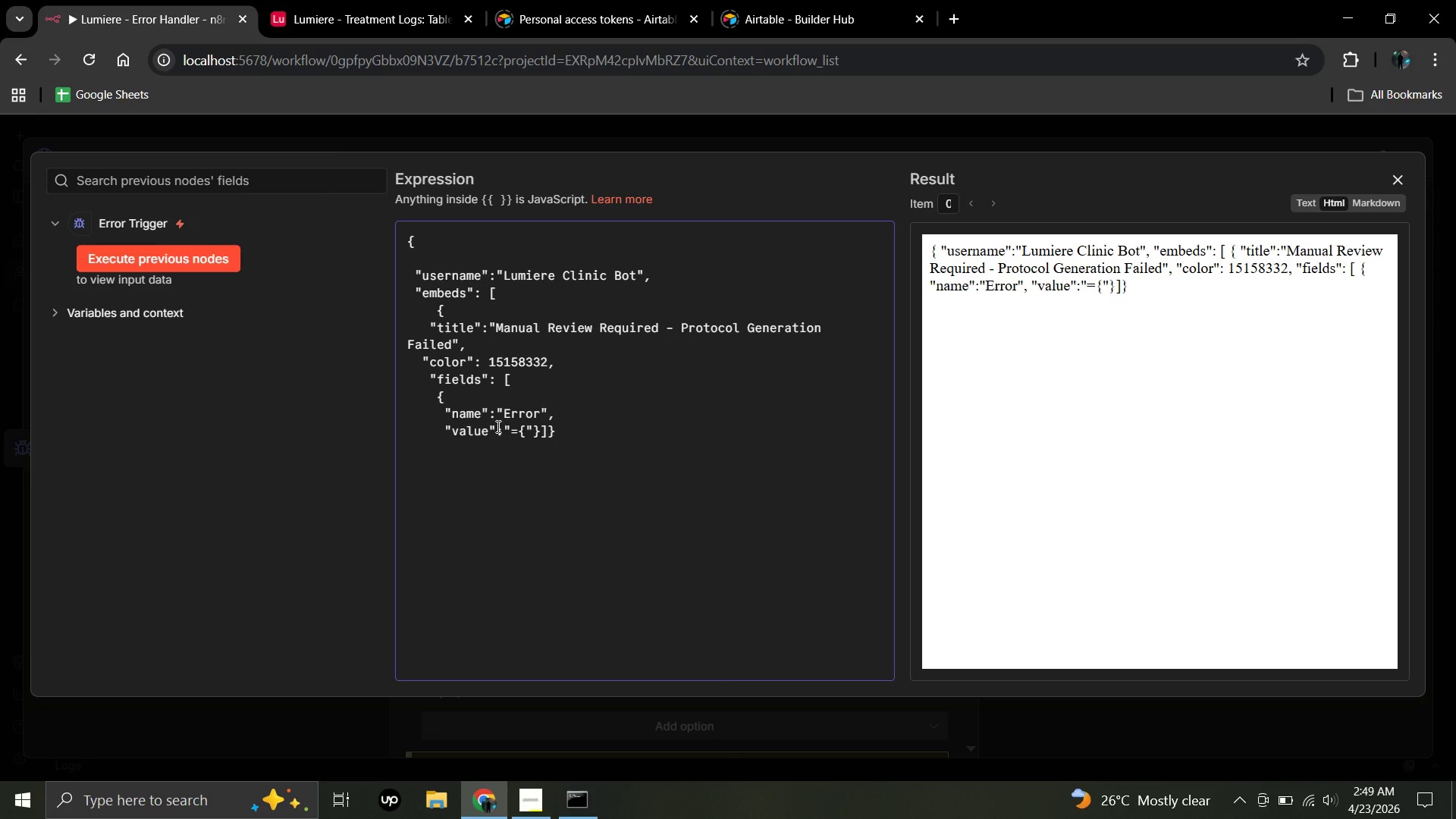 
key(Shift+BracketLeft)
 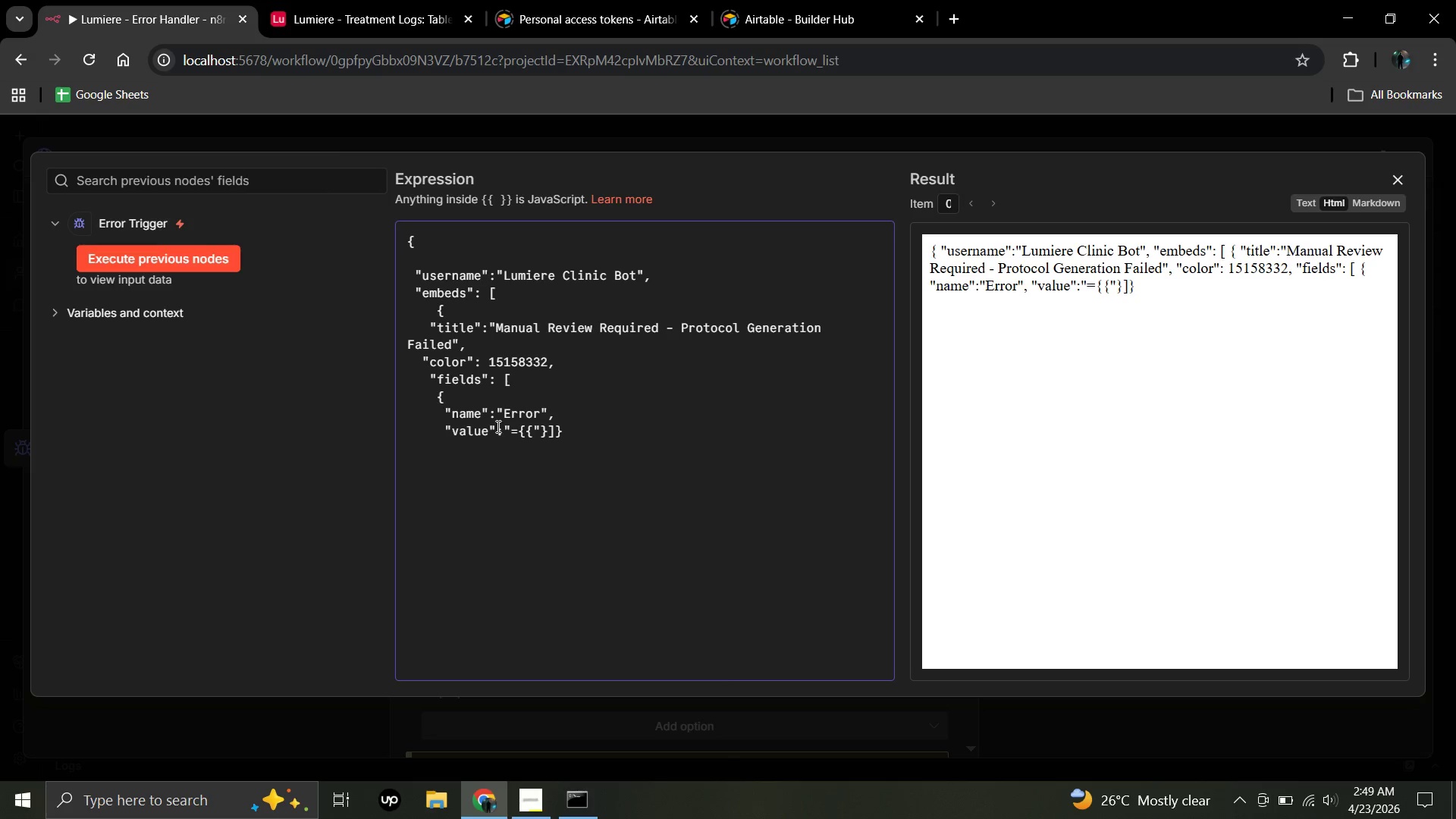 
key(Space)
 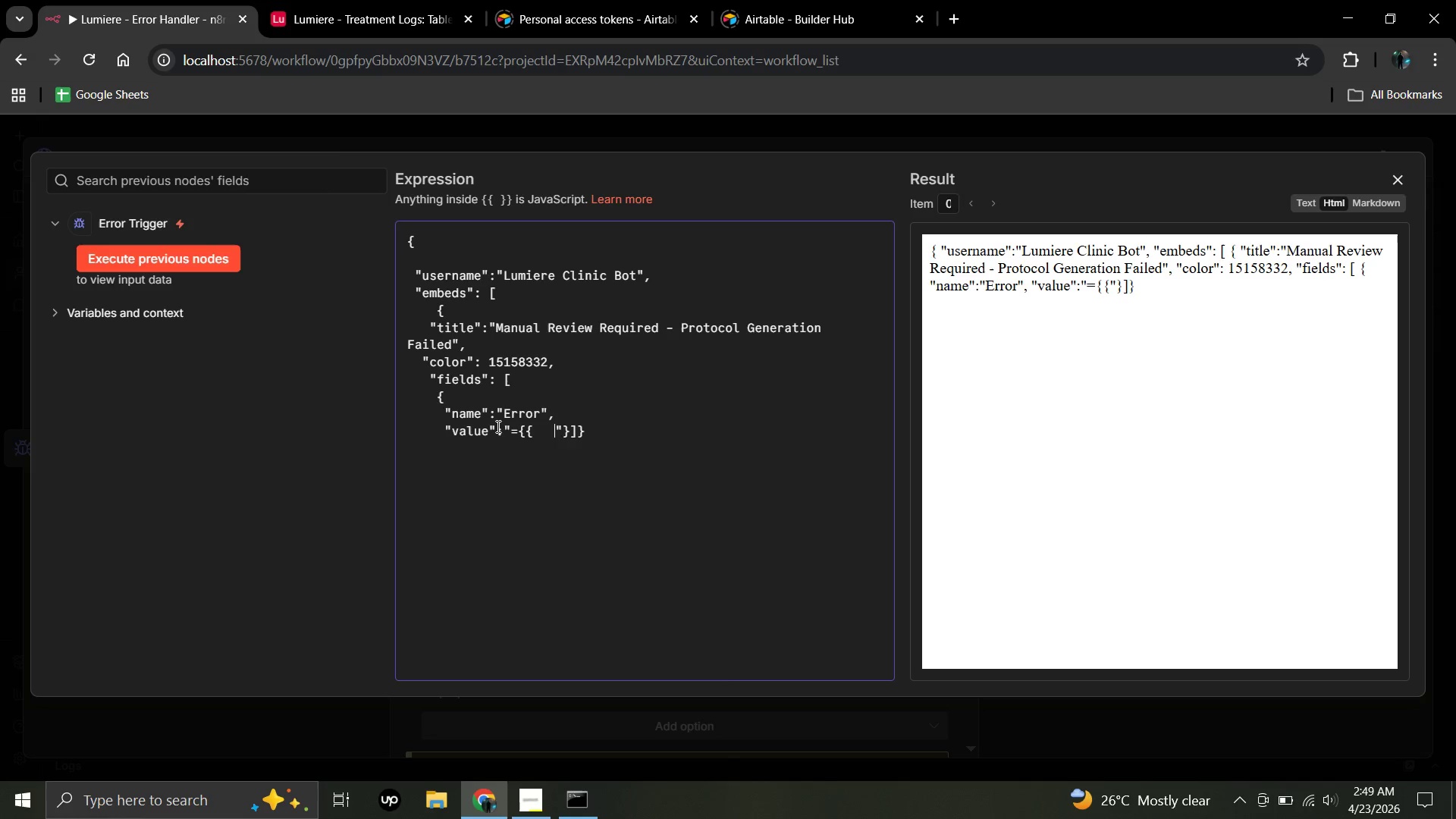 
key(Space)
 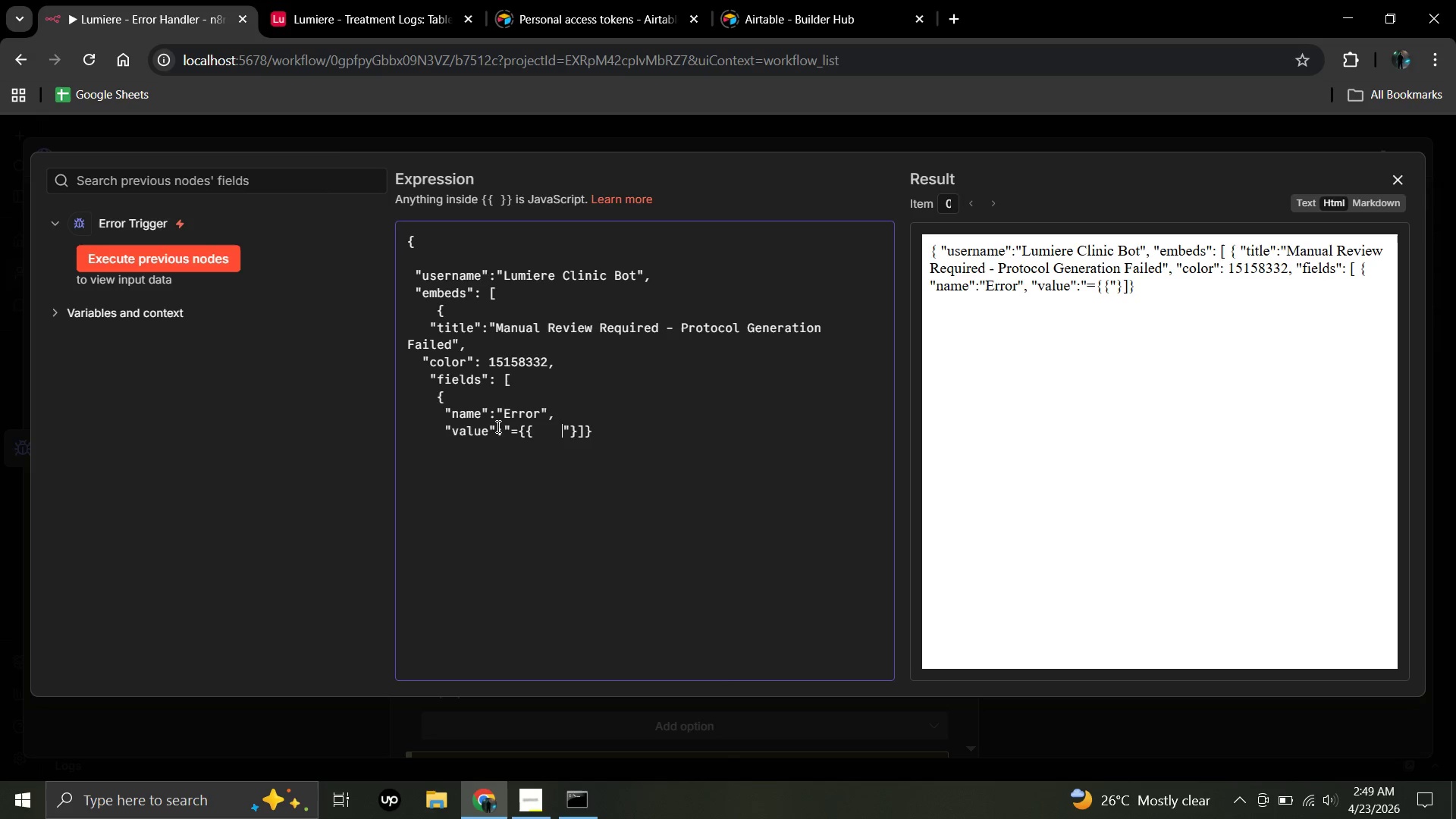 
key(Space)
 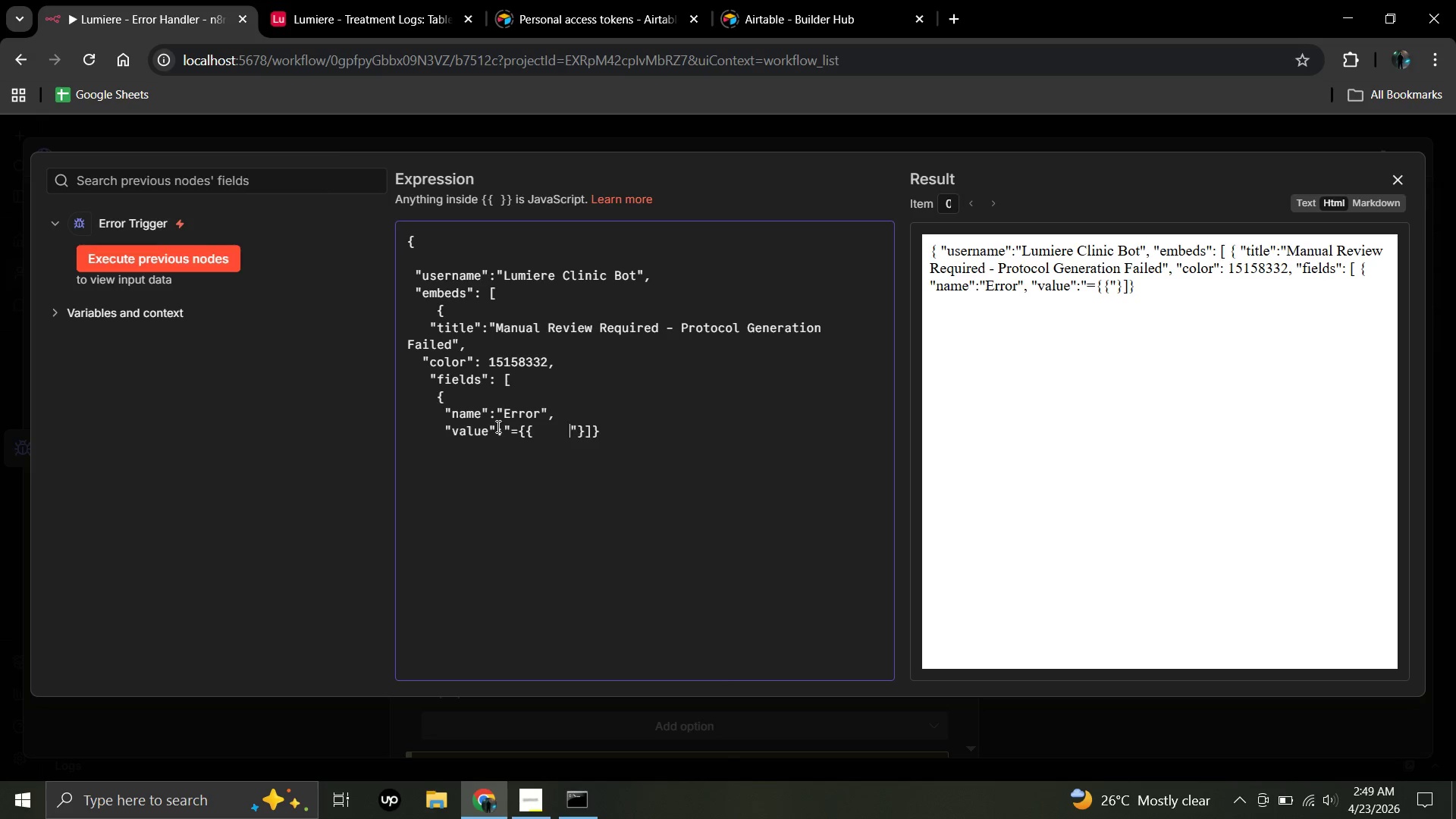 
key(Space)
 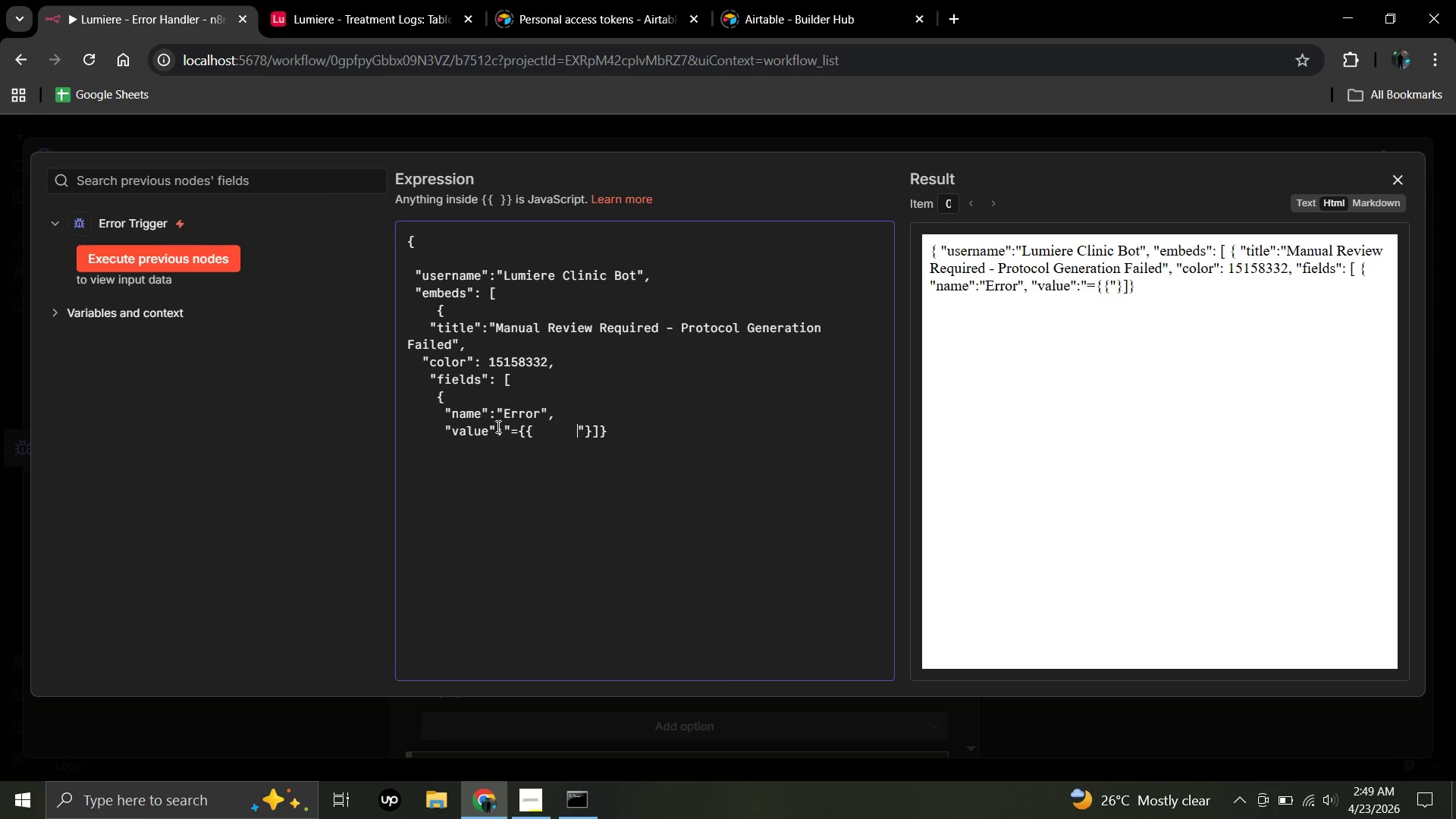 
key(Space)
 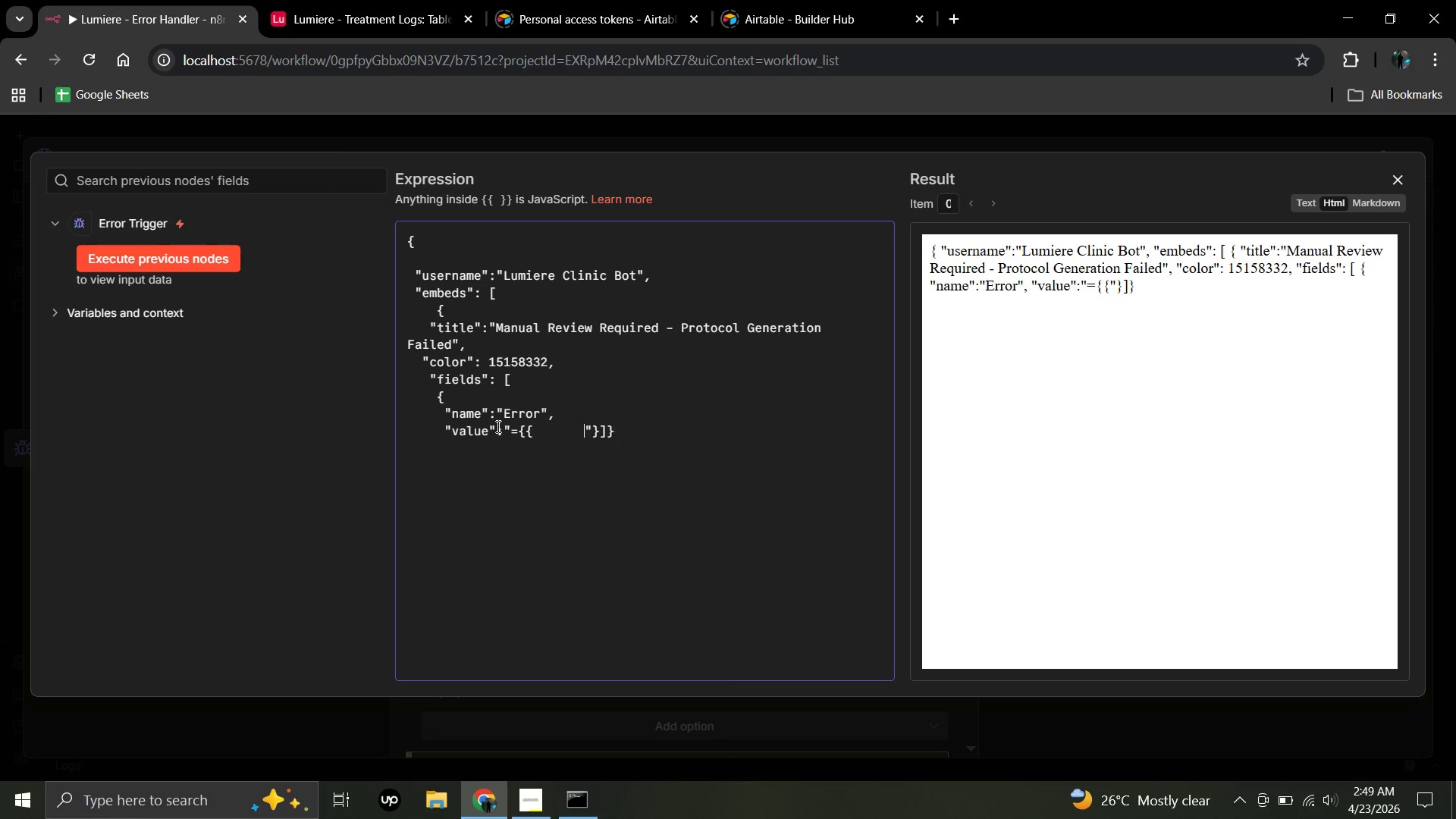 
key(Space)
 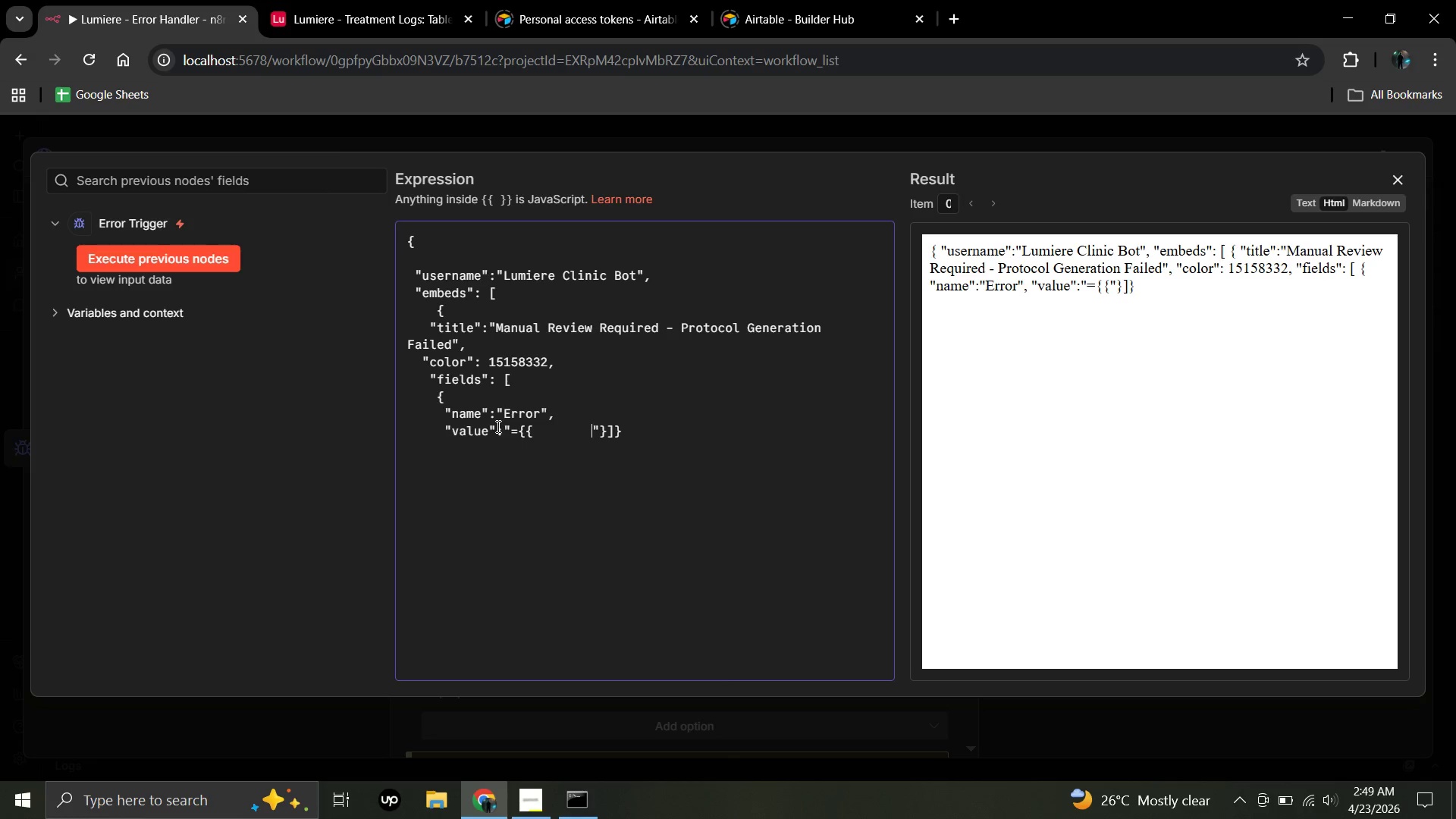 
key(Space)
 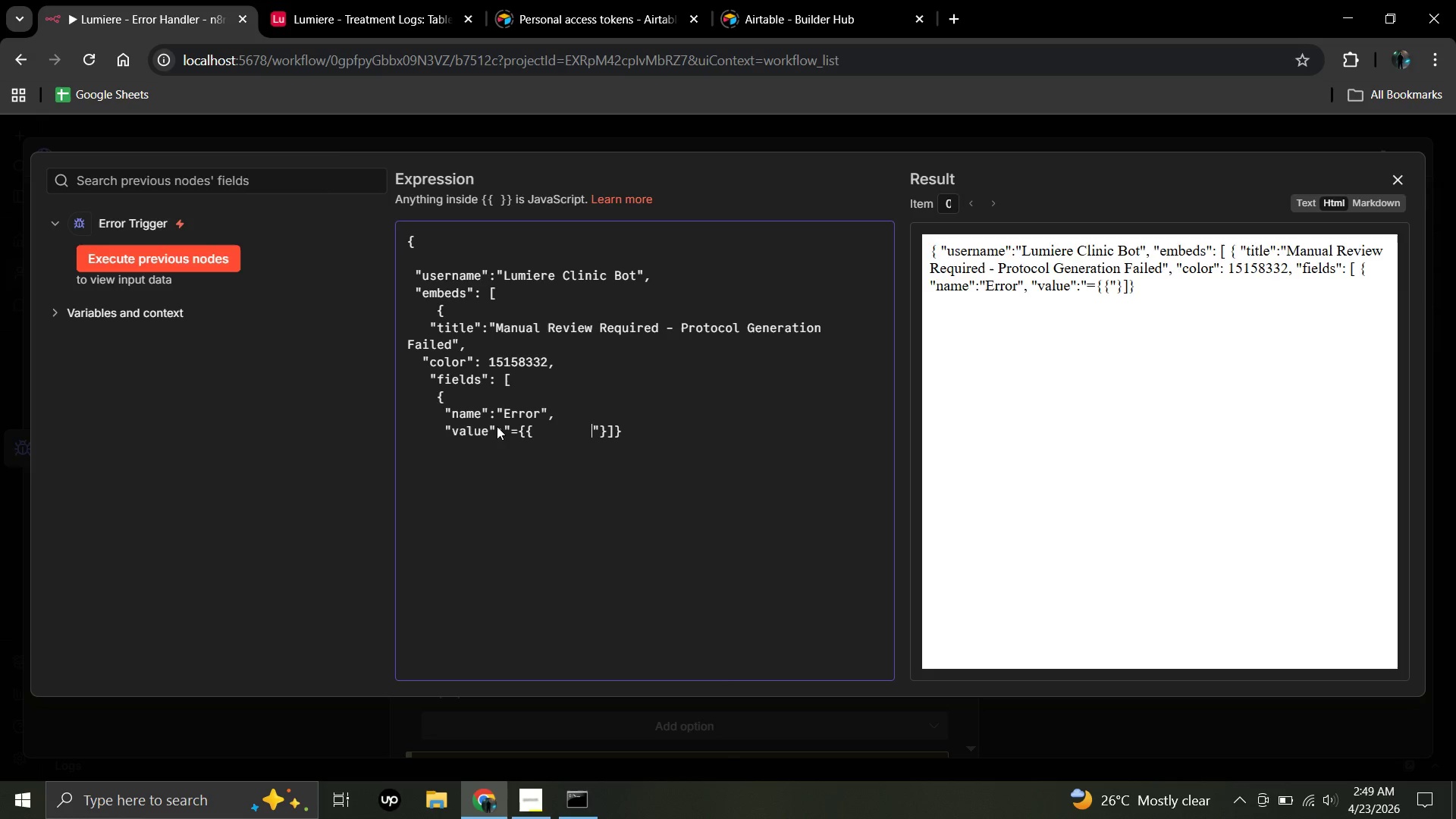 
key(Space)
 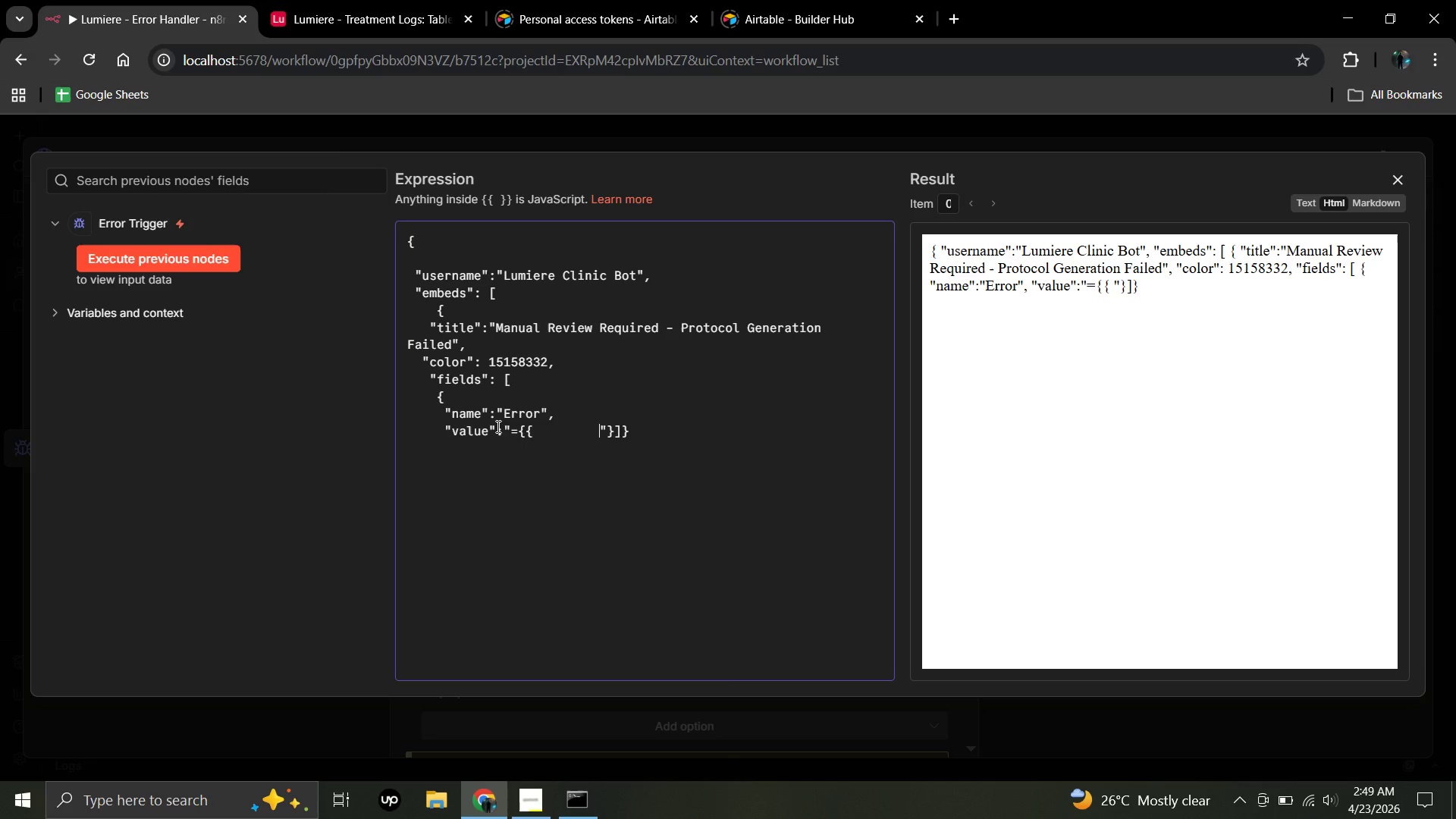 
key(Space)
 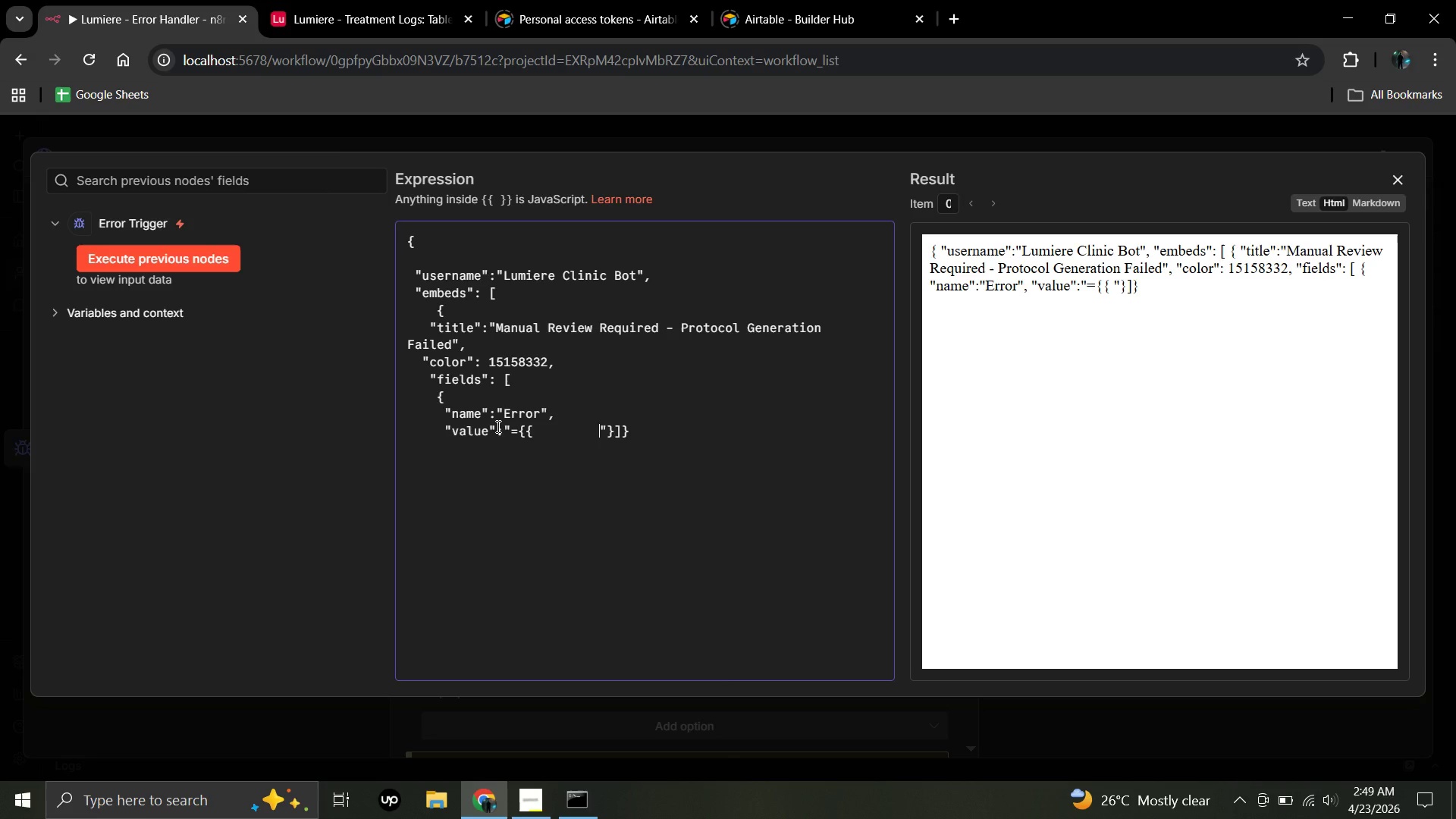 
wait(9.23)
 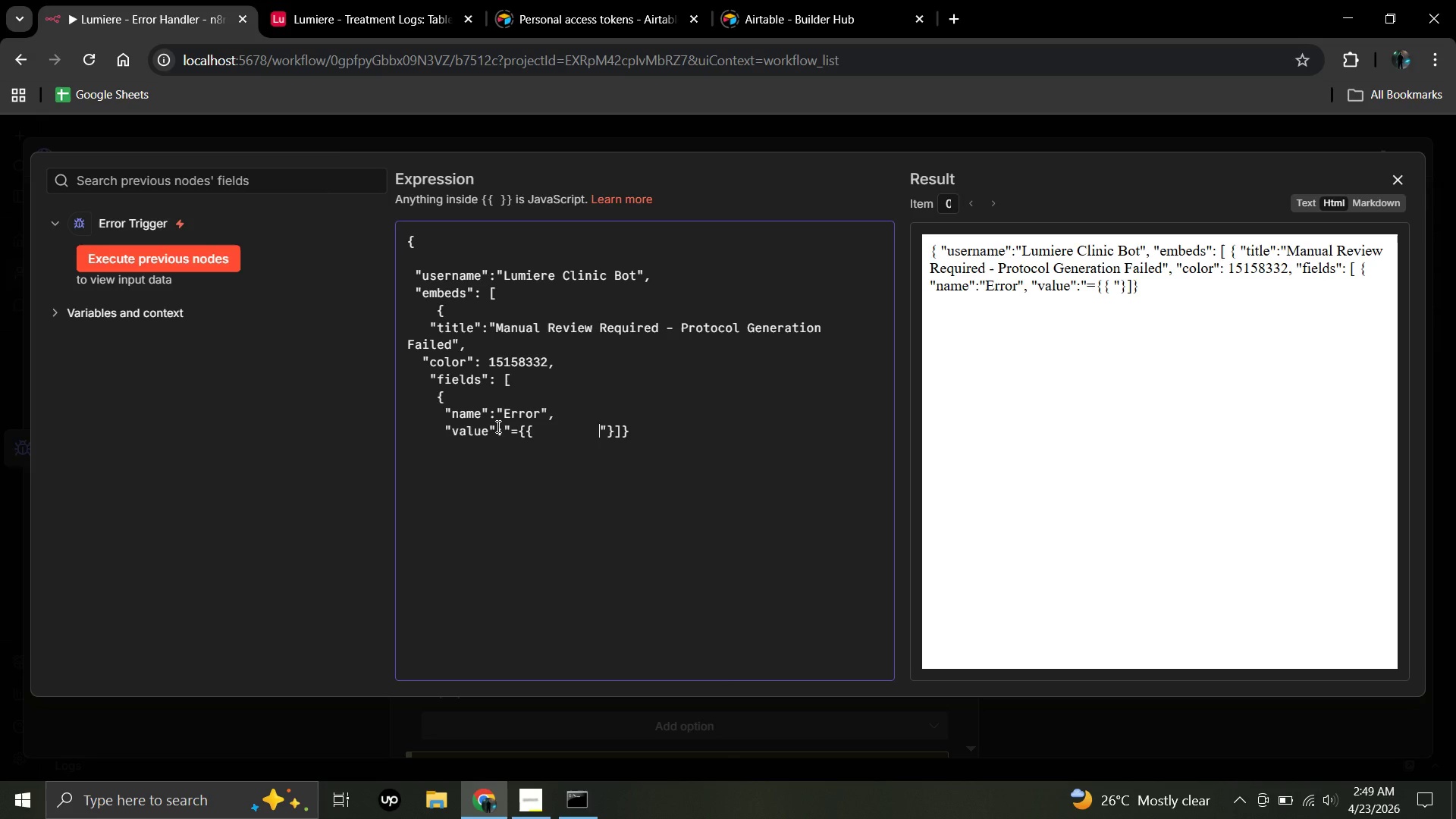 
left_click([531, 428])
 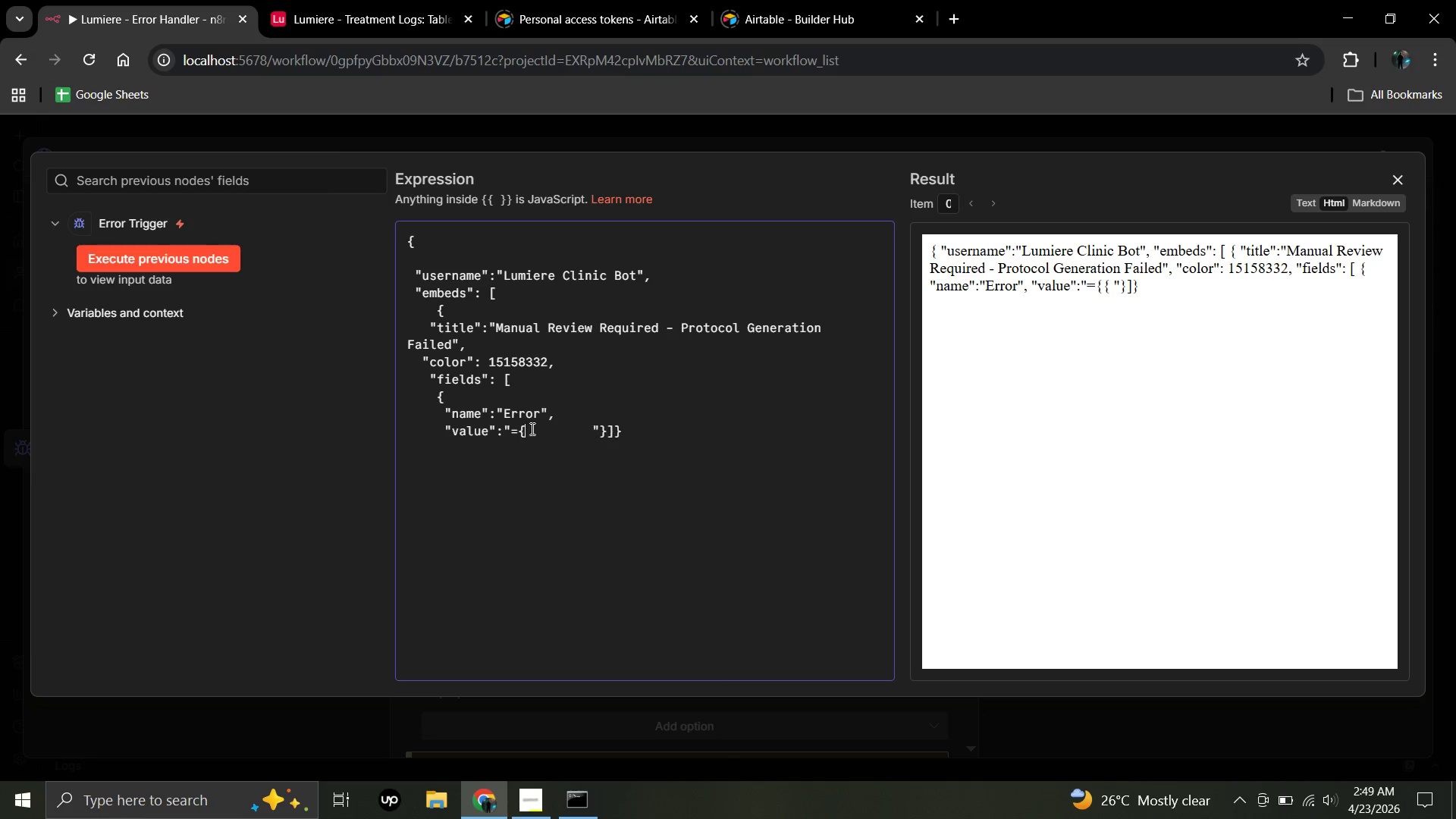 
key(Backspace)
 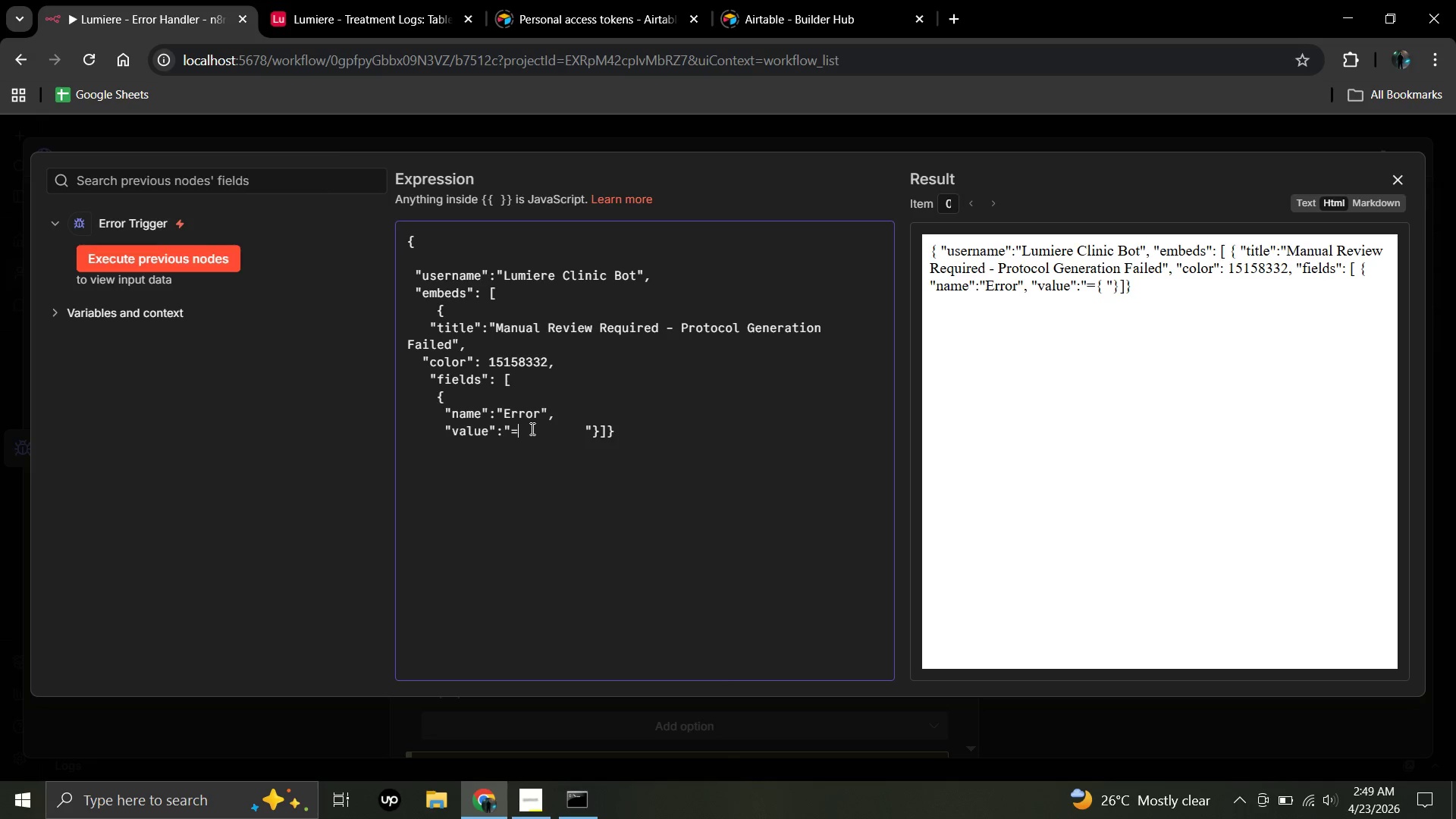 
key(Backspace)
 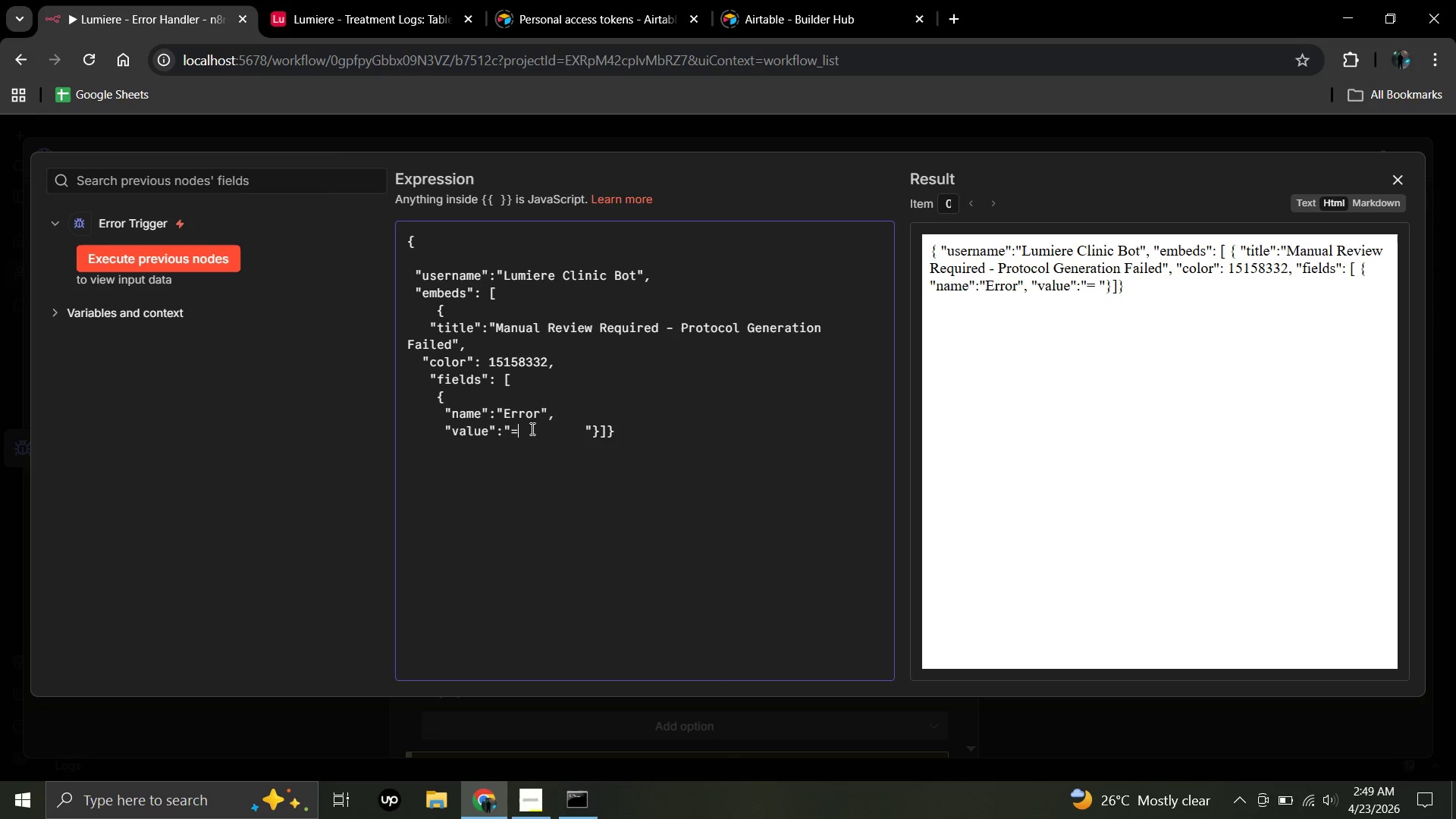 
key(Shift+BracketLeft)
 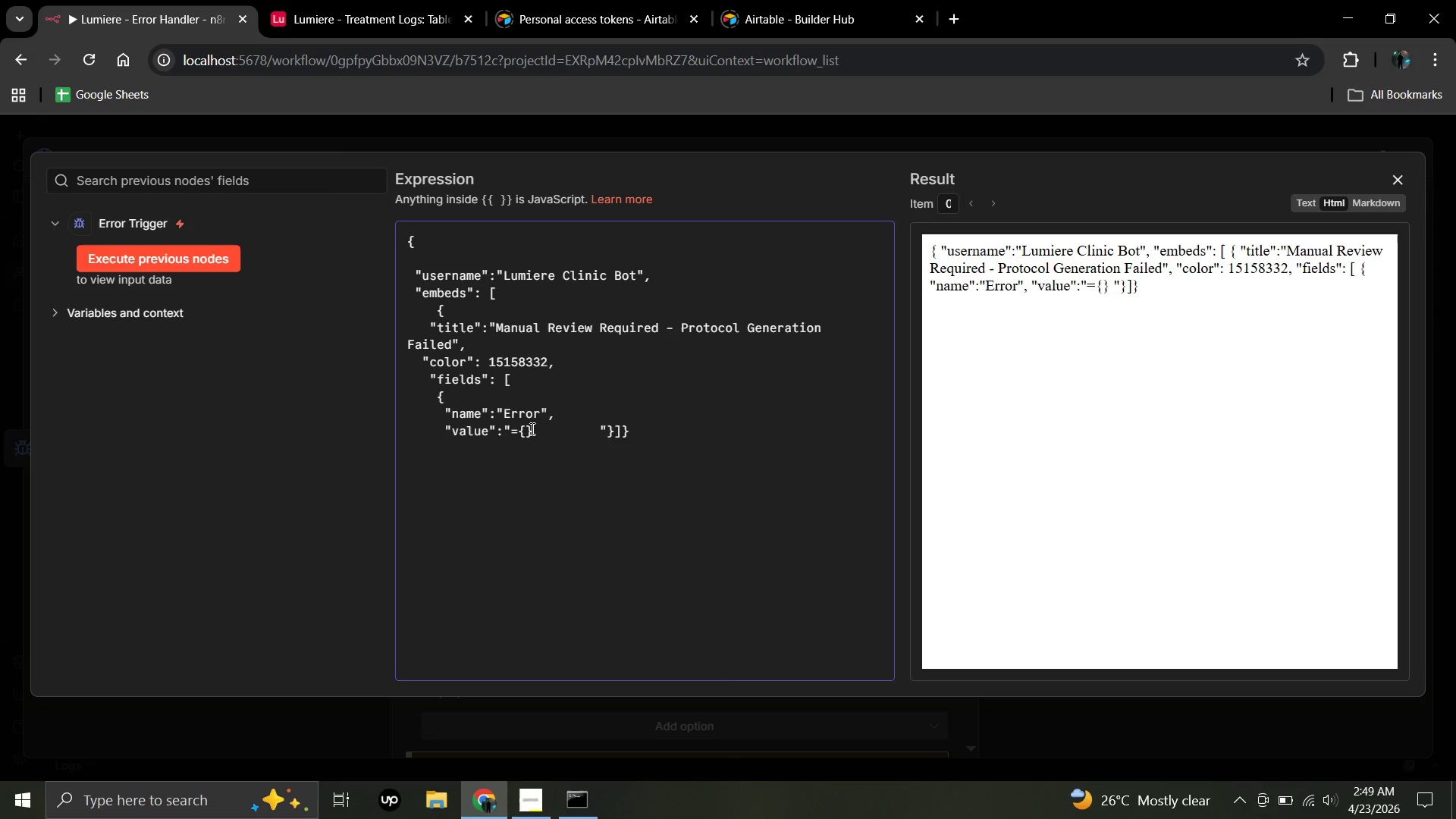 
key(Shift+ShiftRight)
 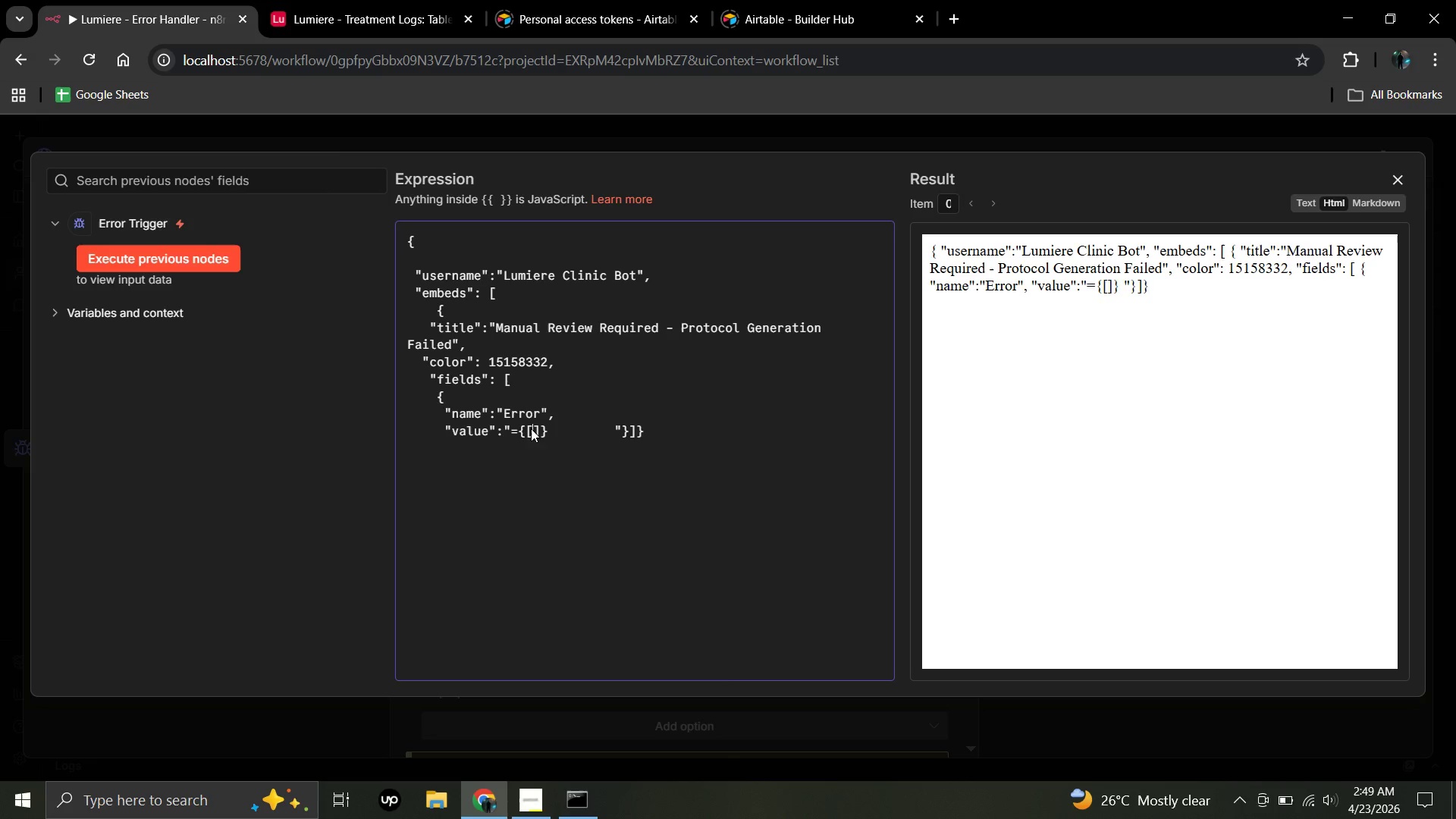 
key(BracketLeft)
 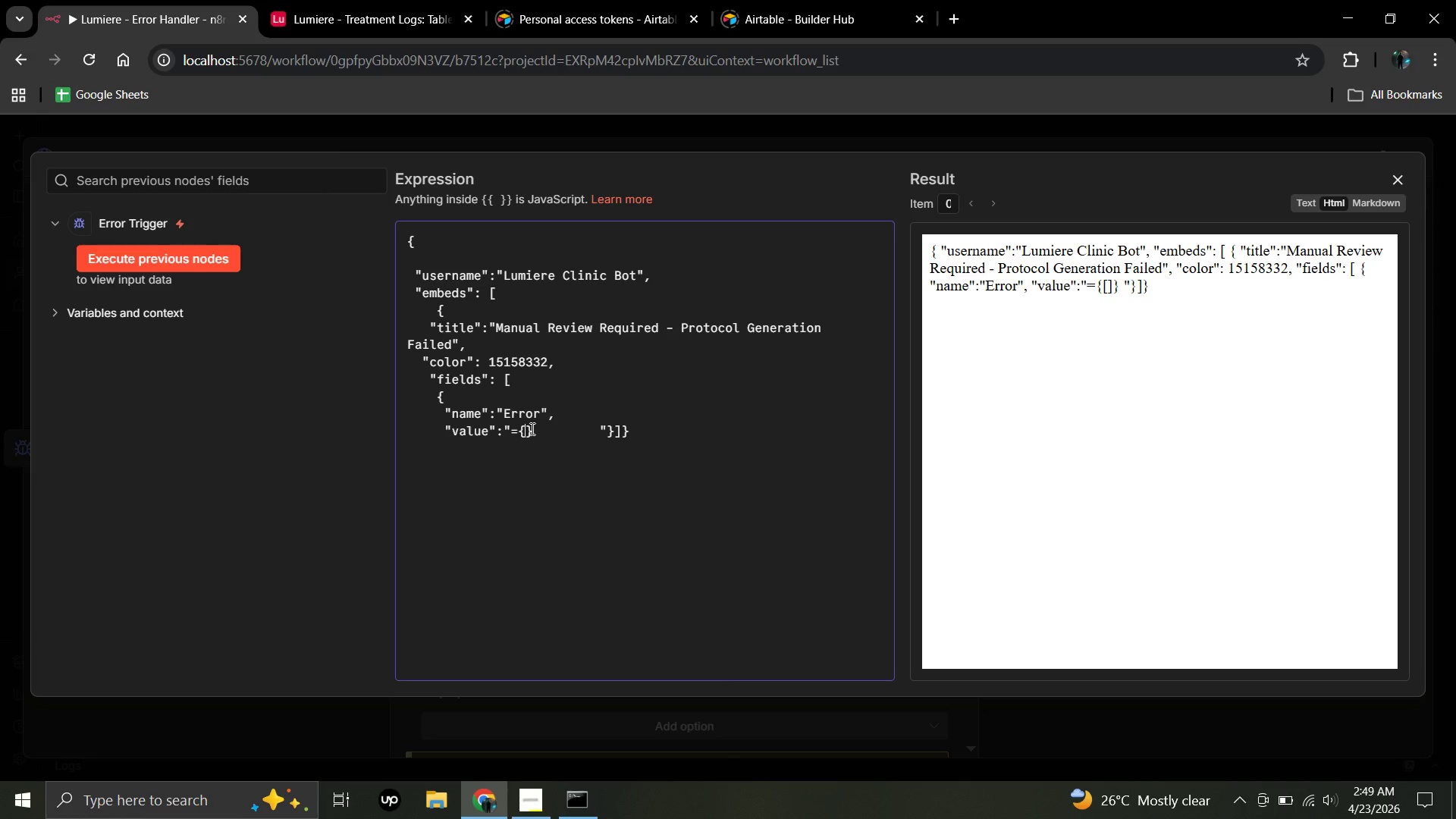 
key(Backspace)
 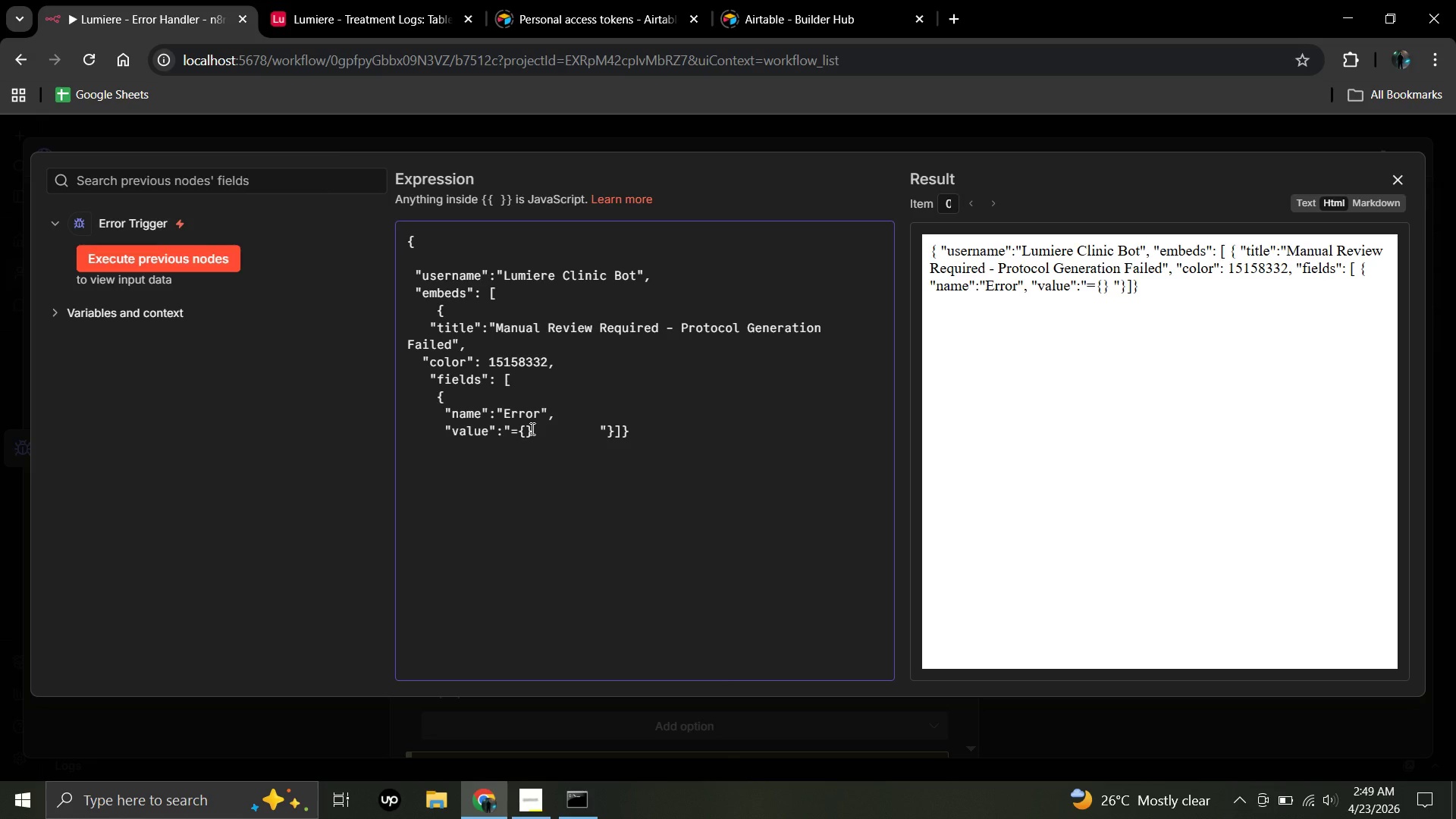 
key(Shift+BracketLeft)
 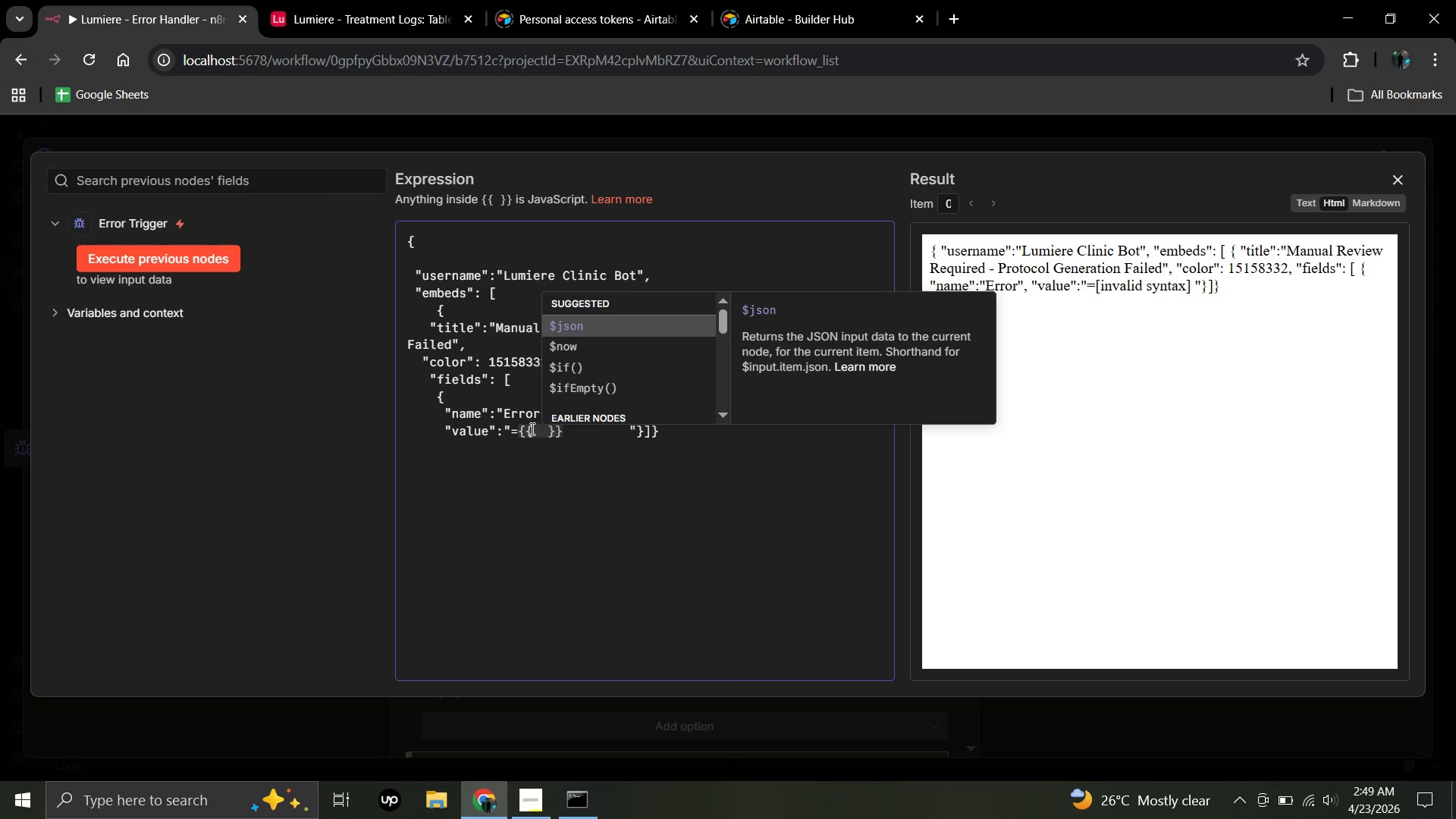 
type($json.execution.error.message)
 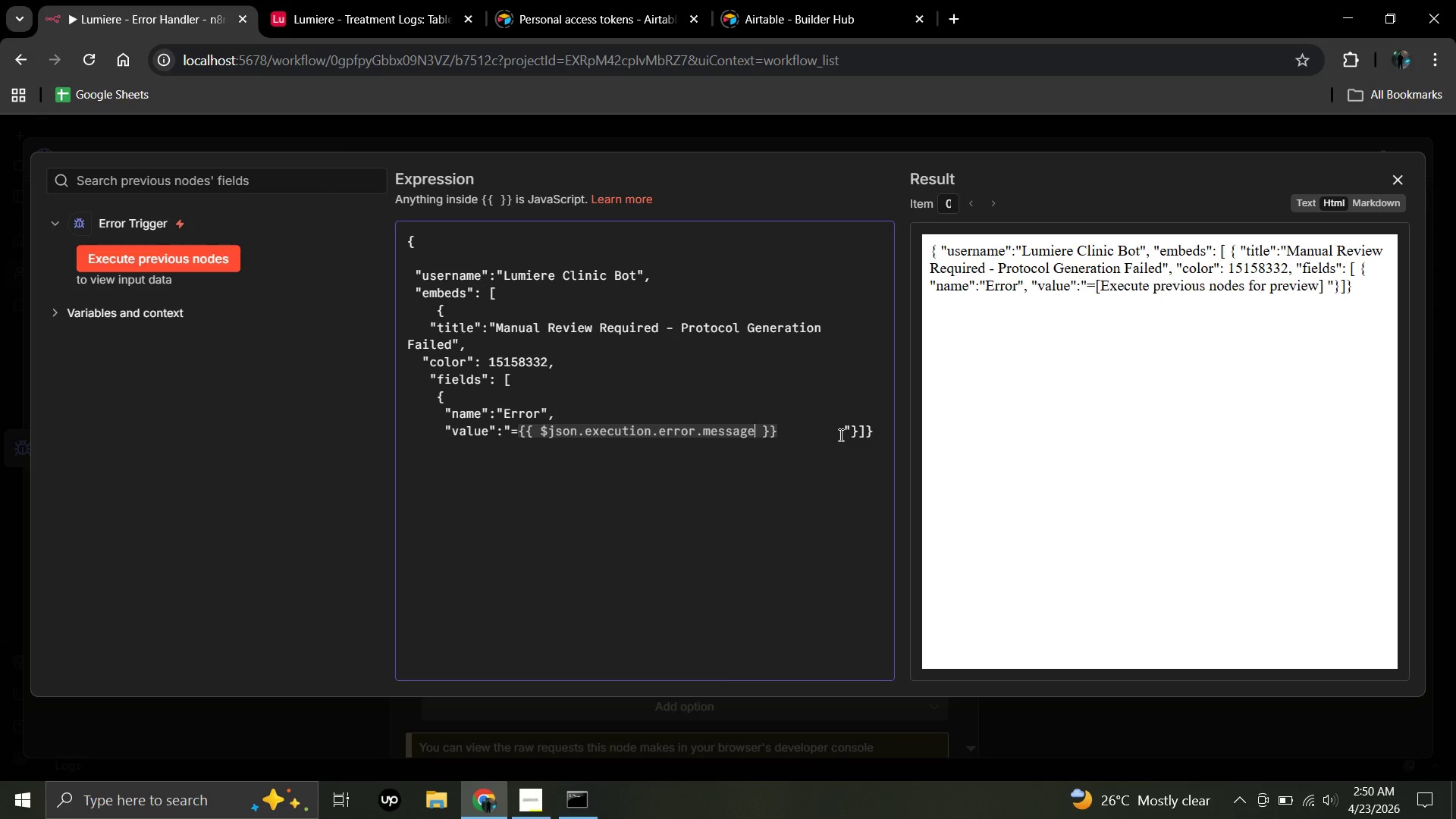 
wait(6.3)
 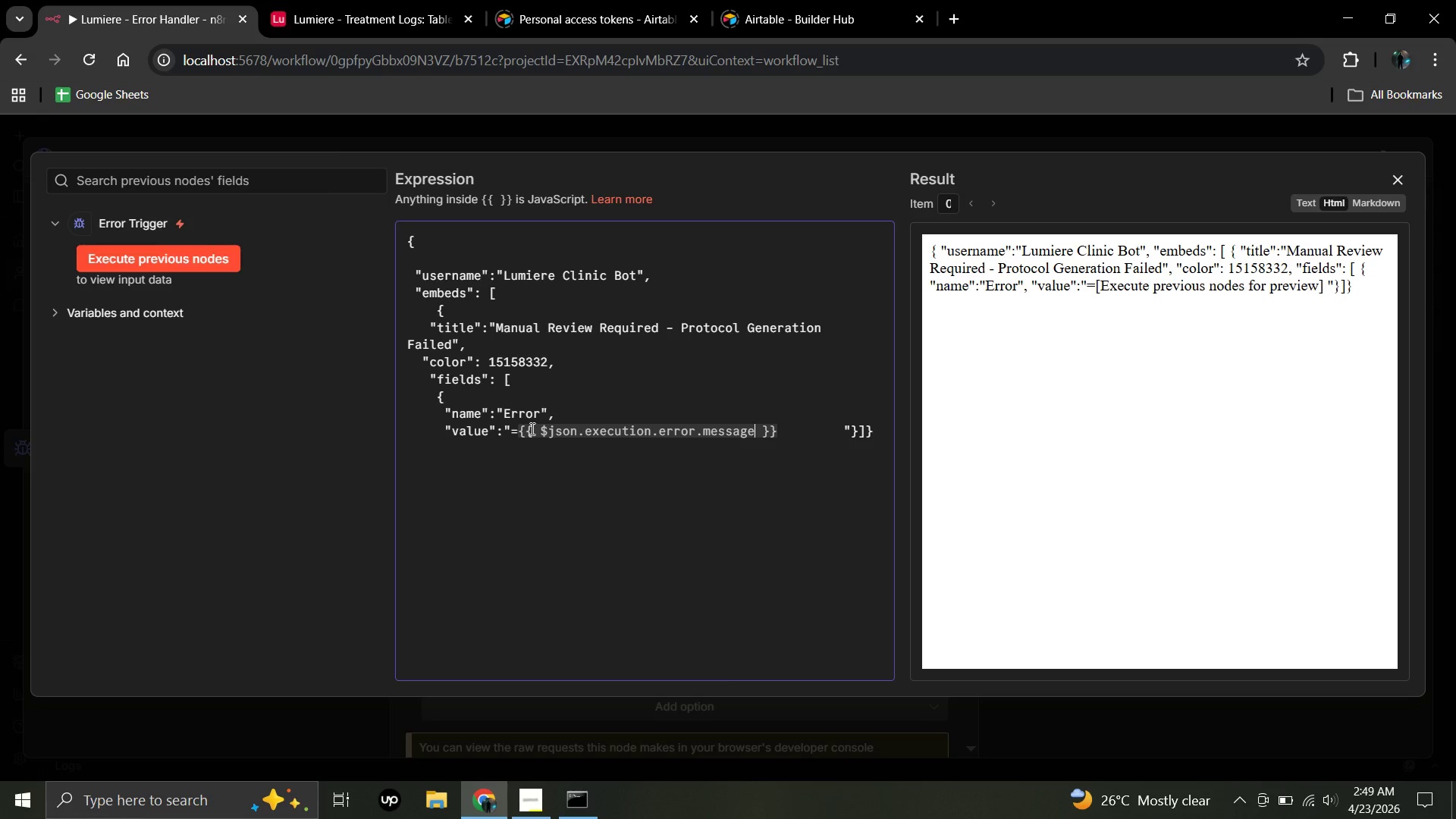 
left_click([840, 429])
 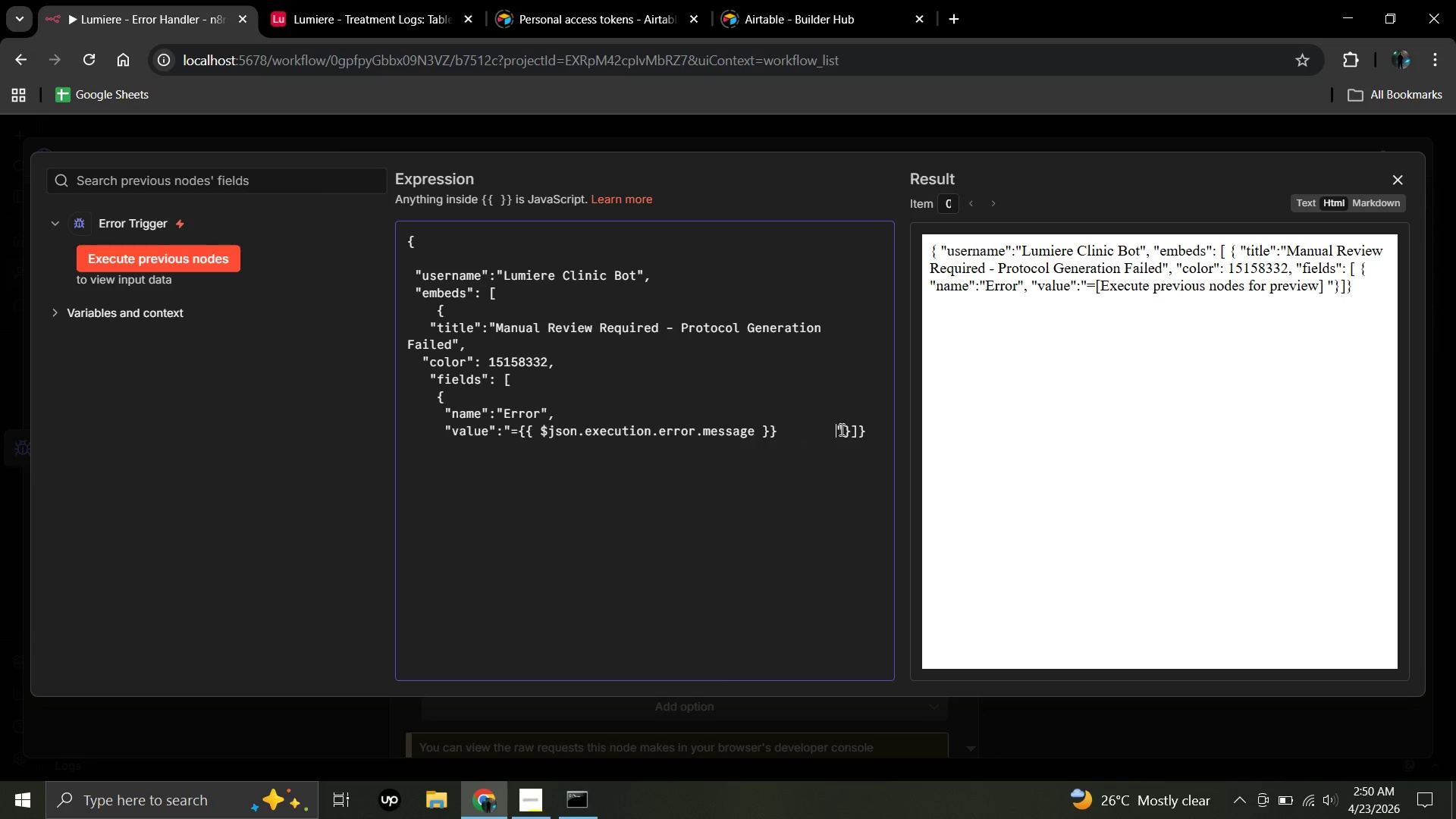 
key(Backspace)
 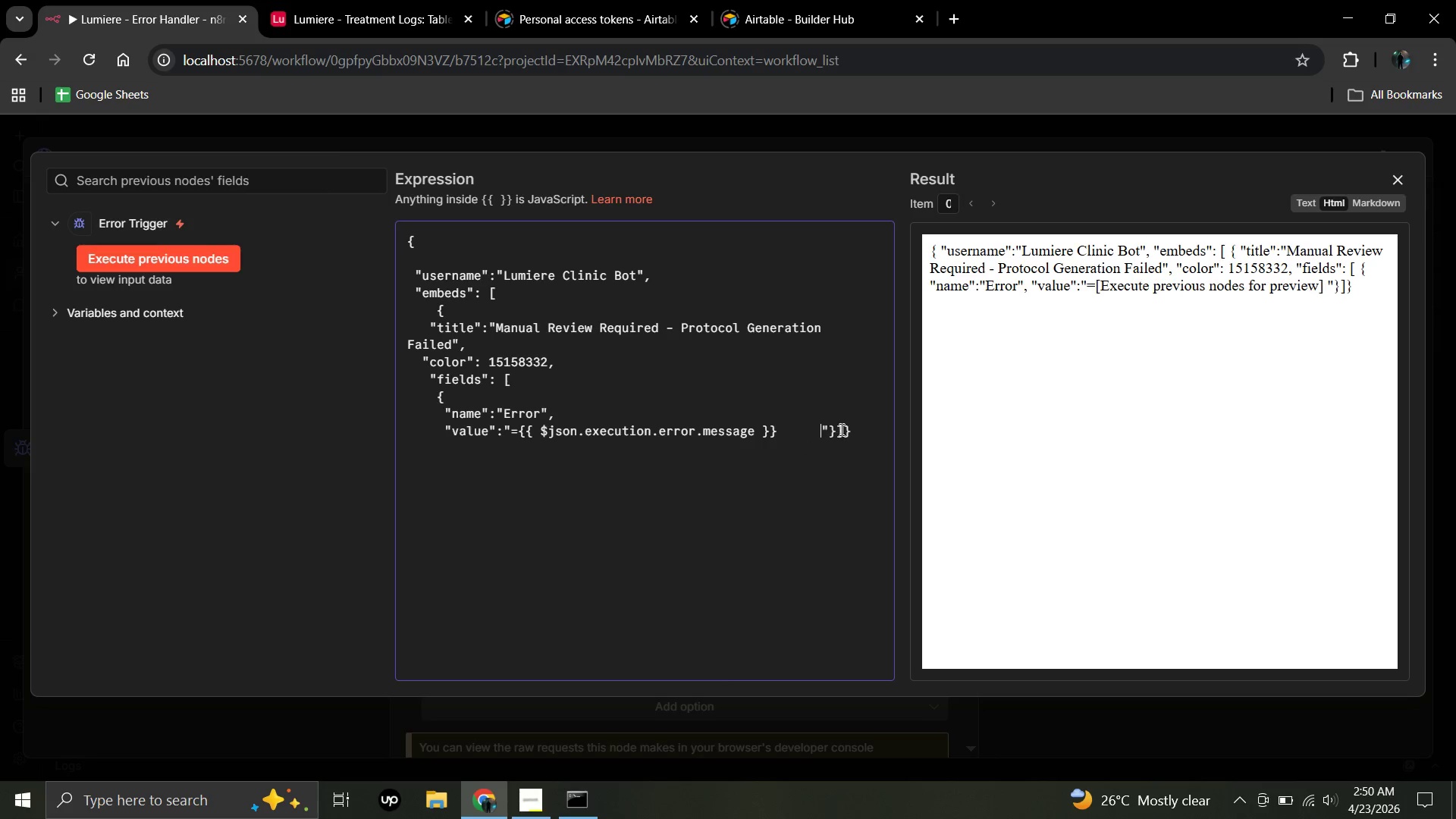 
key(Backspace)
 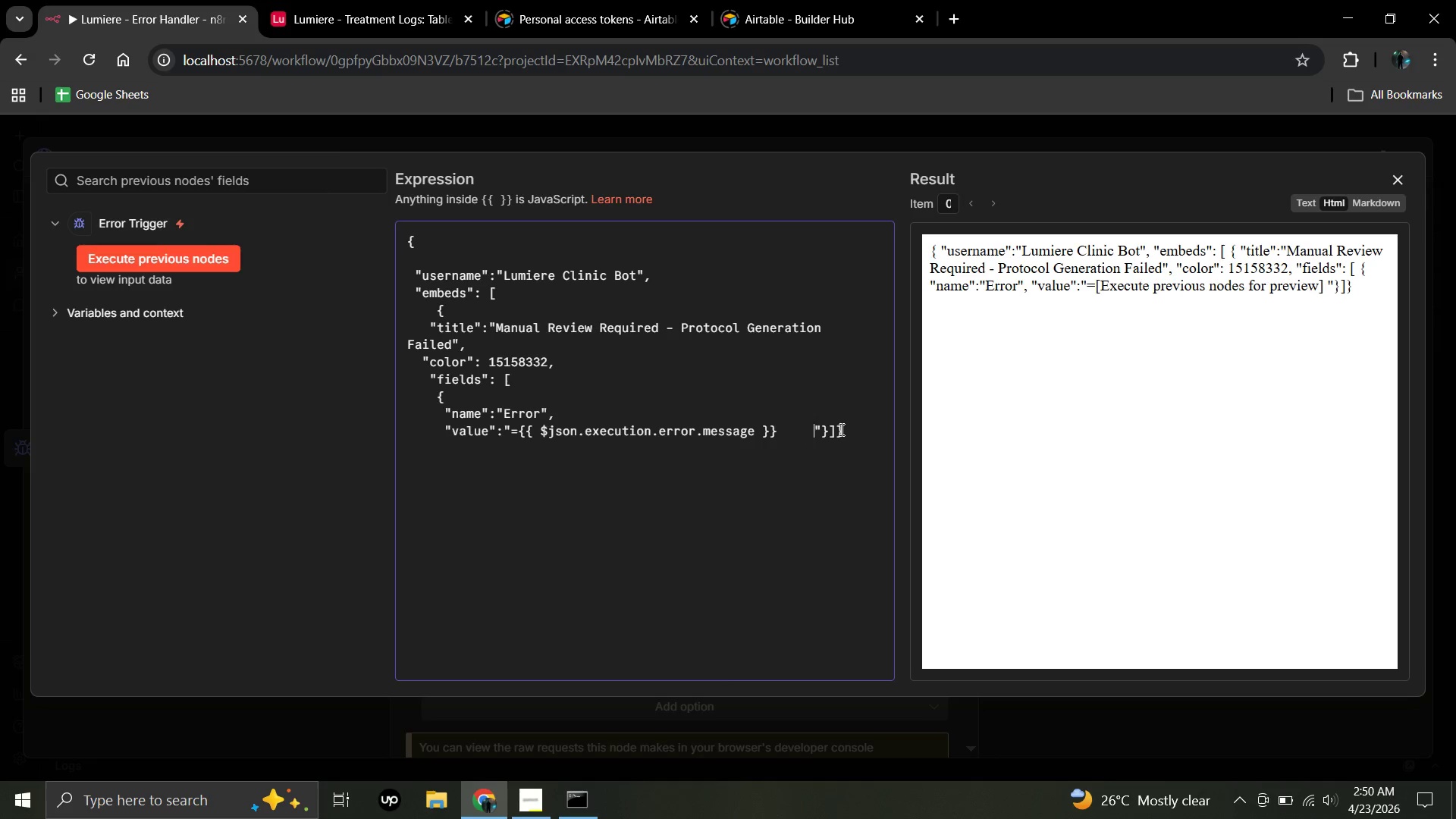 
key(Backspace)
 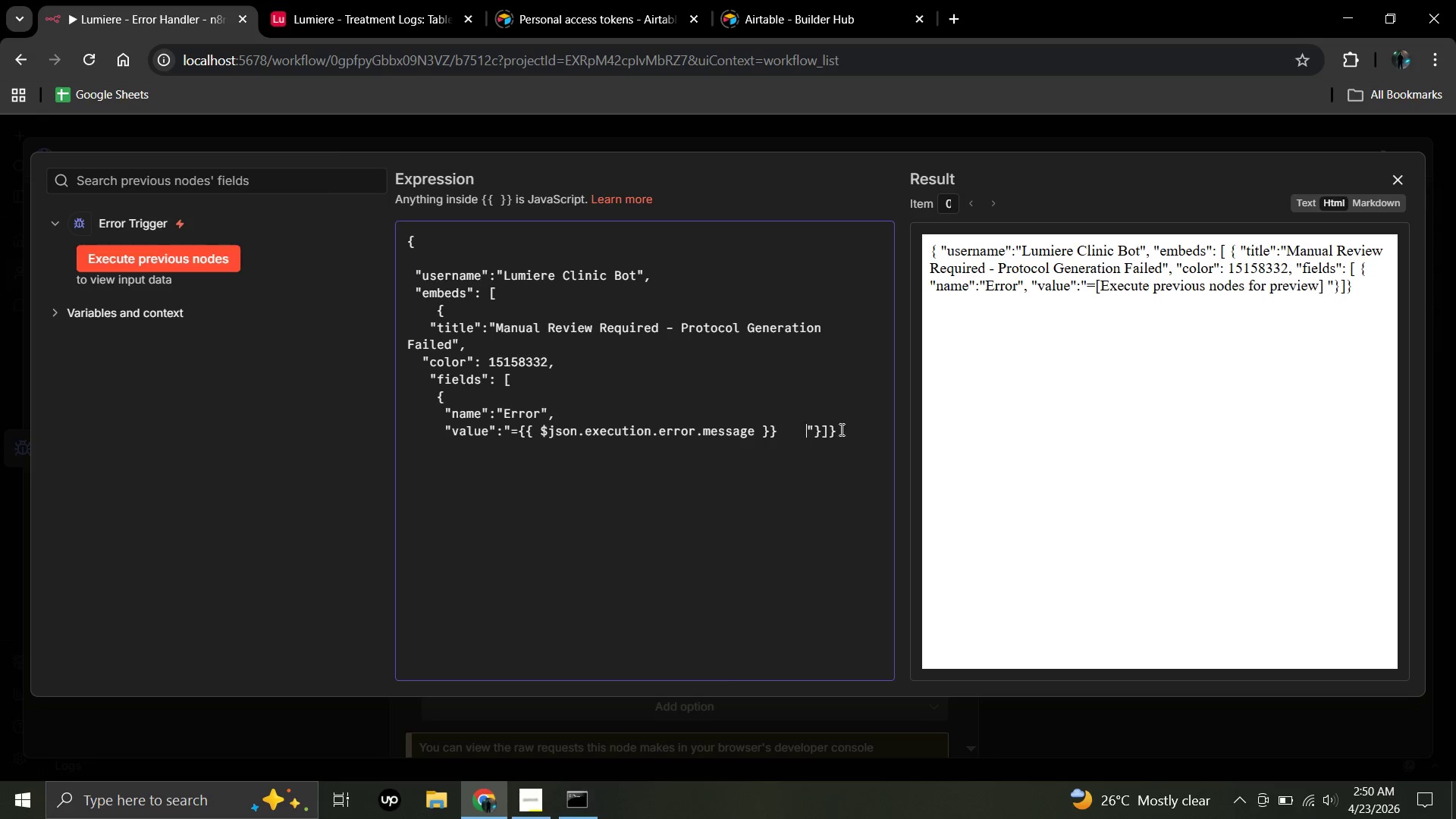 
key(Backspace)
 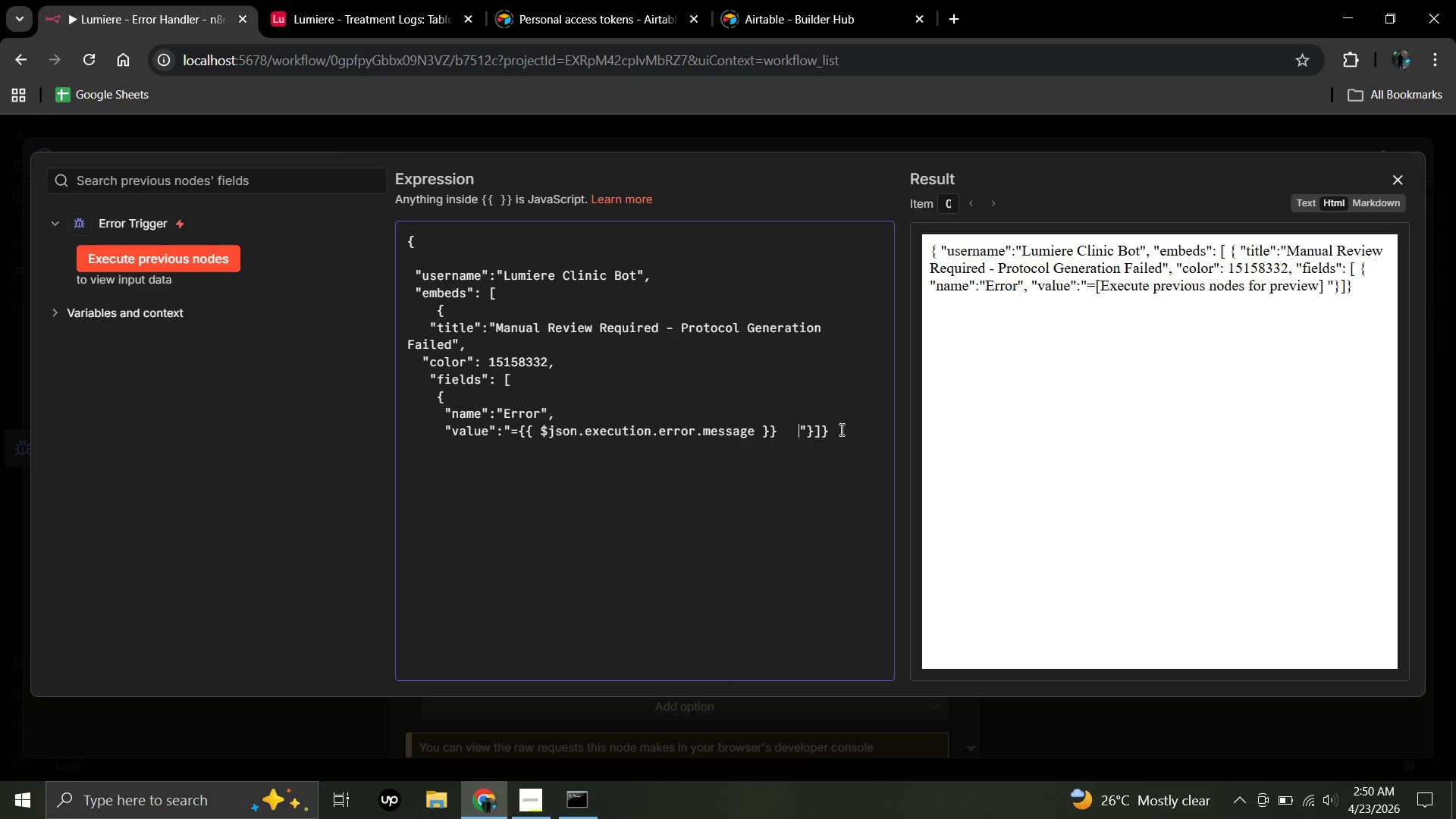 
key(Backspace)
 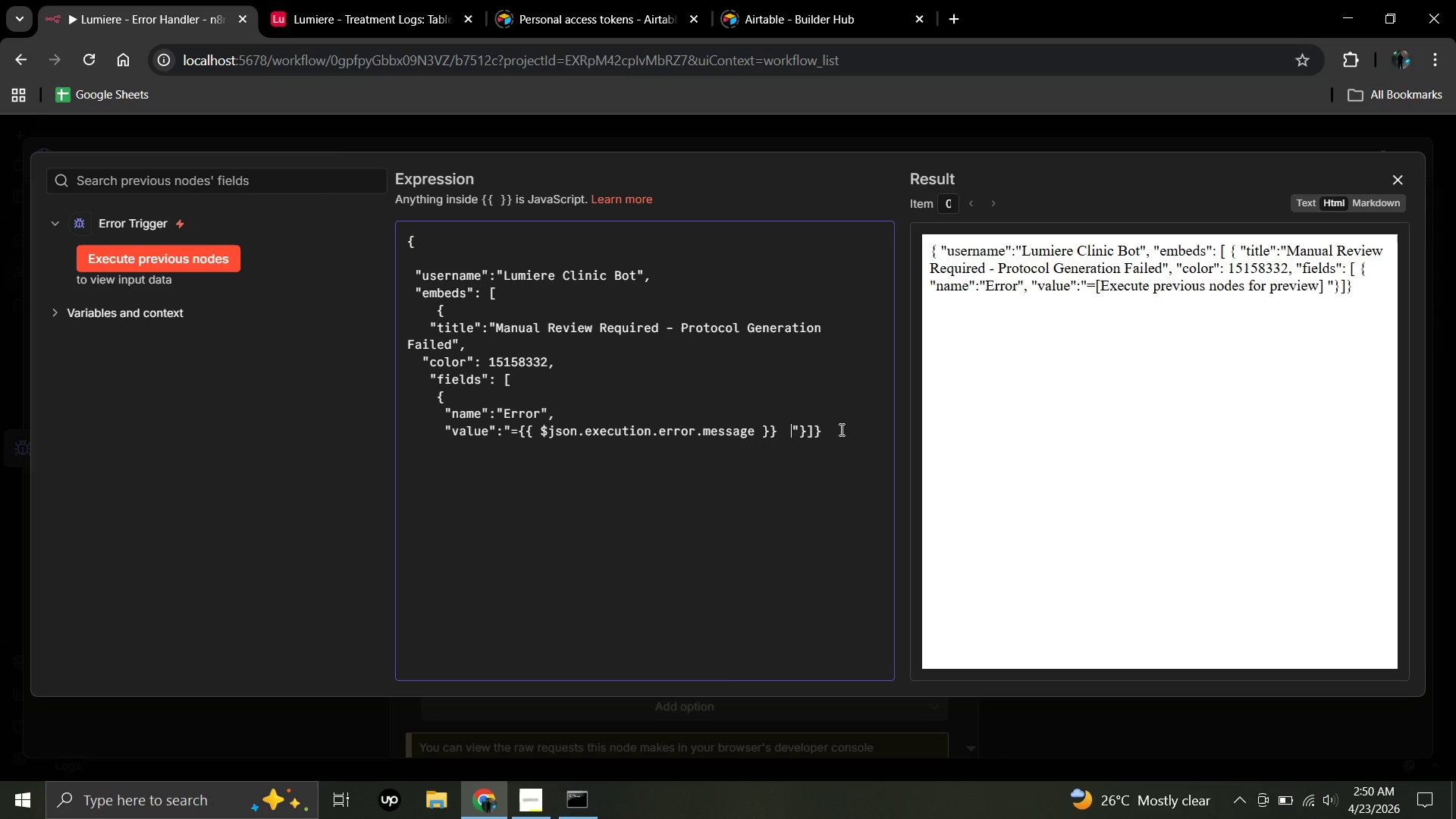 
key(Backspace)
 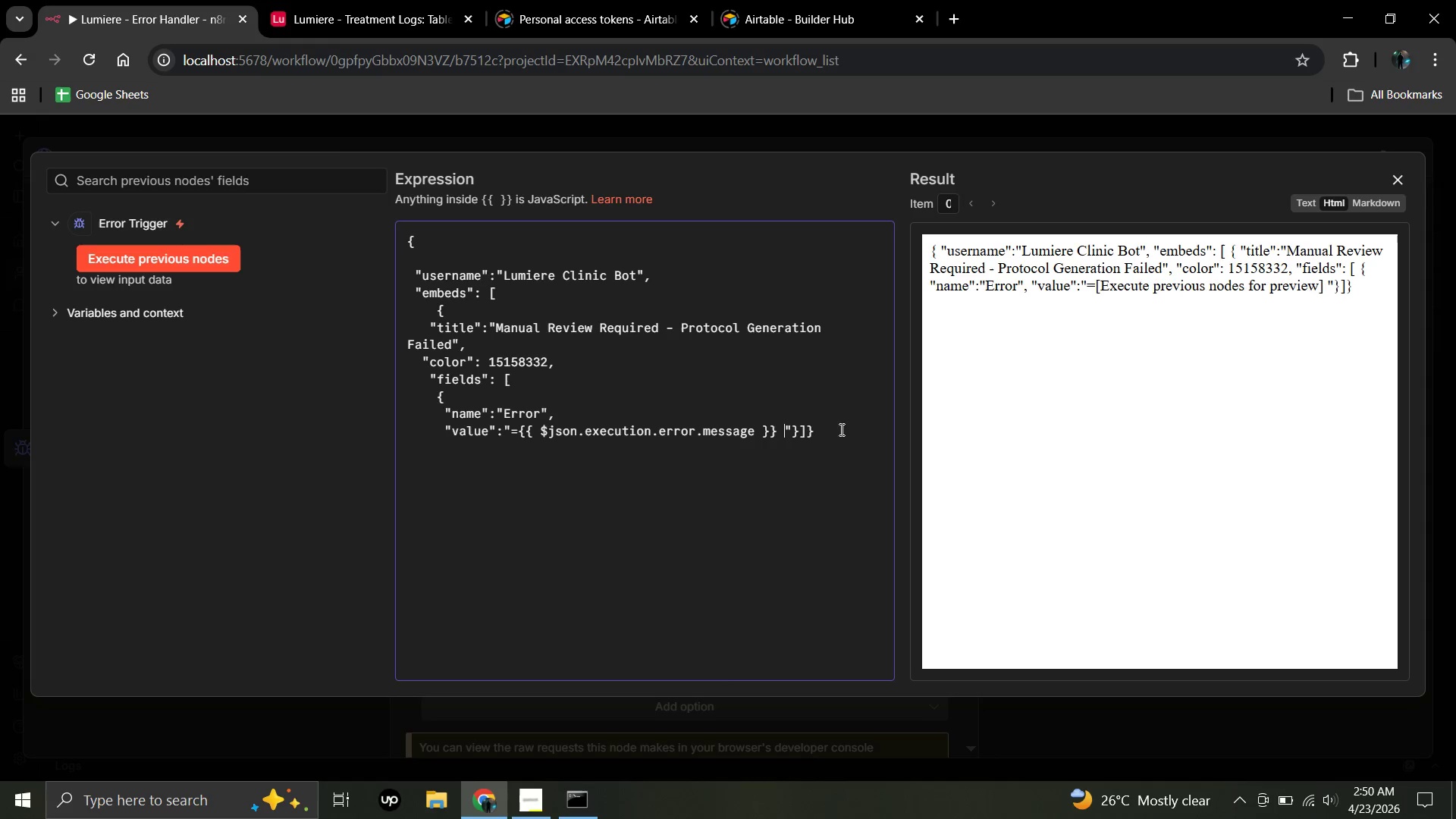 
key(Backspace)
 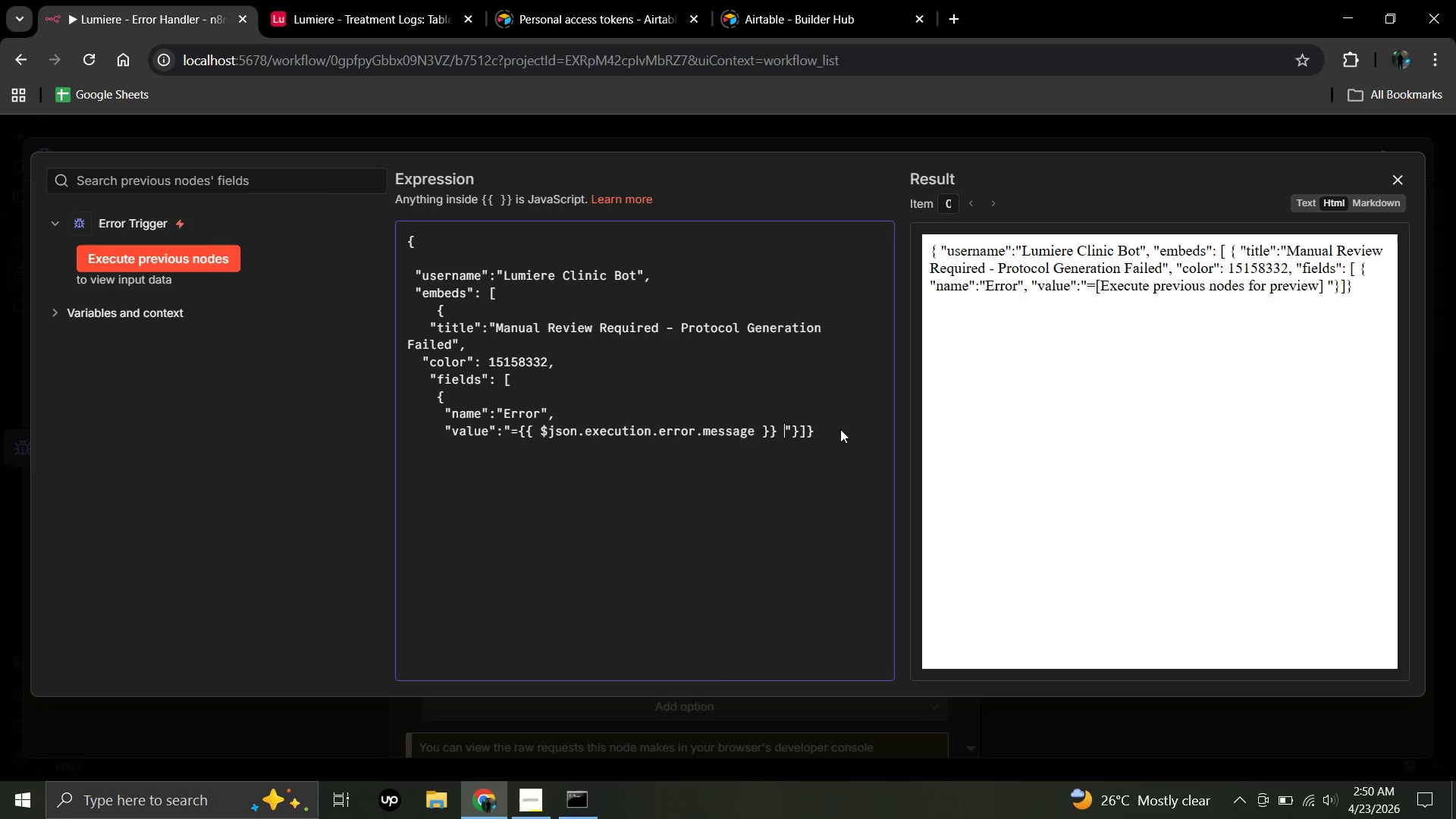 
key(Backspace)
 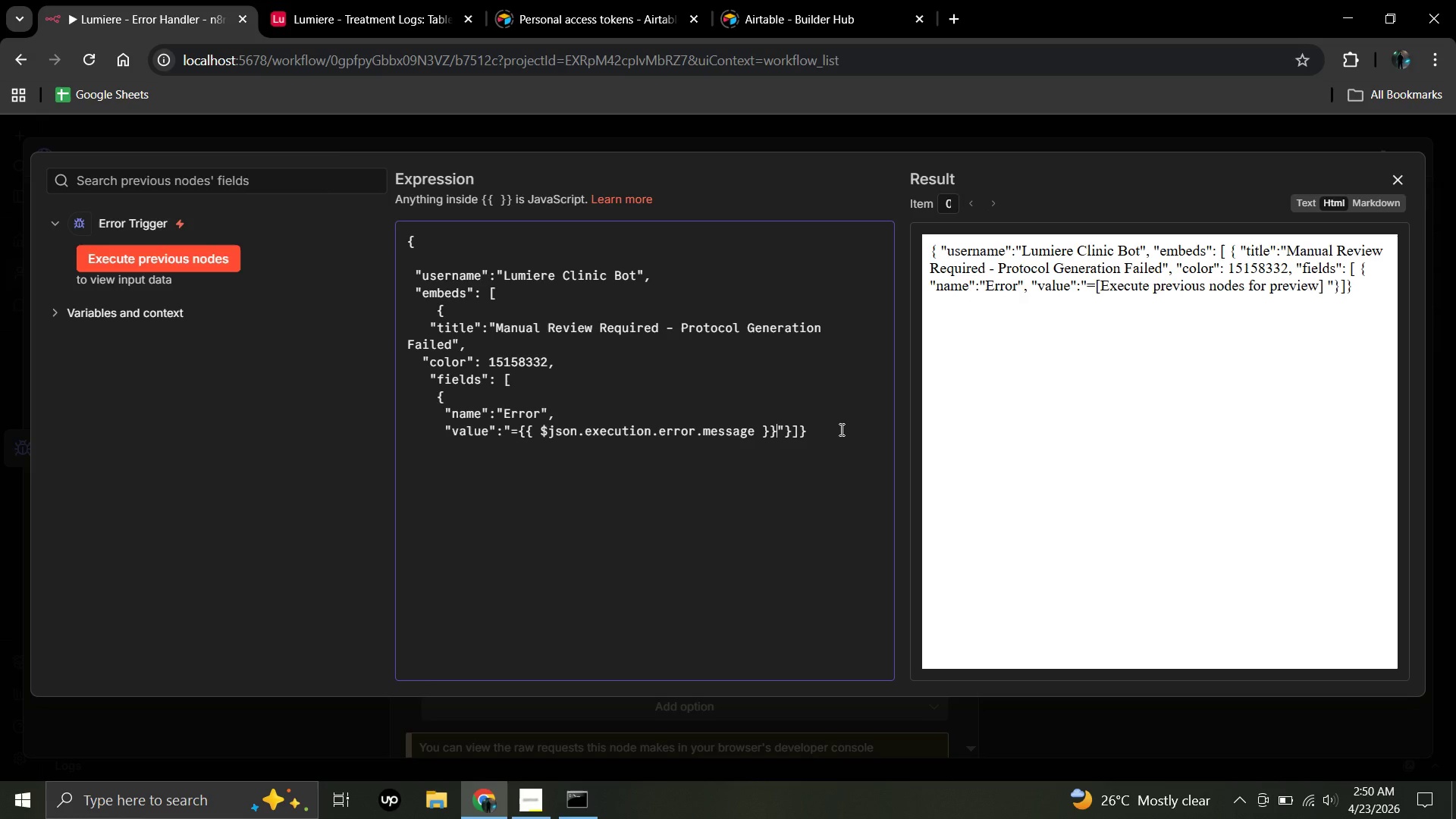 
key(Backspace)
 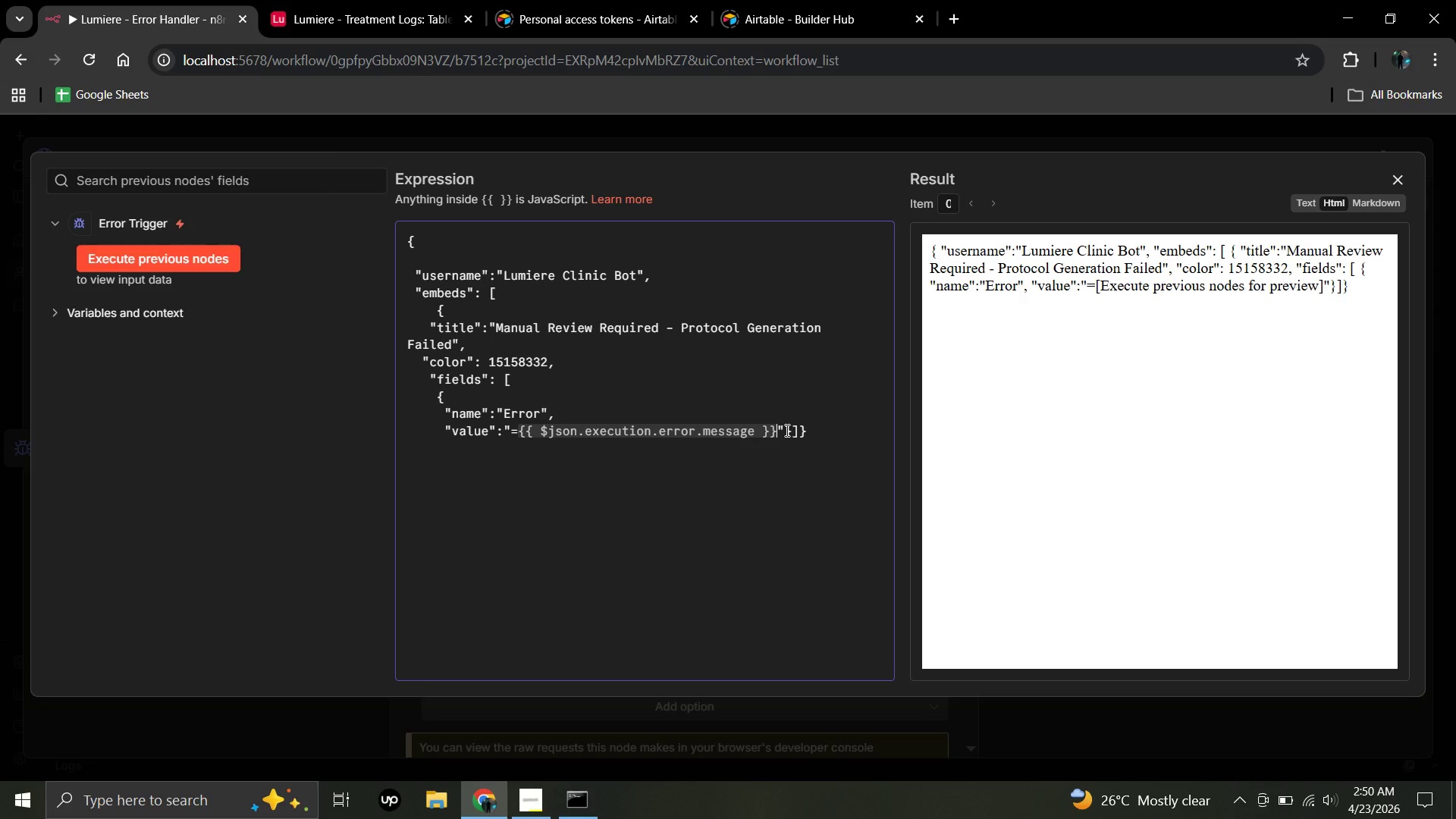 
wait(6.52)
 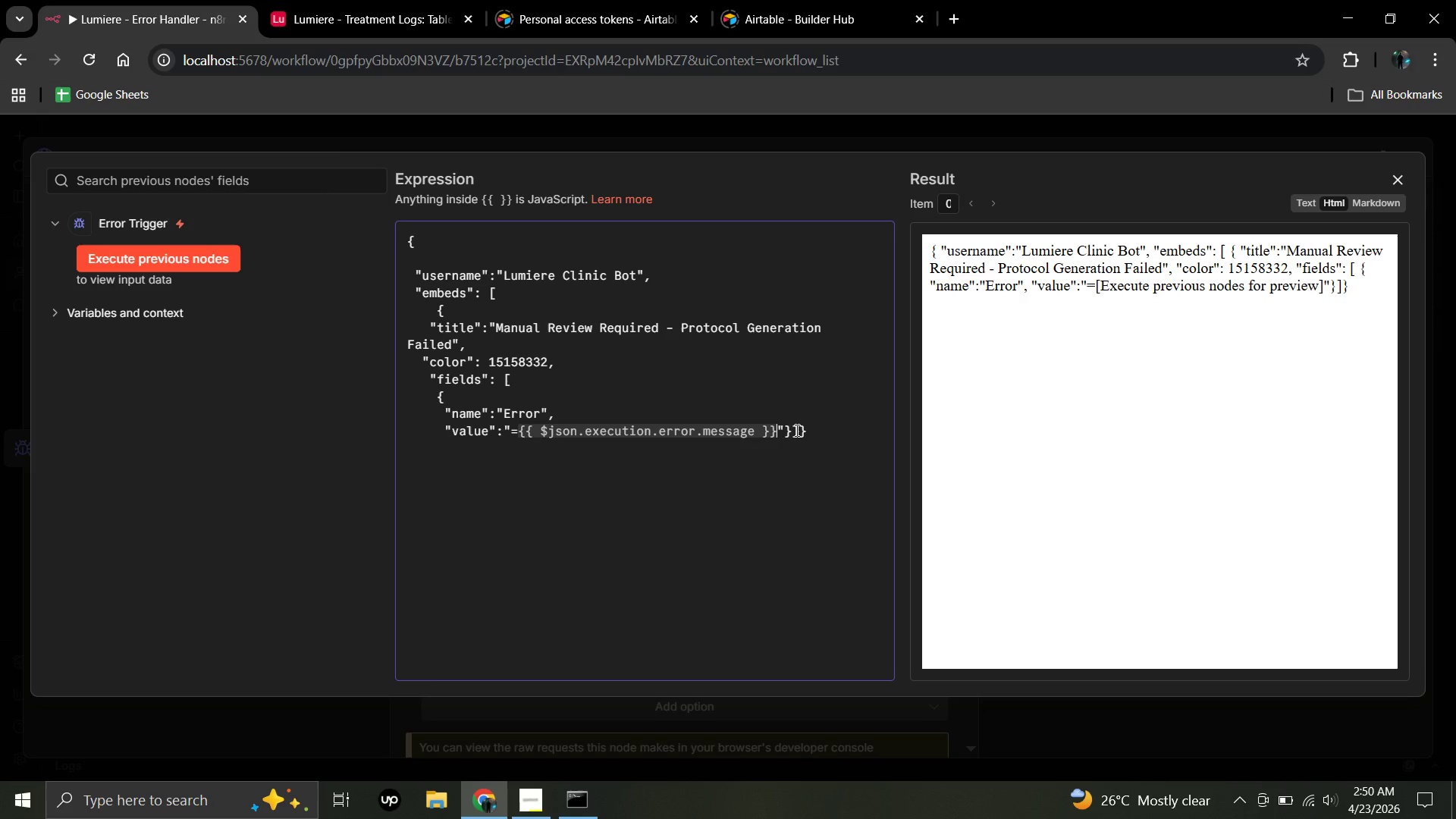 
left_click([786, 430])
 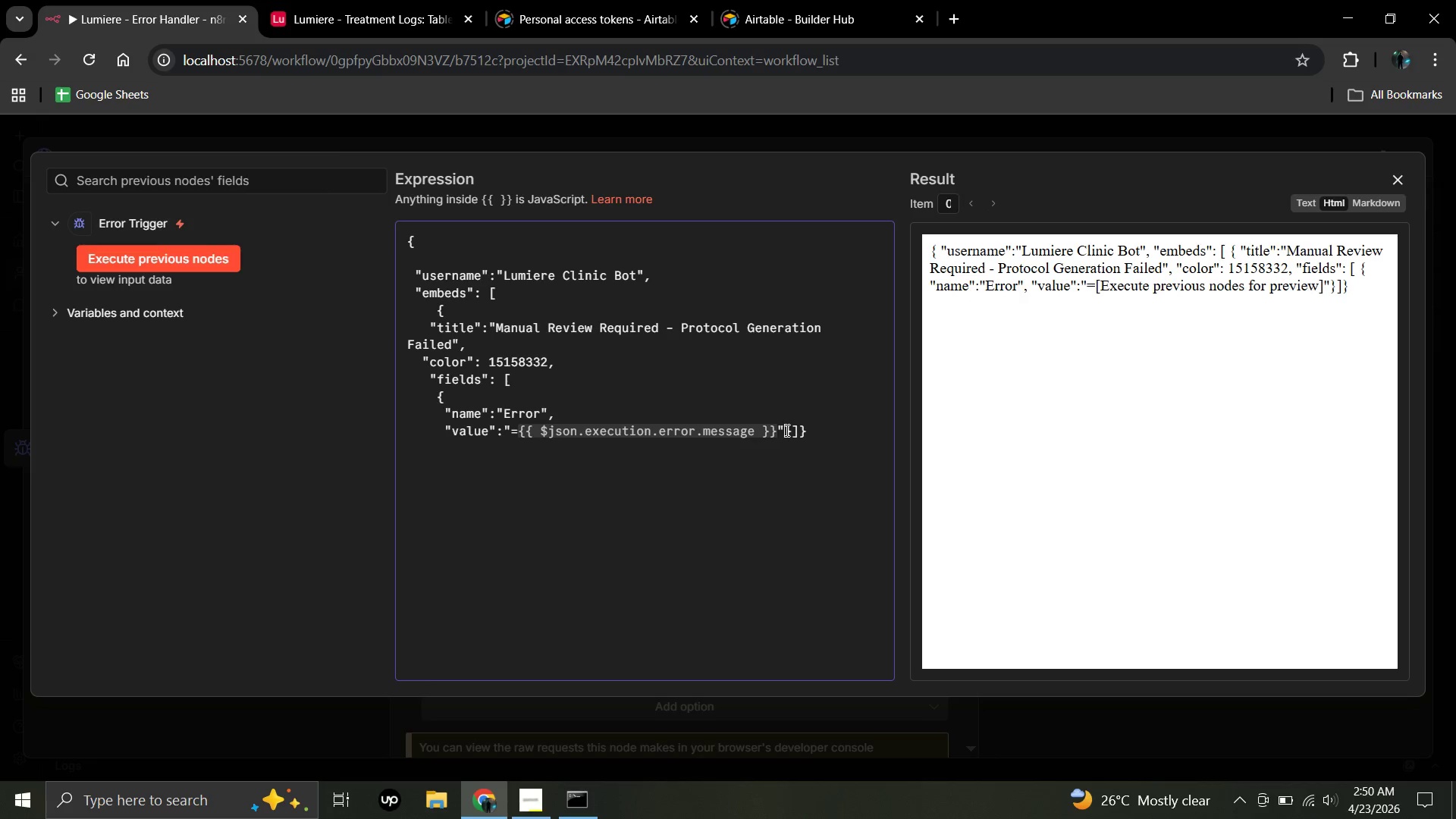 
key(Comma)
 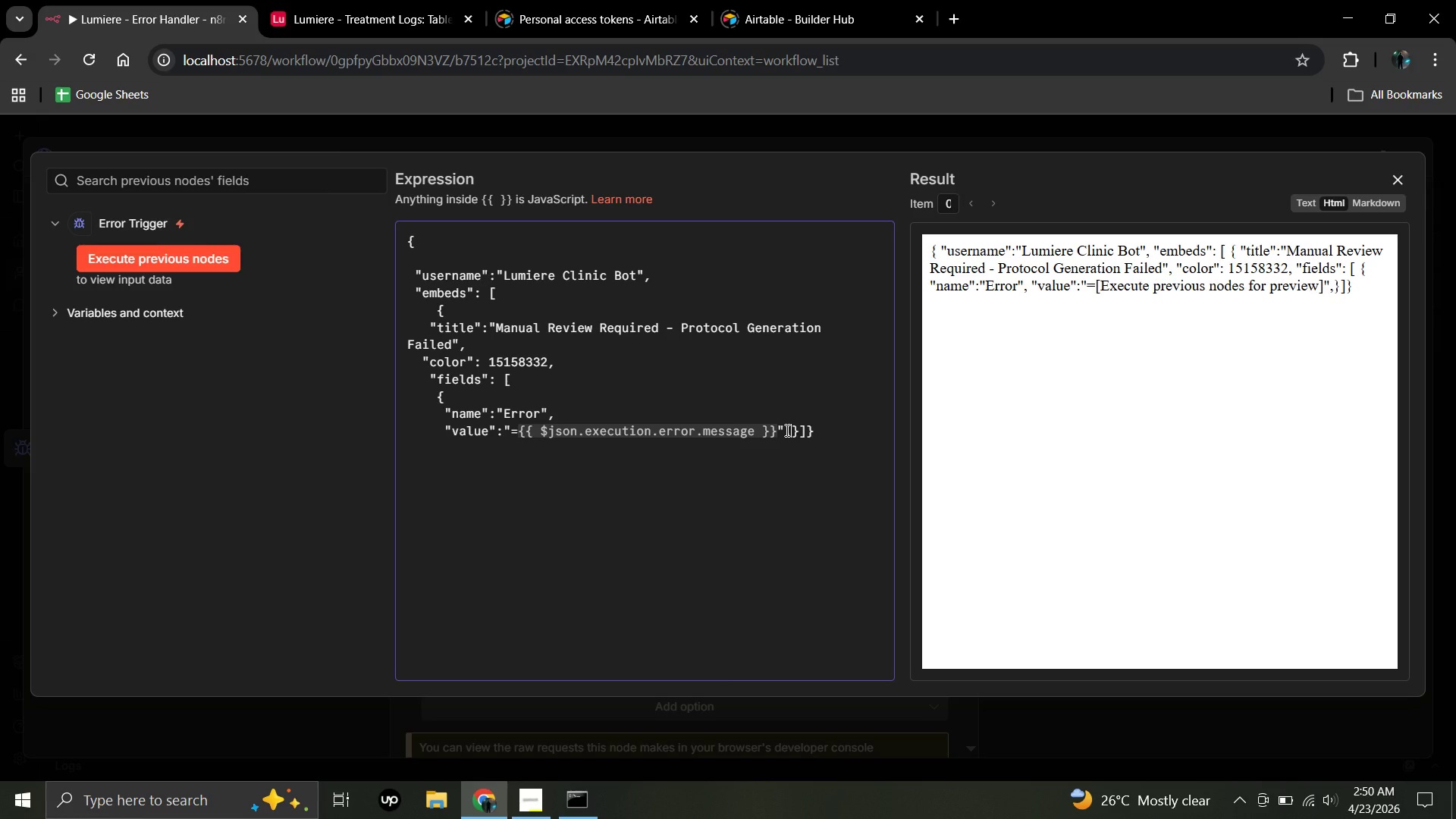 
key(Enter)
 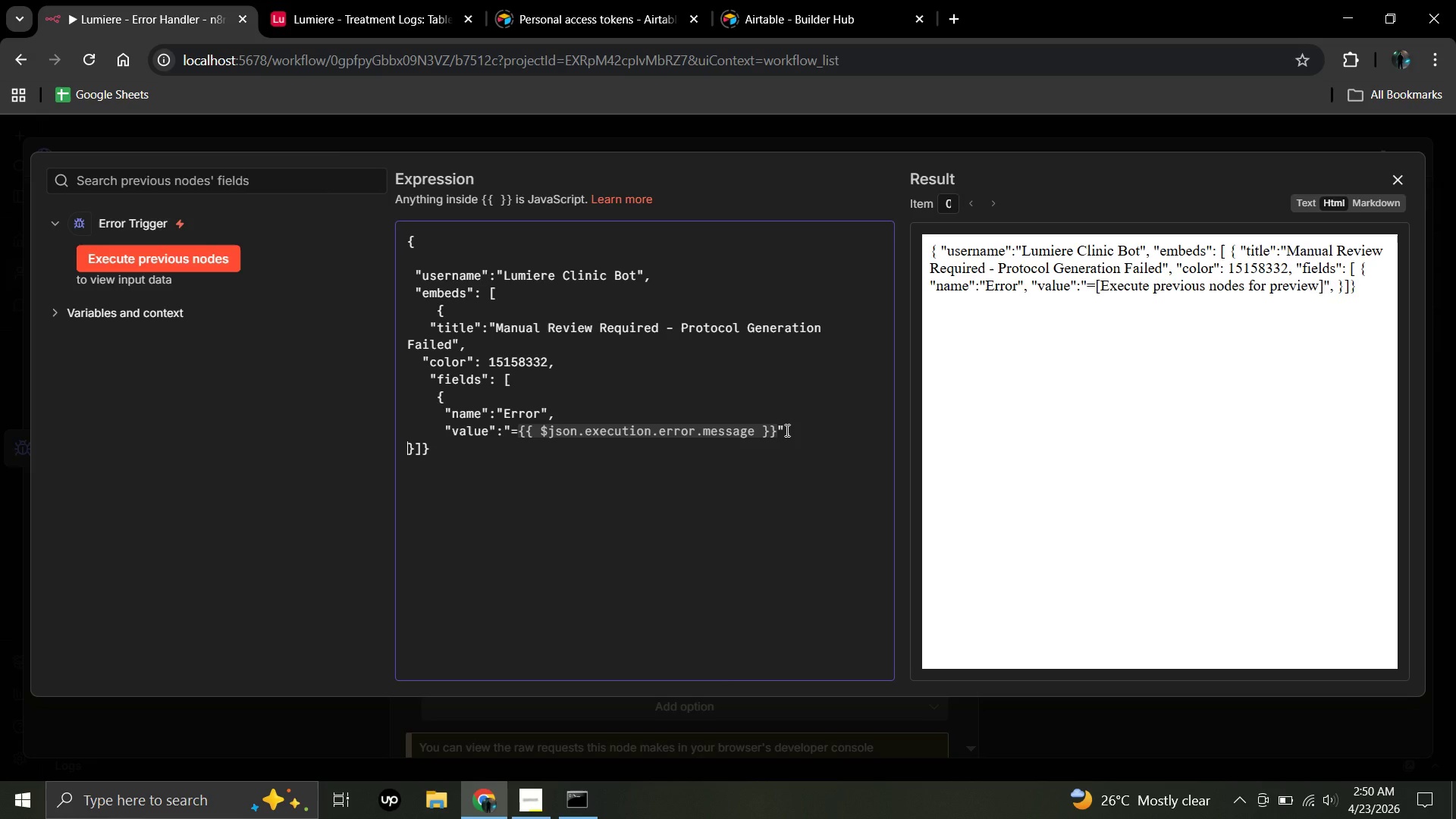 
key(Space)
 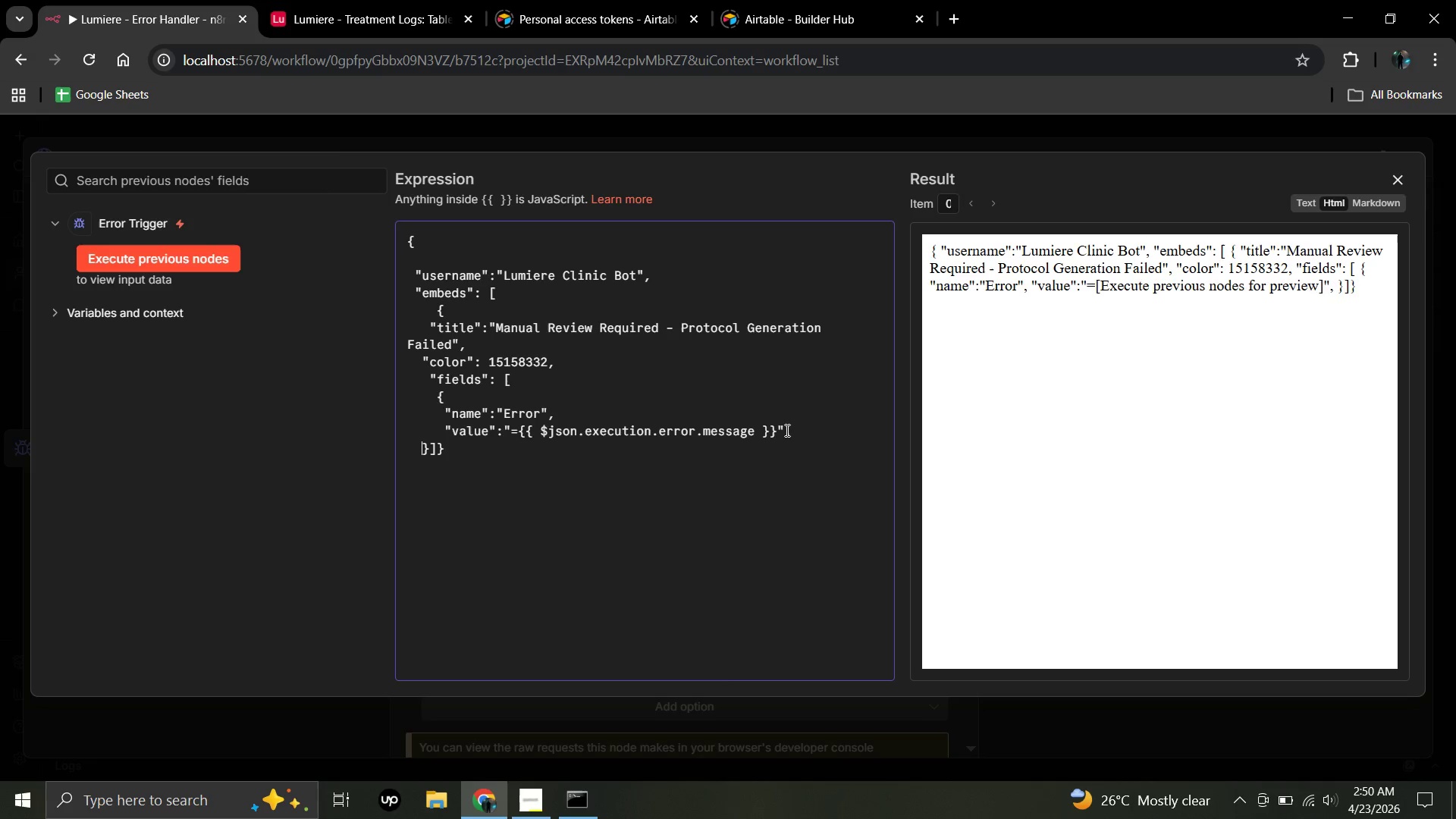 
key(Space)
 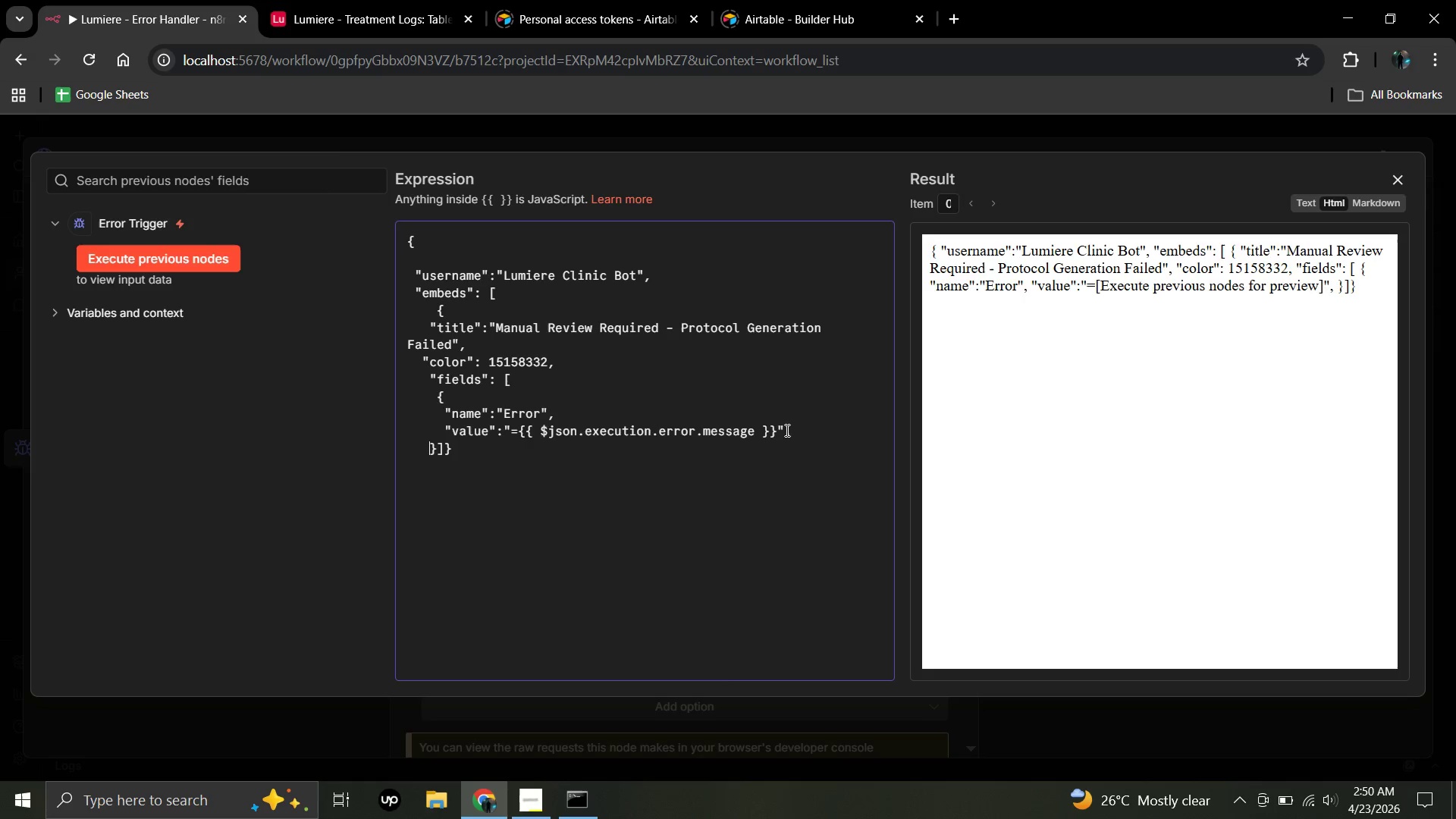 
key(Space)
 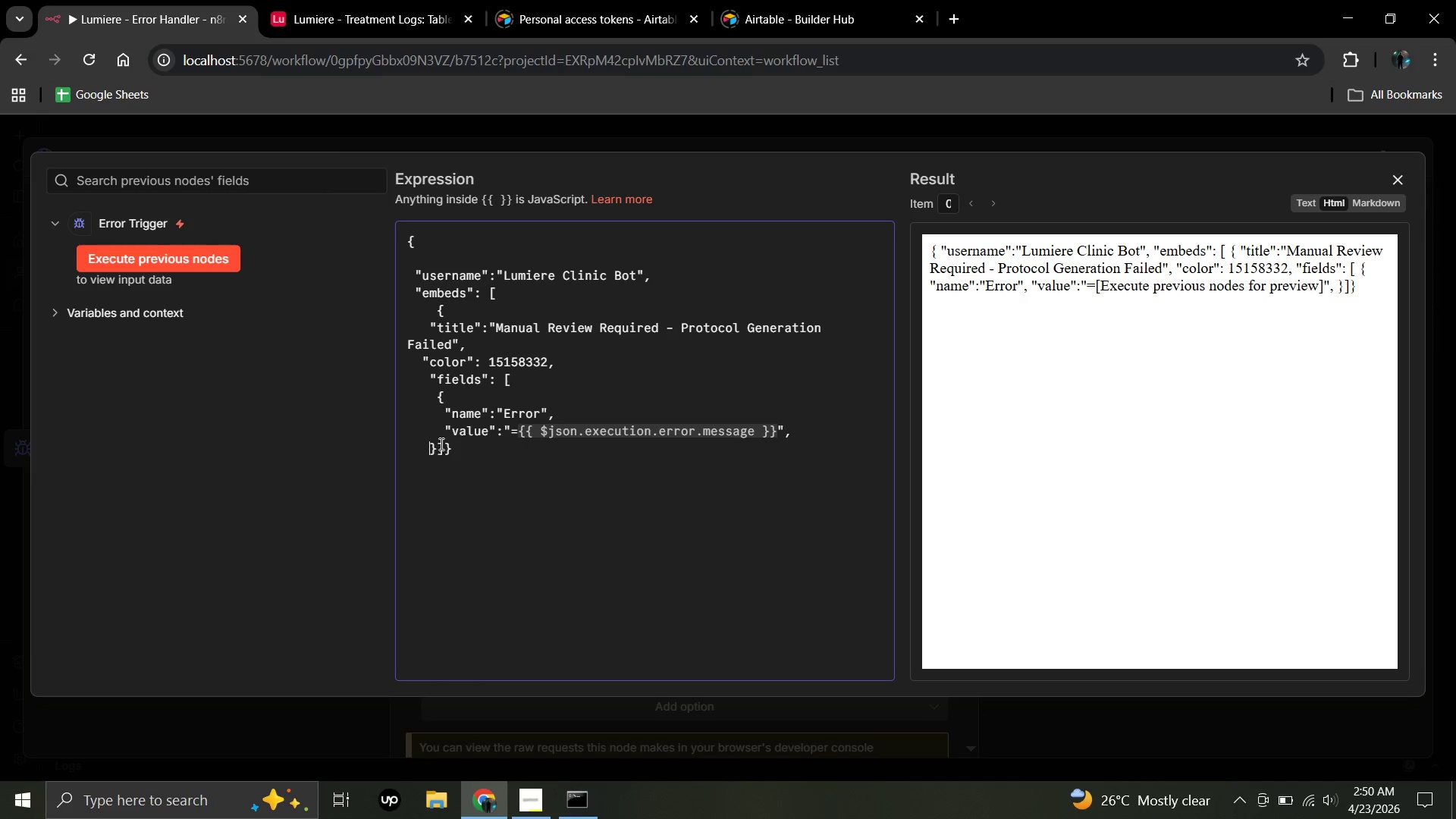 
wait(5.67)
 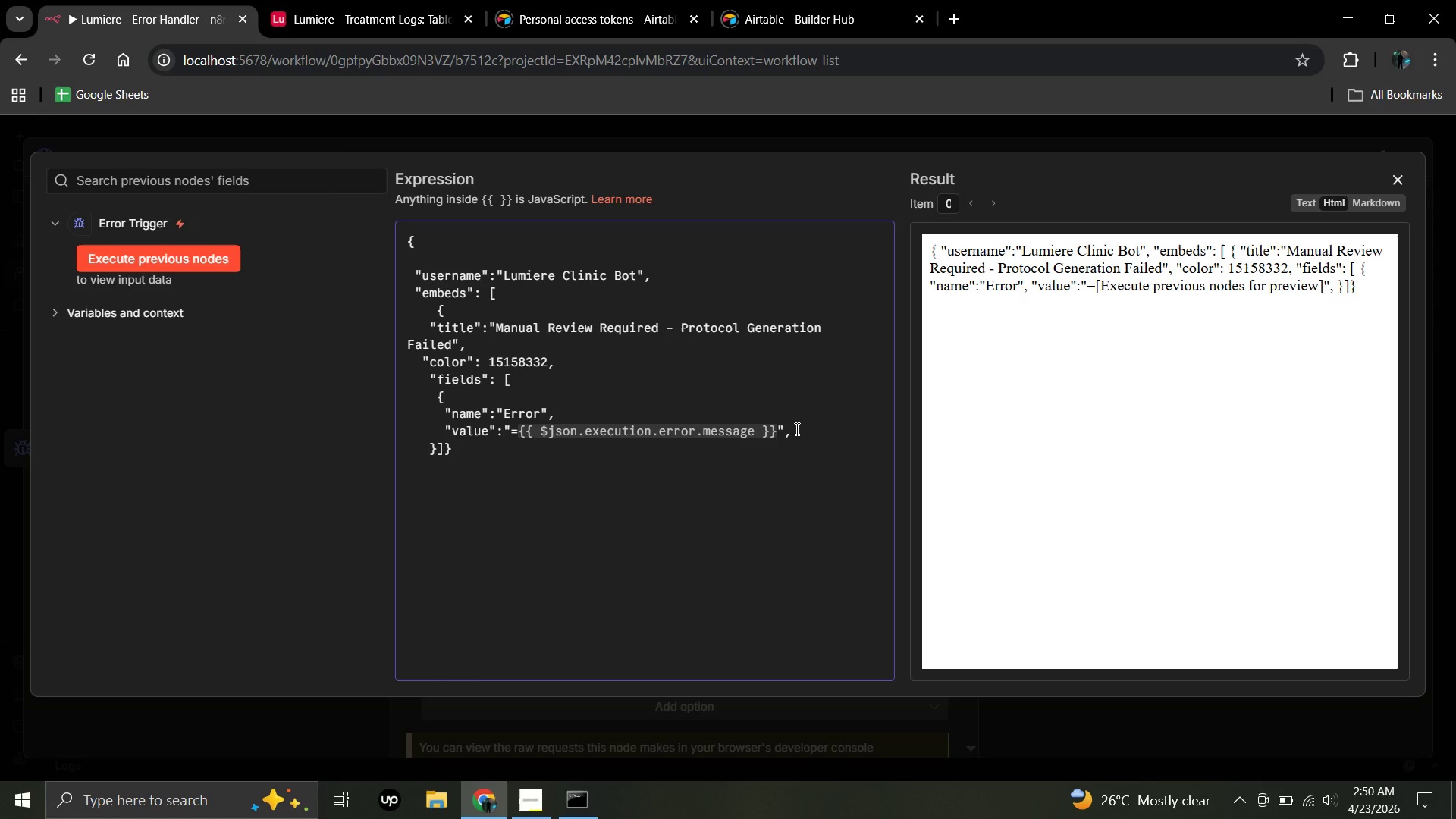 
left_click([436, 445])
 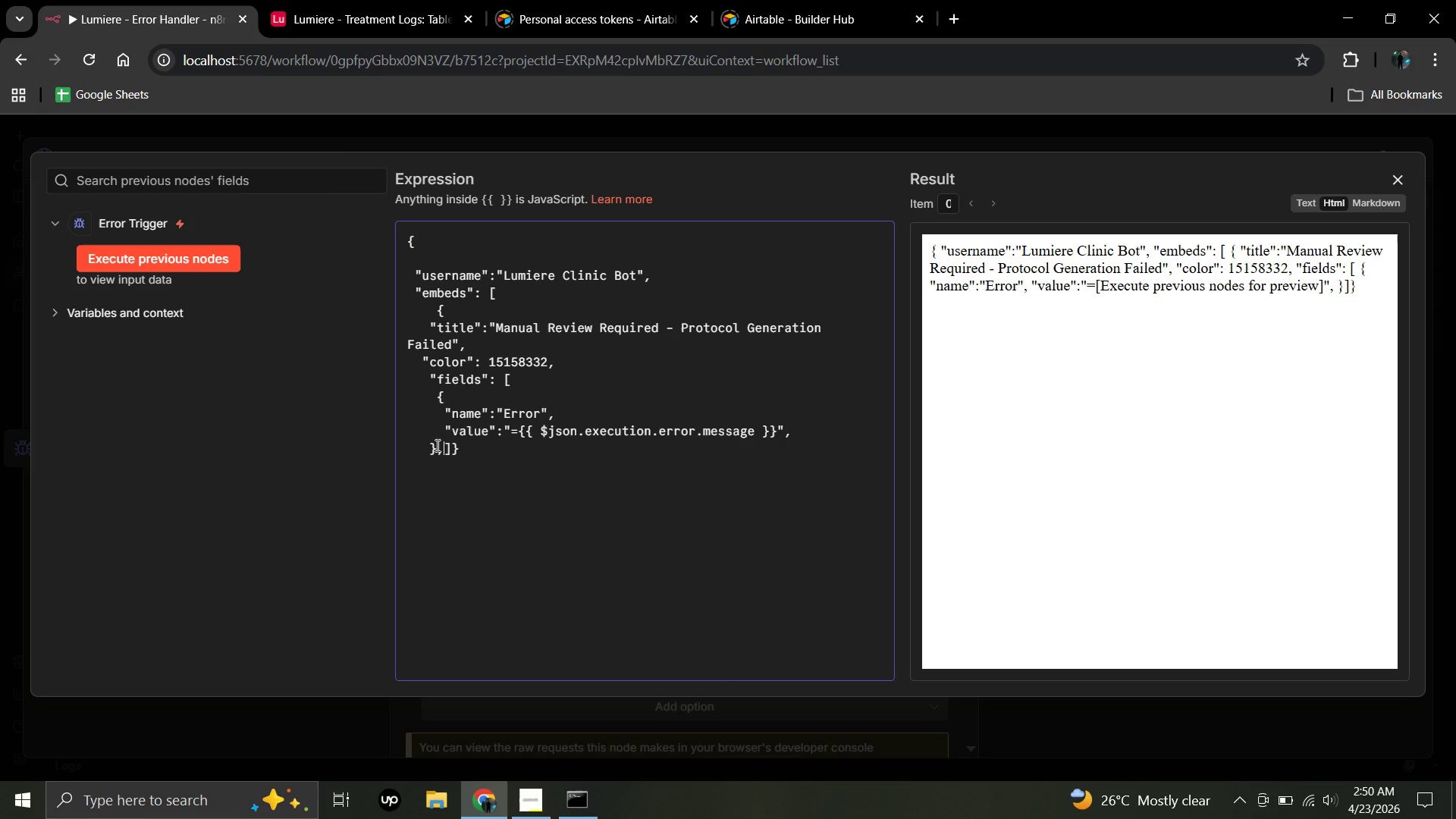 
key(Comma)
 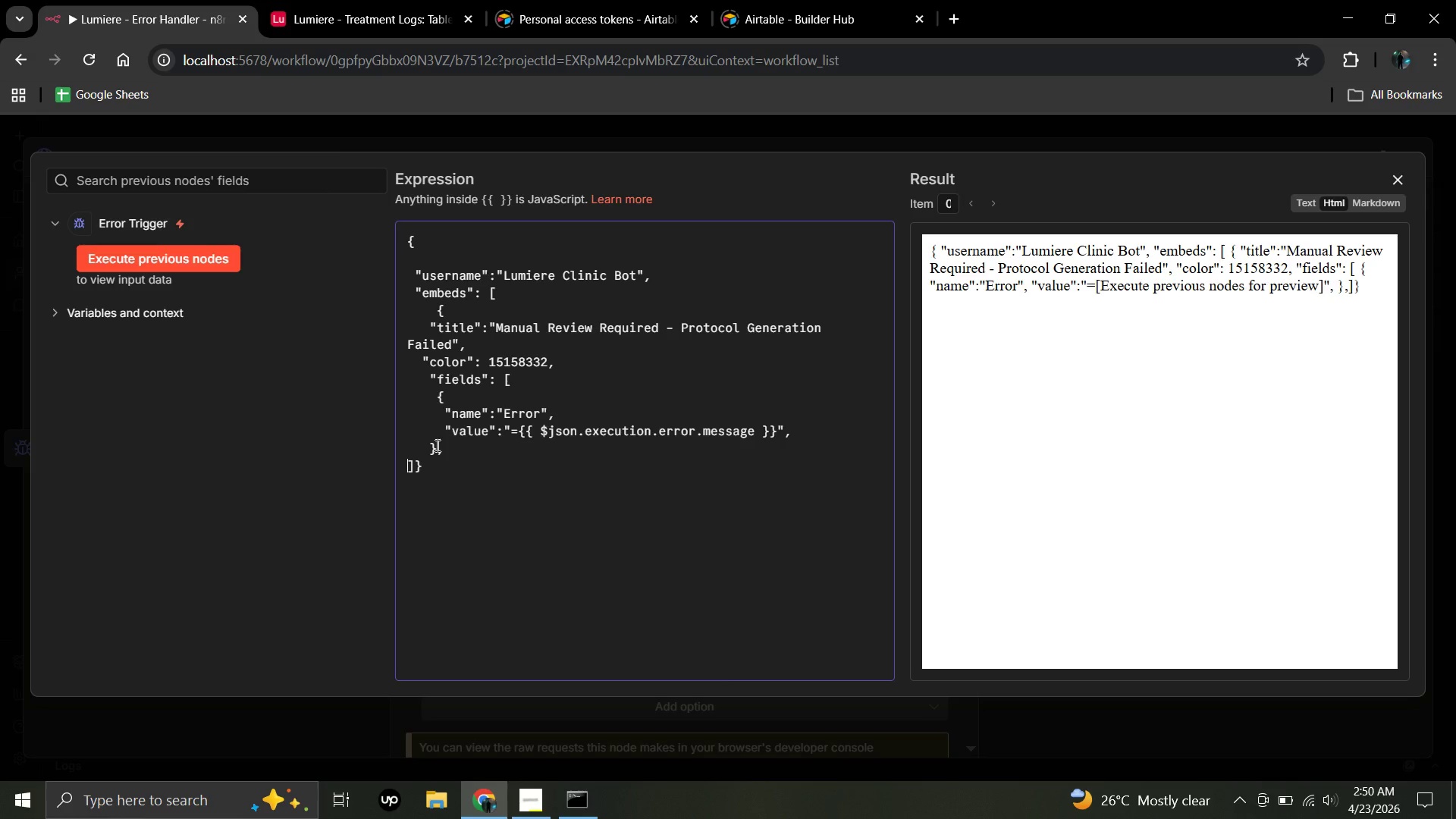 
key(Enter)
 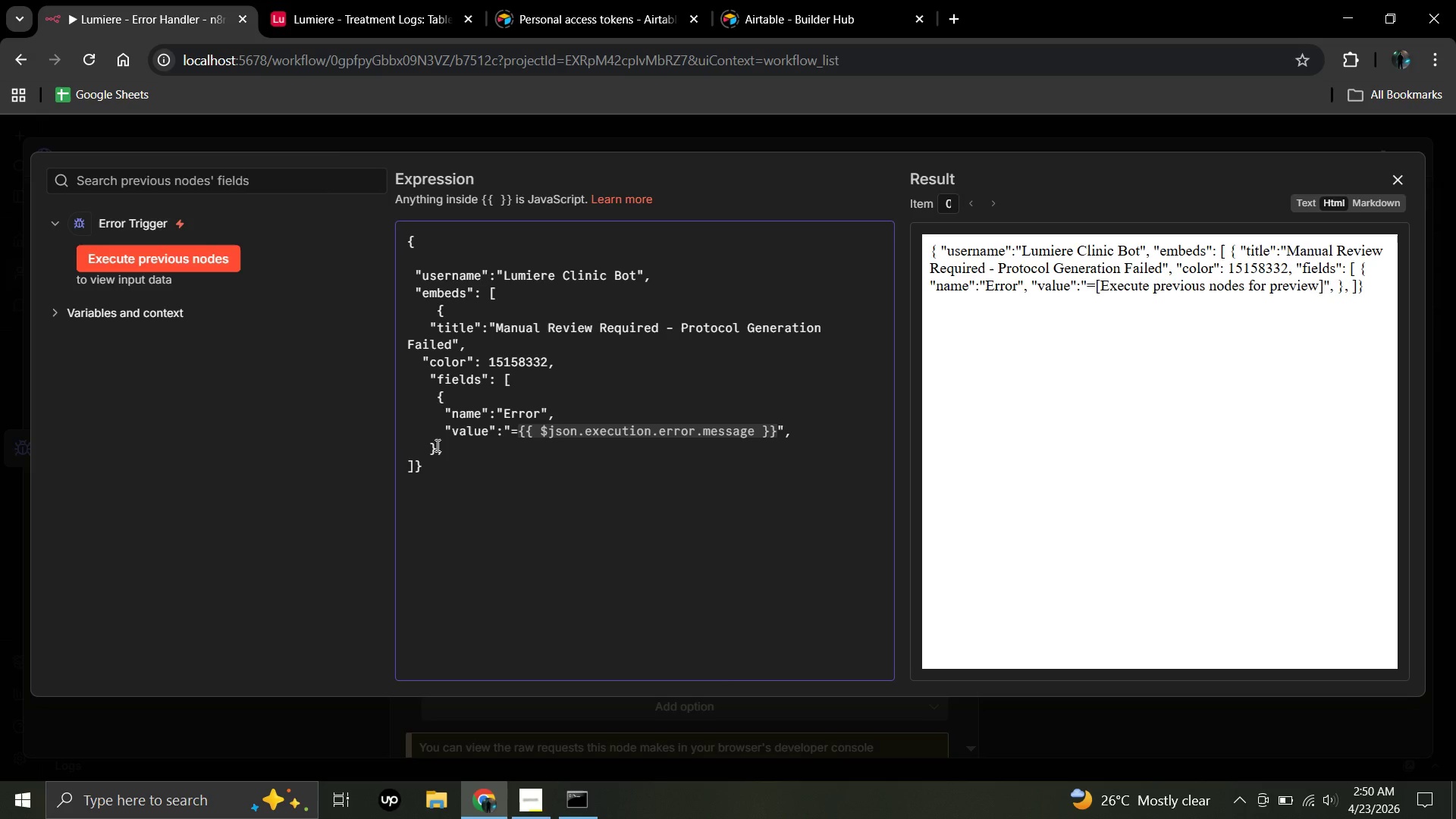 
key(Space)
 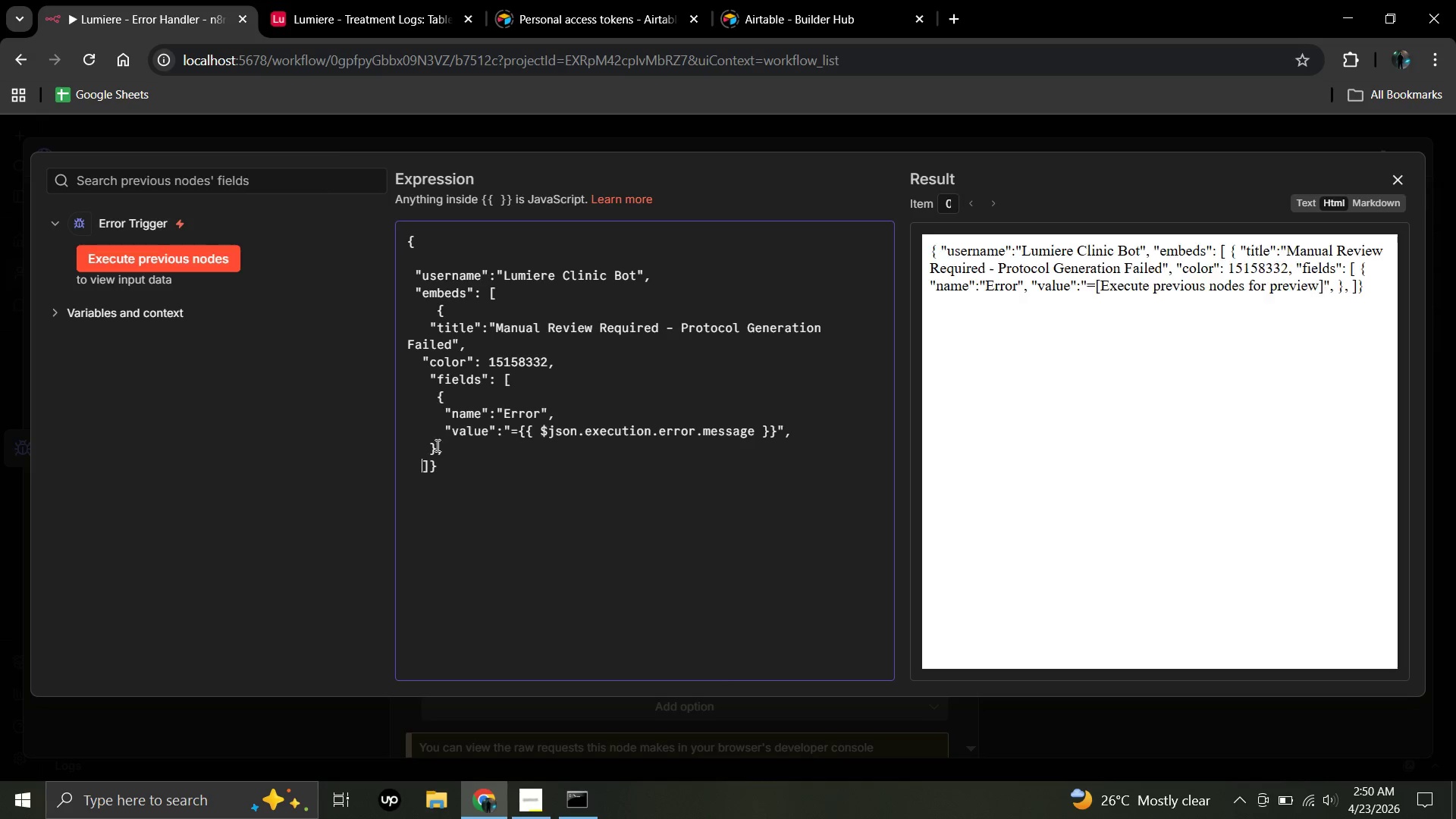 
key(Space)
 